 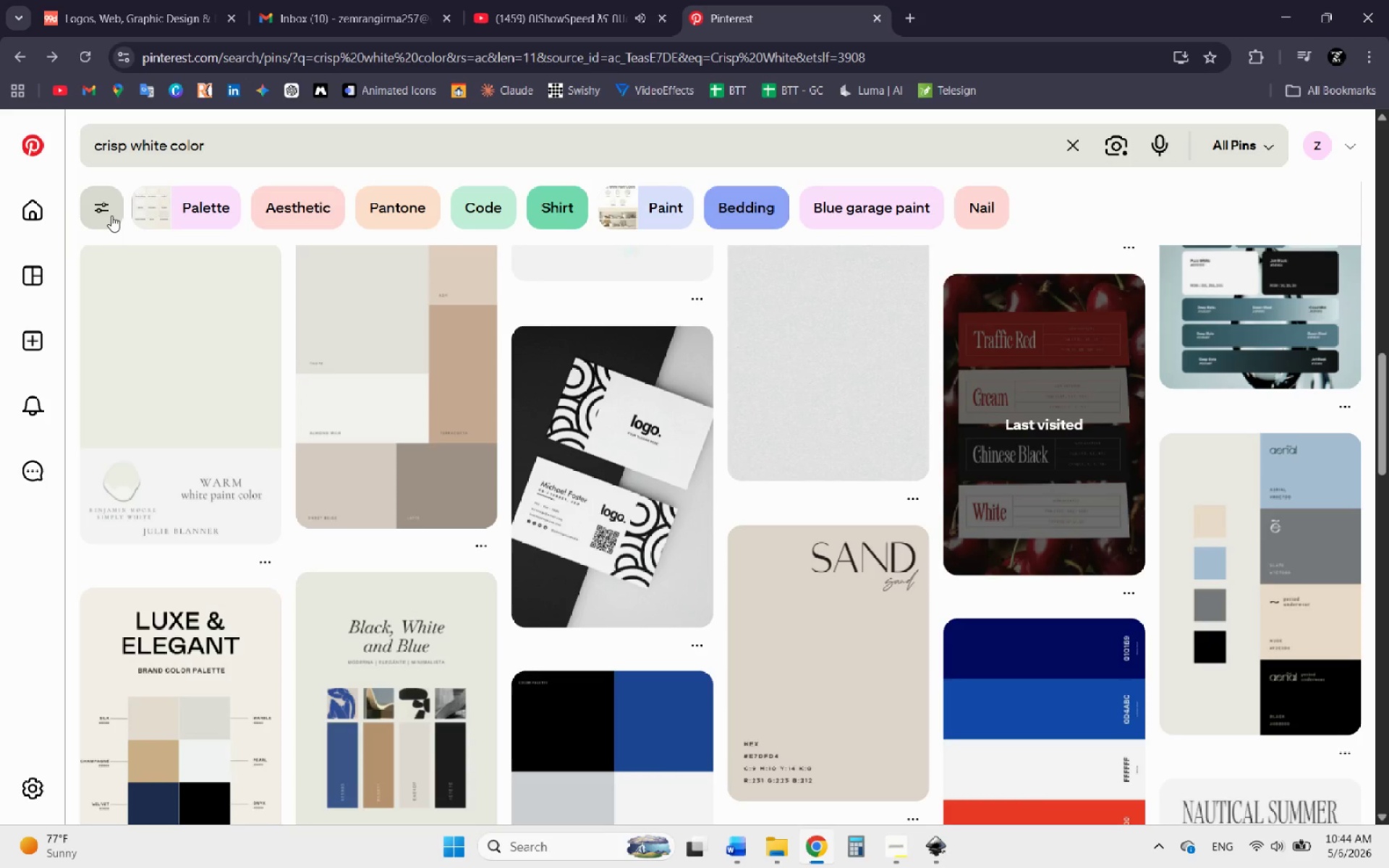 
left_click_drag(start_coordinate=[256, 143], to_coordinate=[86, 143])
 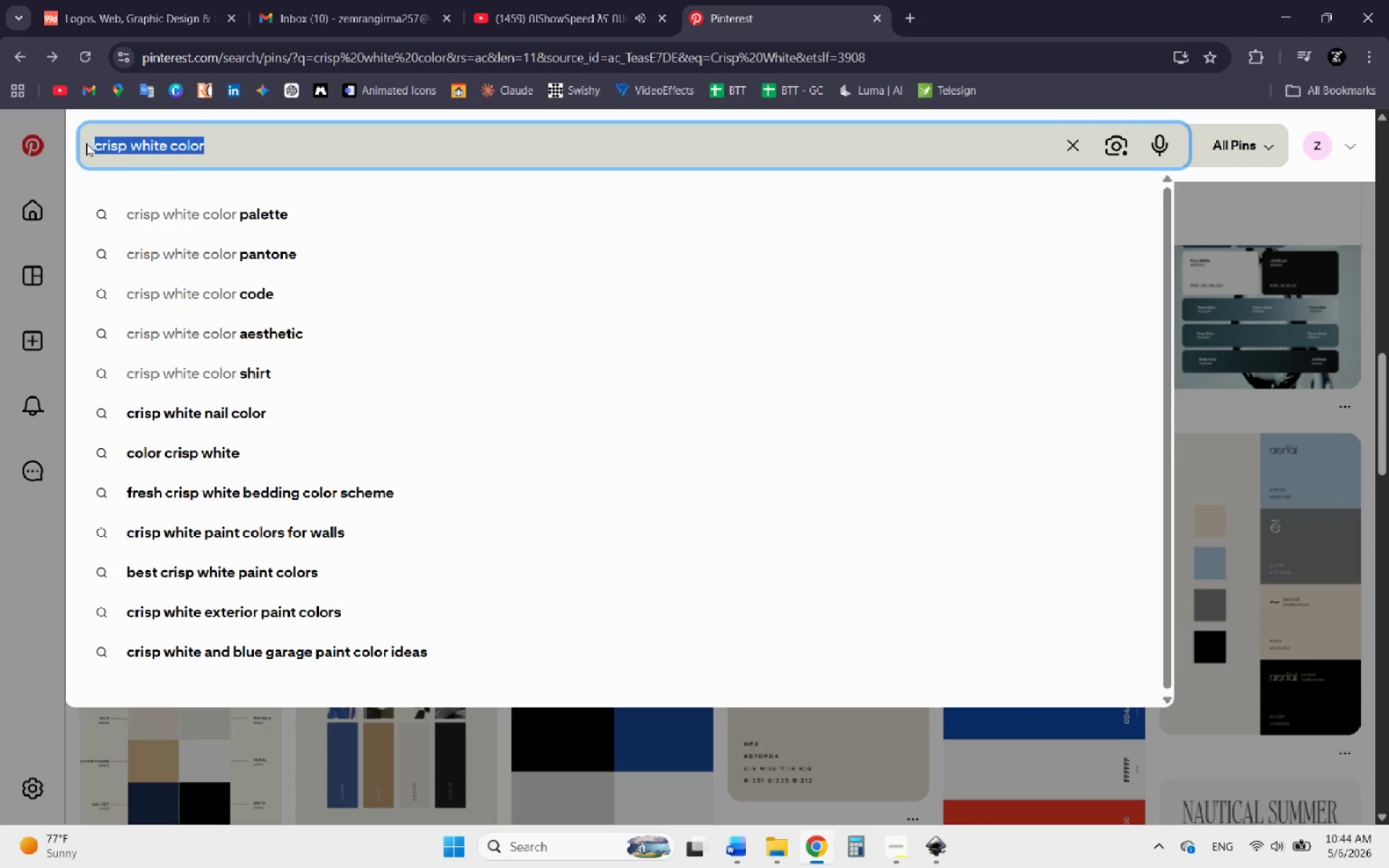 
type(stability)
 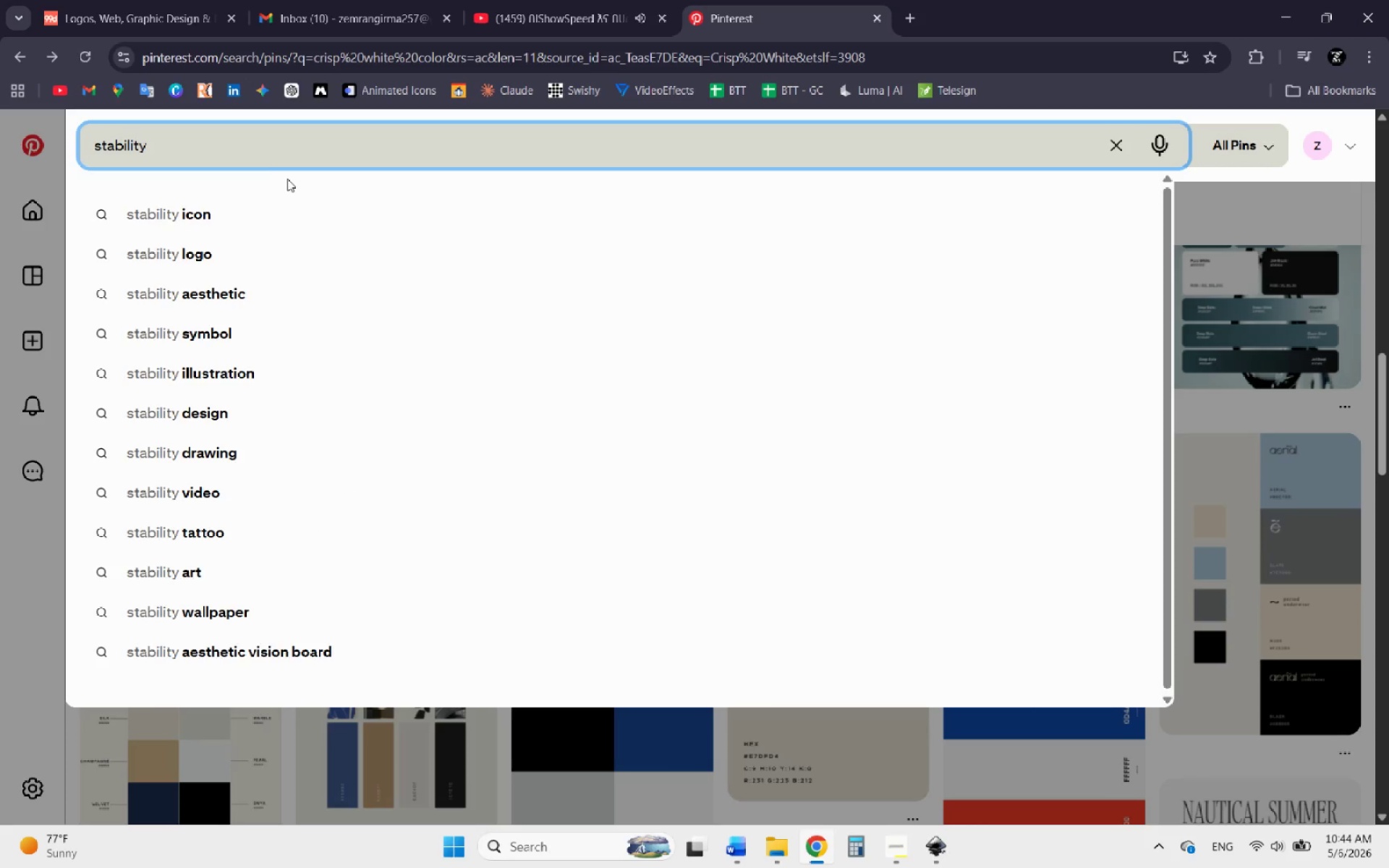 
left_click([286, 229])
 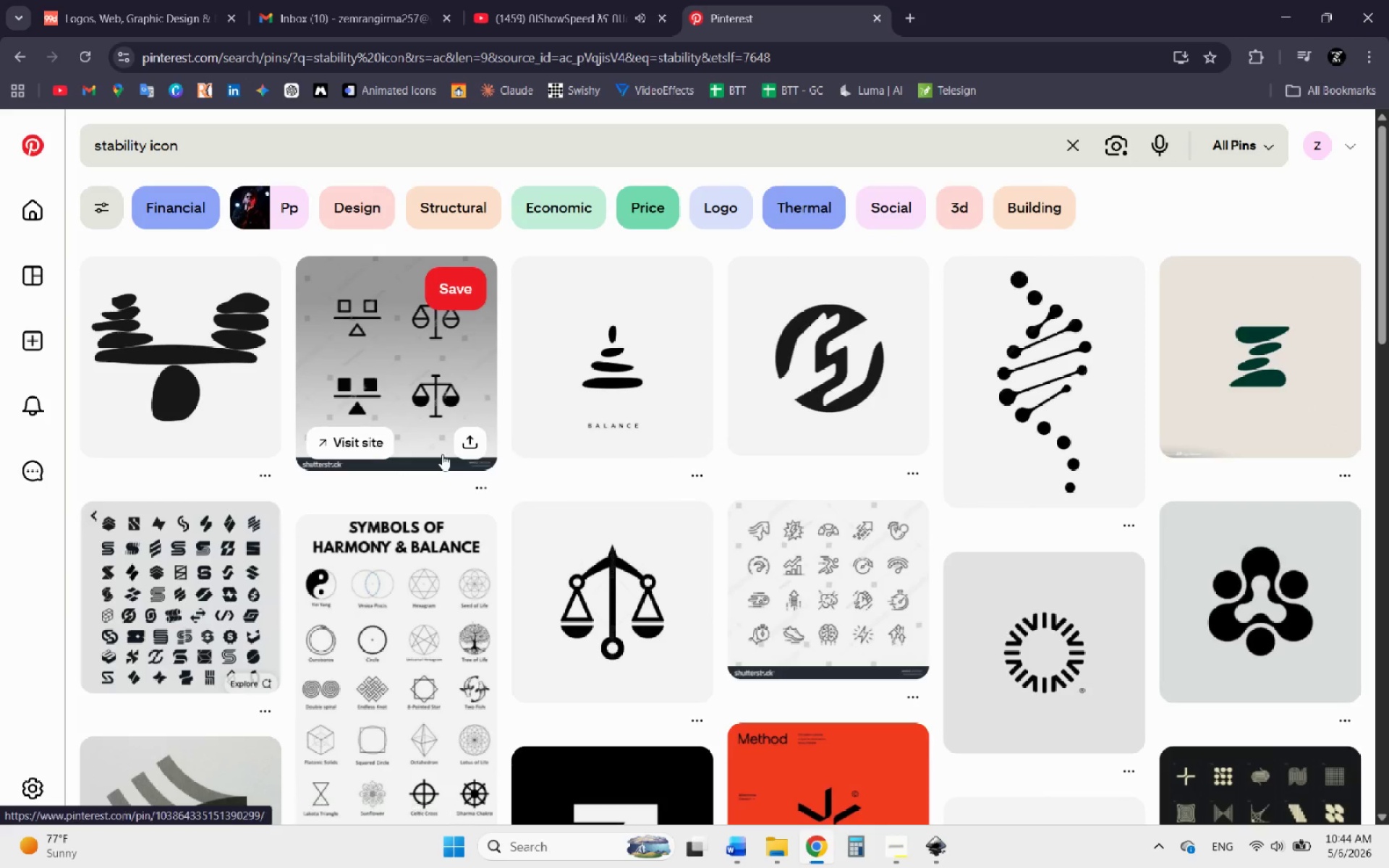 
wait(5.77)
 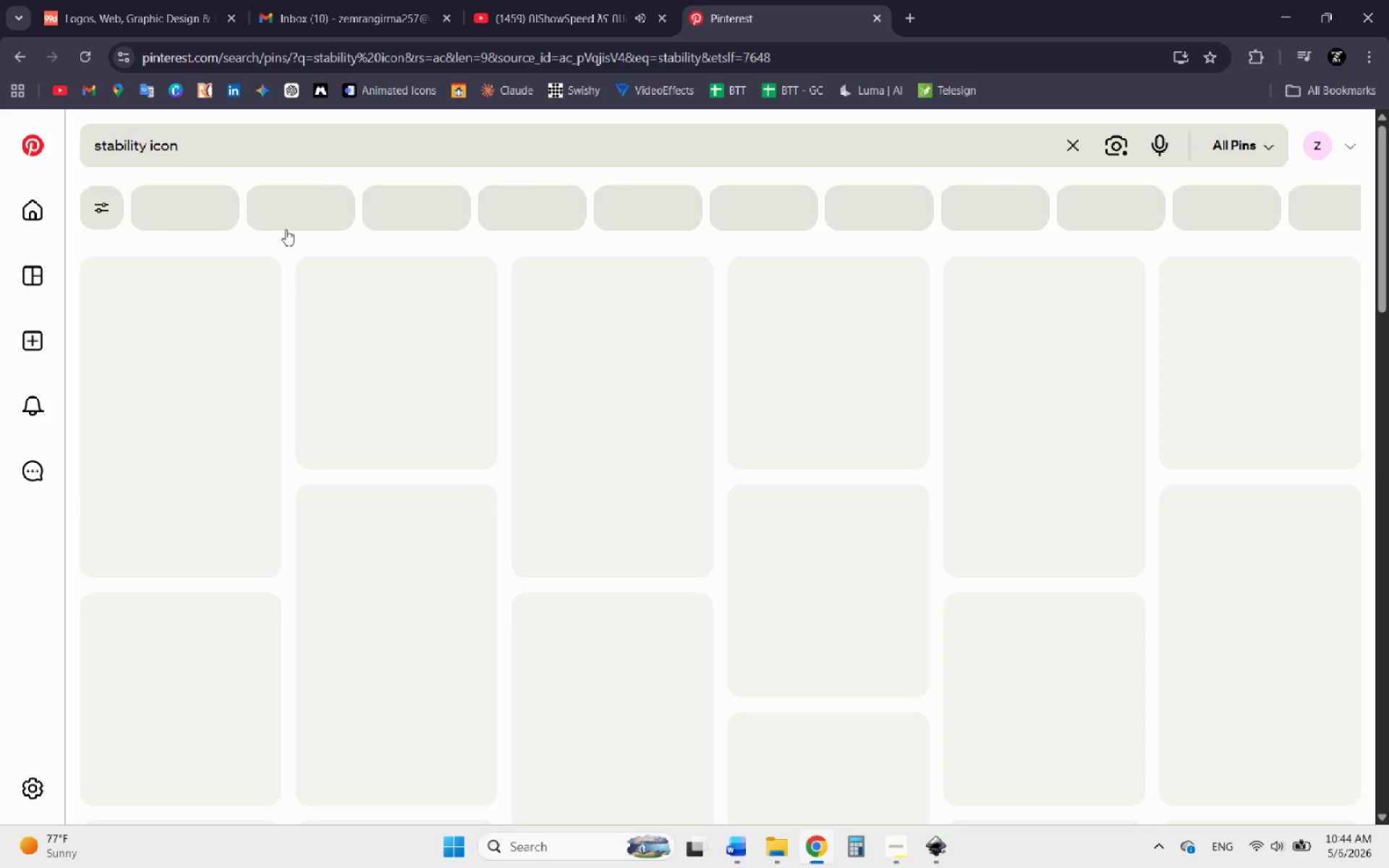 
scroll: coordinate [548, 410], scroll_direction: down, amount: 1.0
 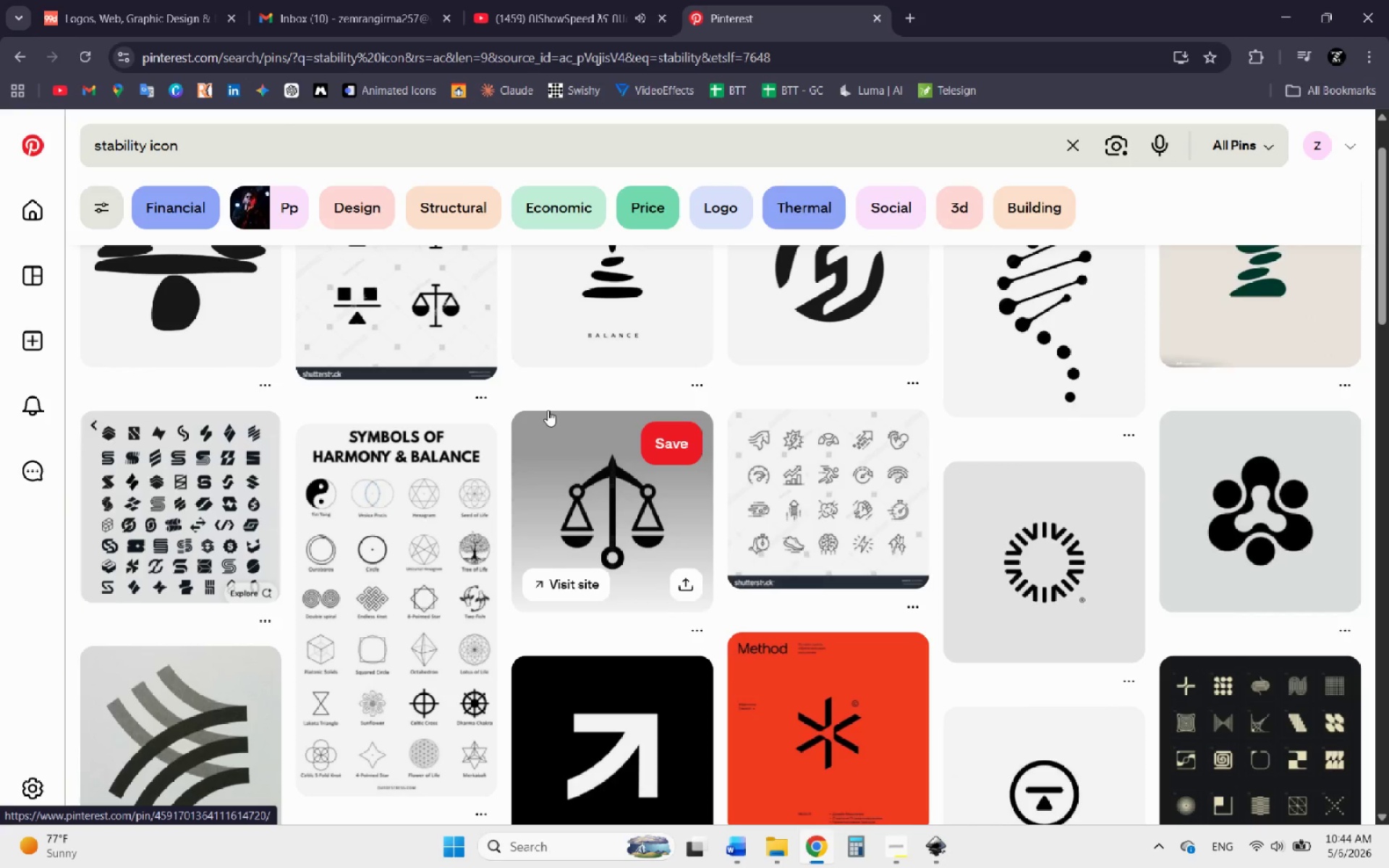 
scroll: coordinate [548, 410], scroll_direction: none, amount: 0.0
 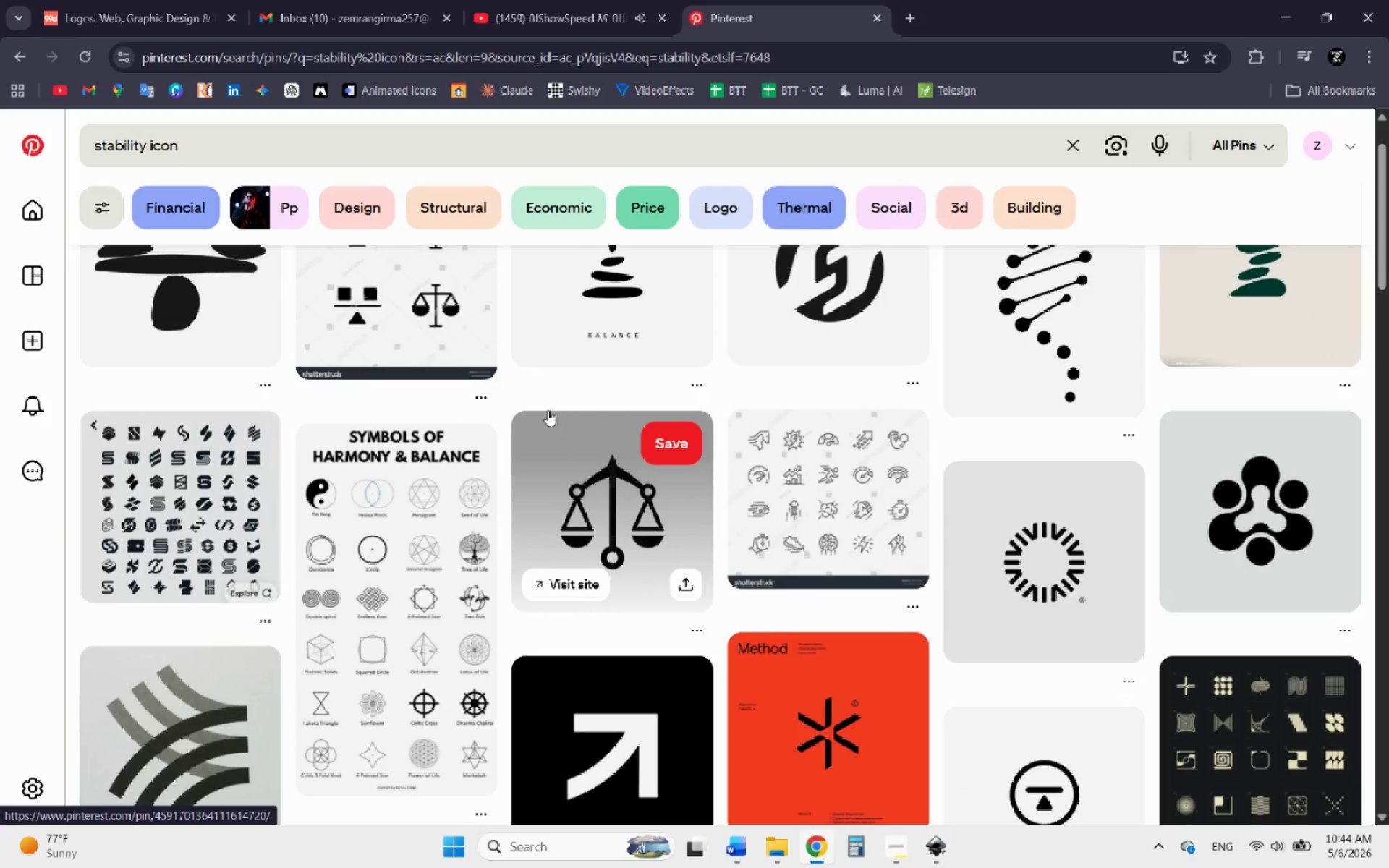 
scroll: coordinate [548, 410], scroll_direction: down, amount: 1.0
 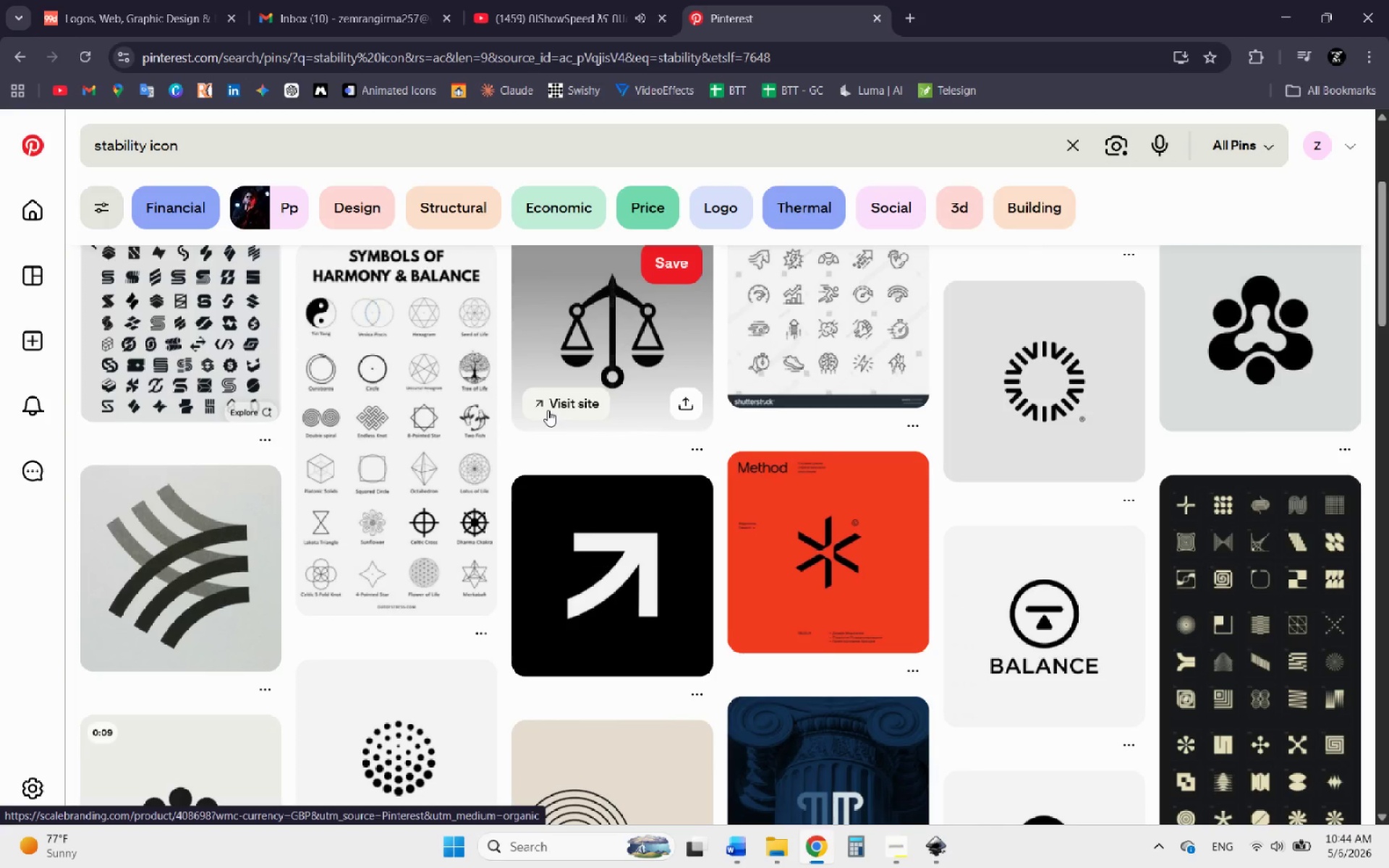 
wait(5.78)
 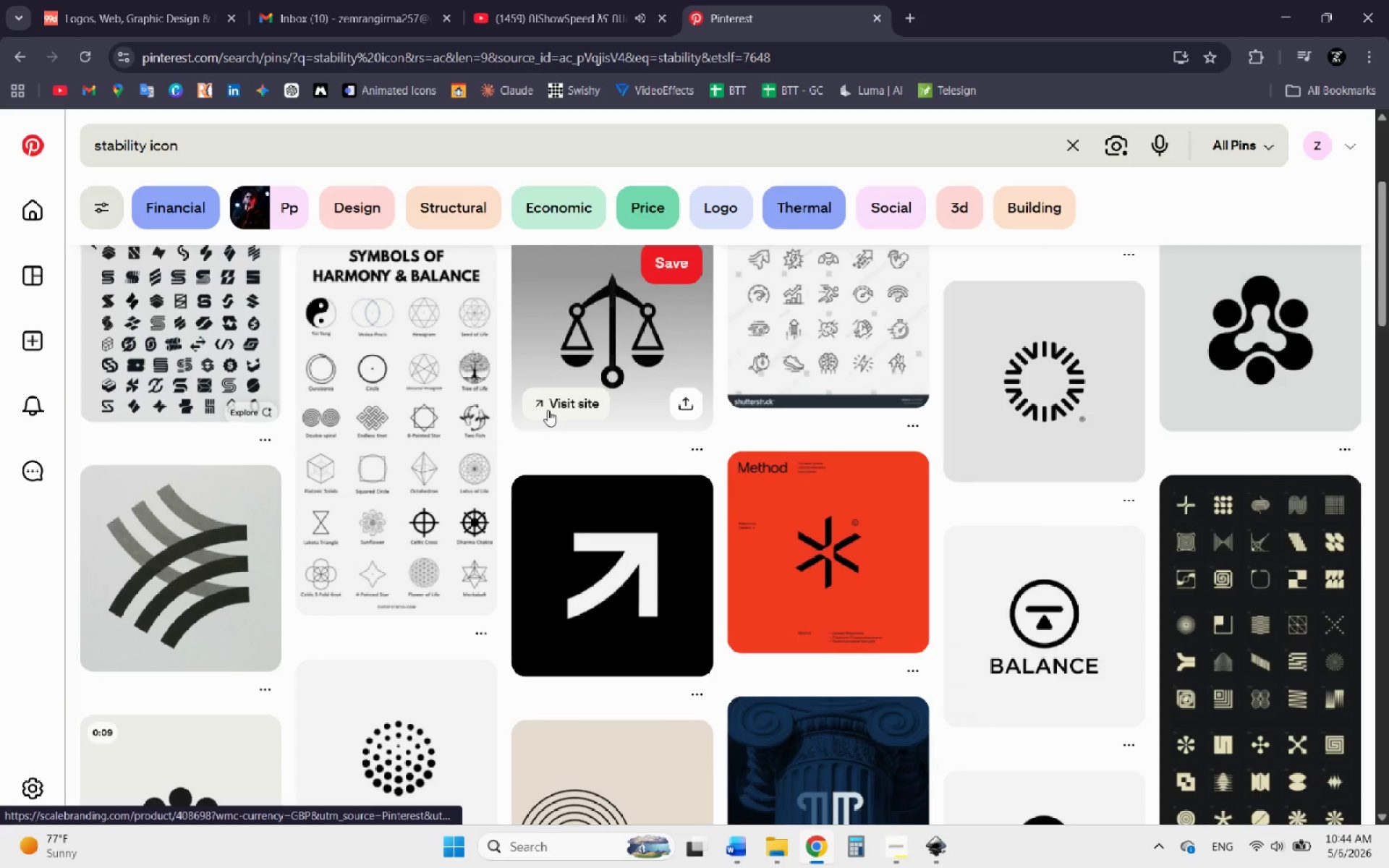 
scroll: coordinate [484, 443], scroll_direction: down, amount: 3.0
 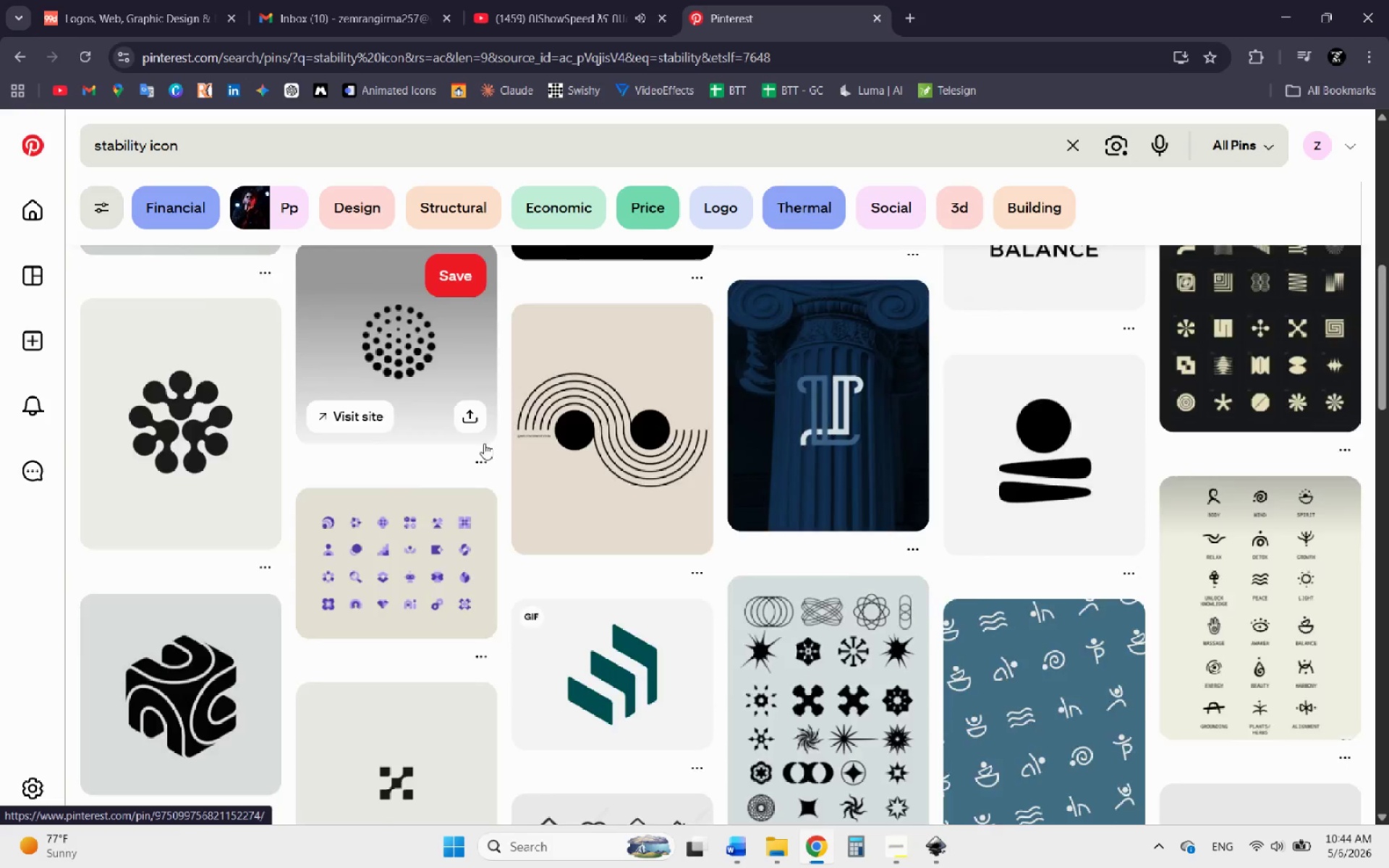 
scroll: coordinate [484, 443], scroll_direction: none, amount: 0.0
 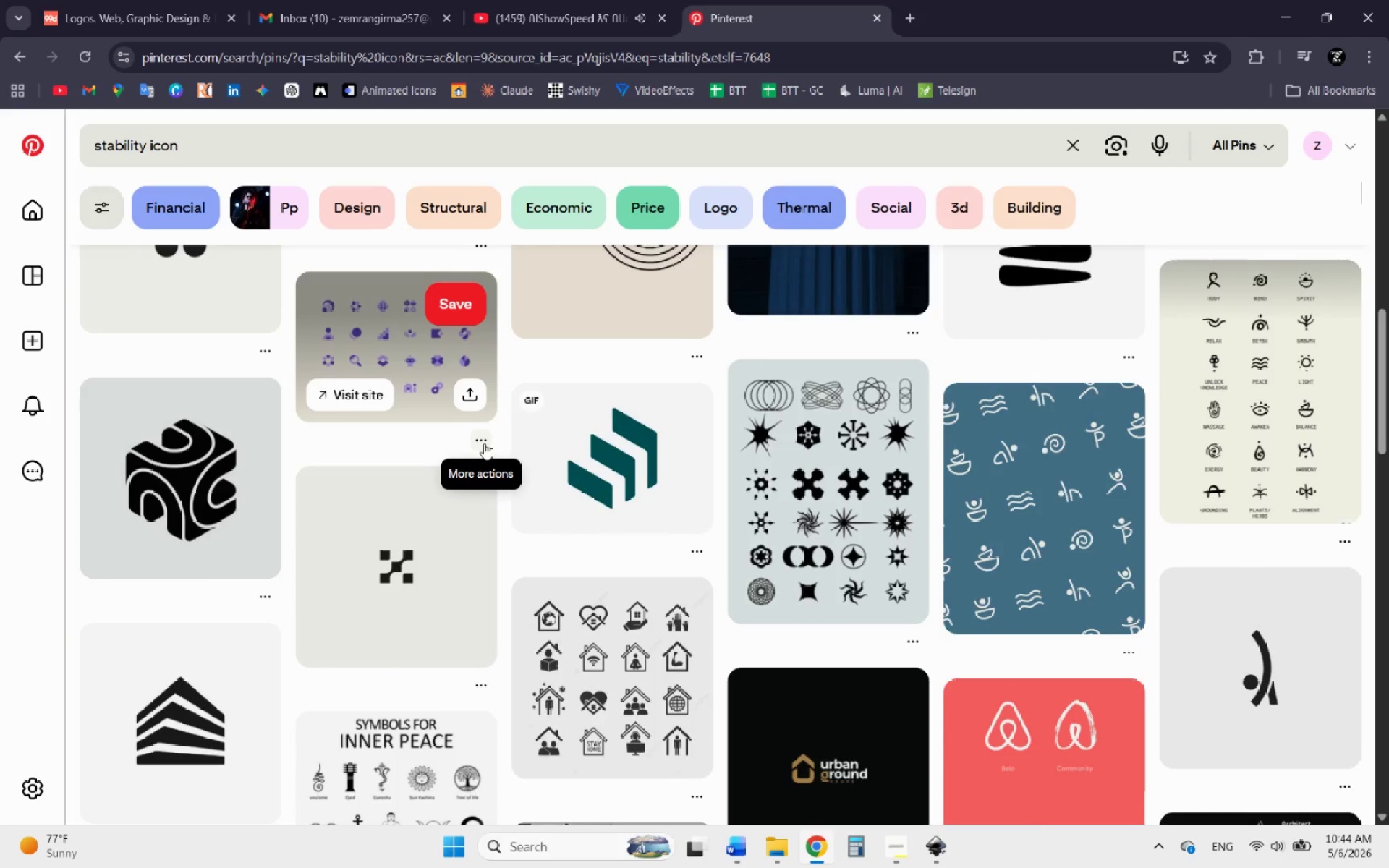 
scroll: coordinate [484, 443], scroll_direction: down, amount: 1.0
 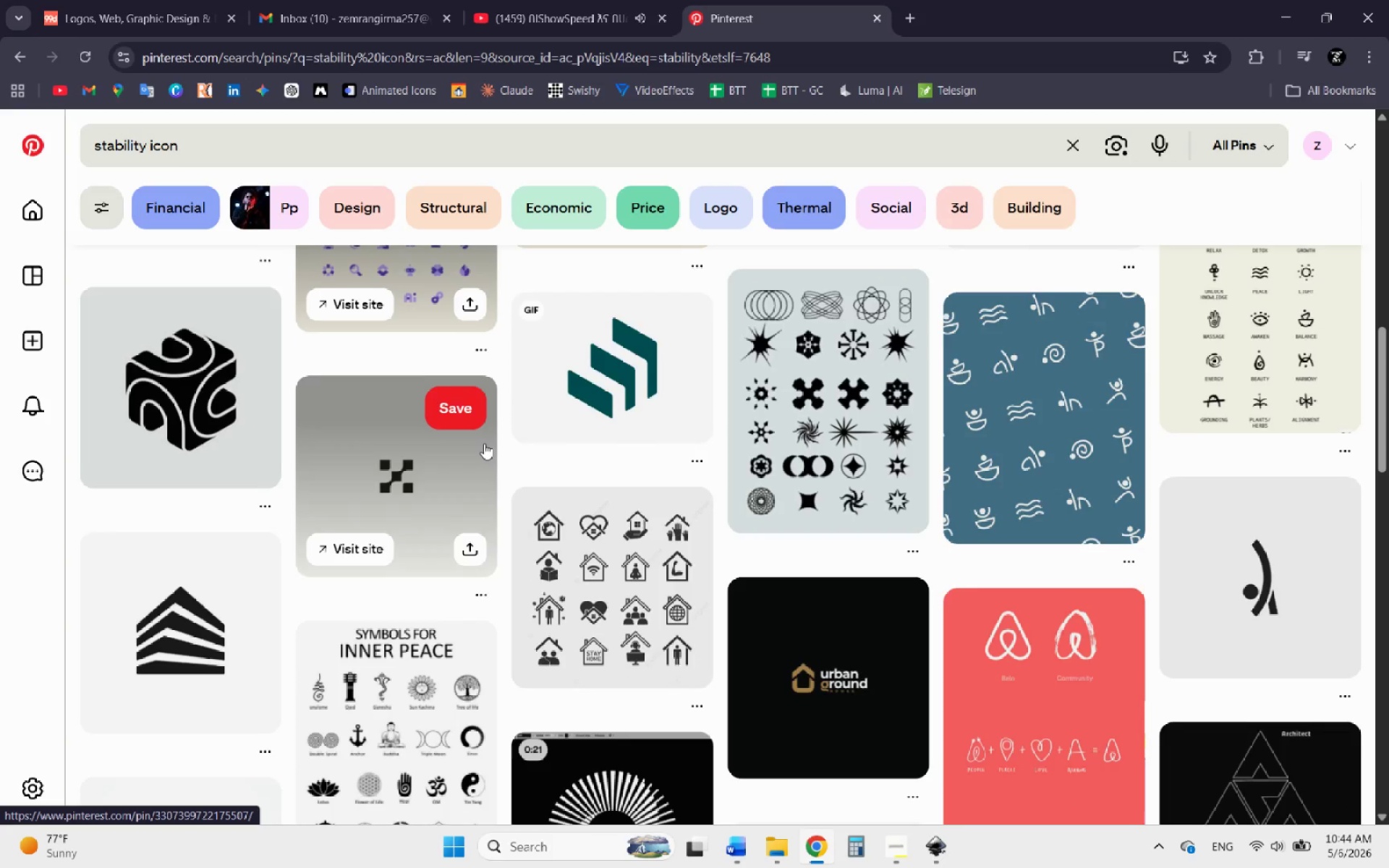 
scroll: coordinate [484, 443], scroll_direction: up, amount: 1.0
 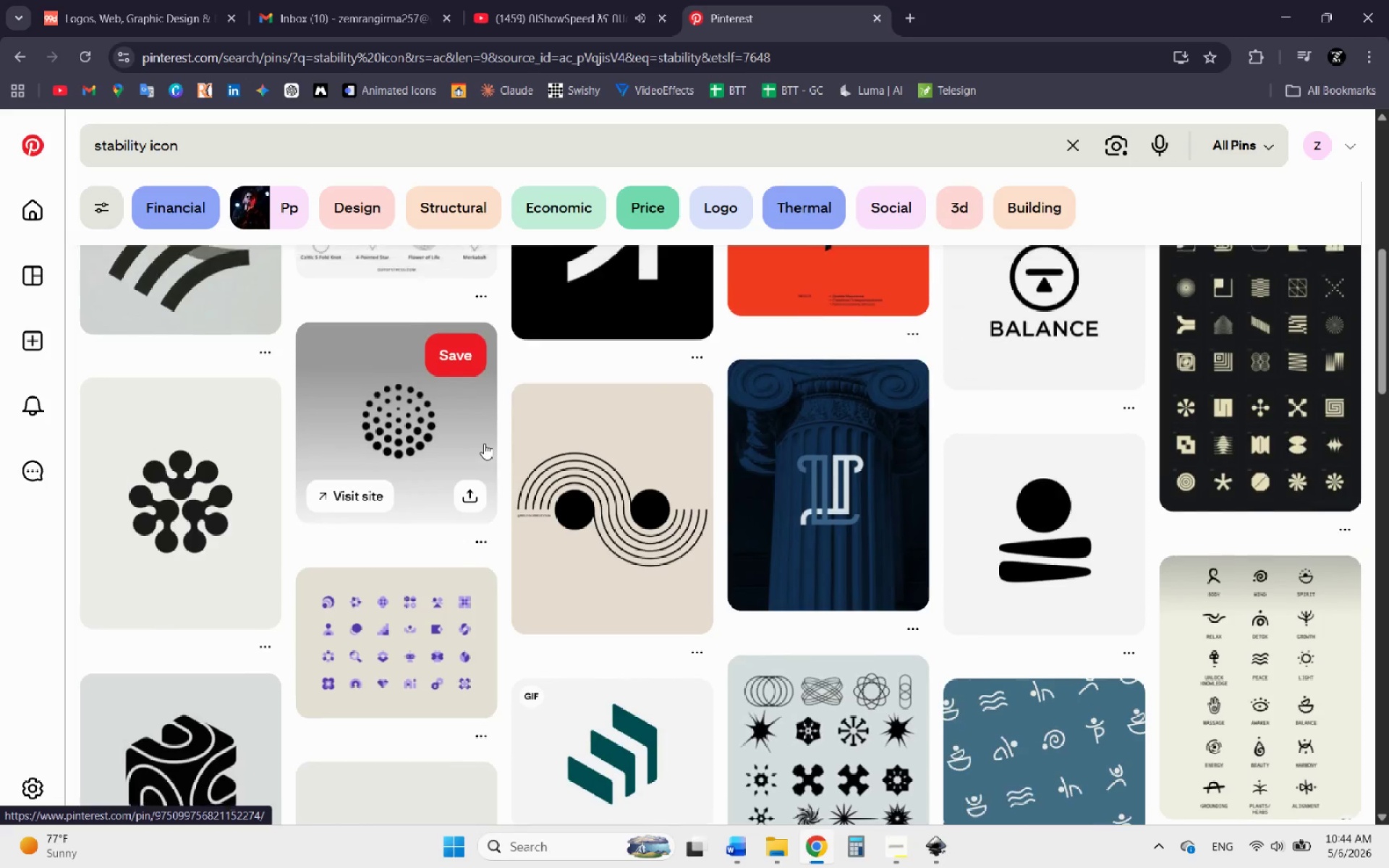 
scroll: coordinate [894, 545], scroll_direction: down, amount: 12.0
 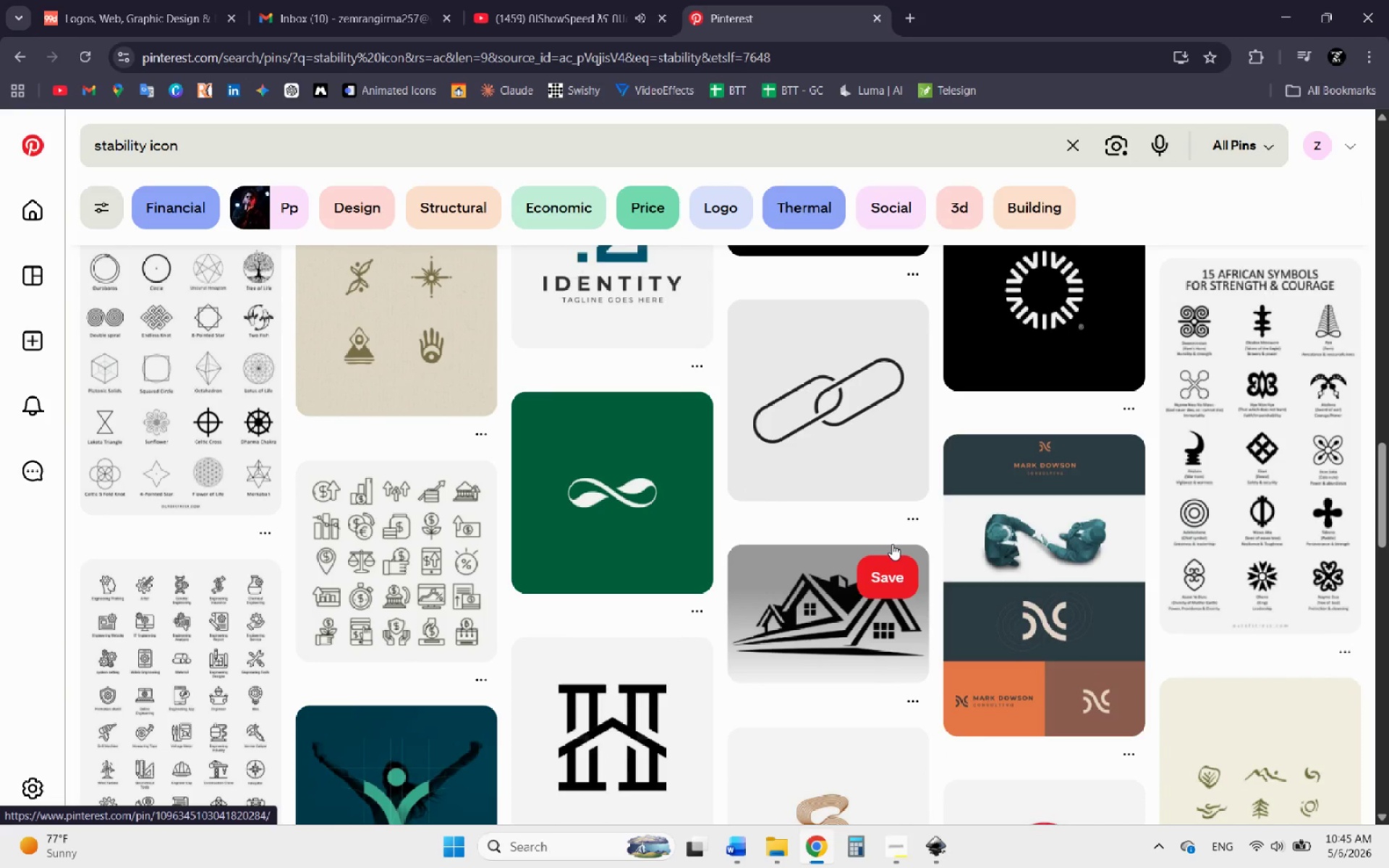 
wait(8.96)
 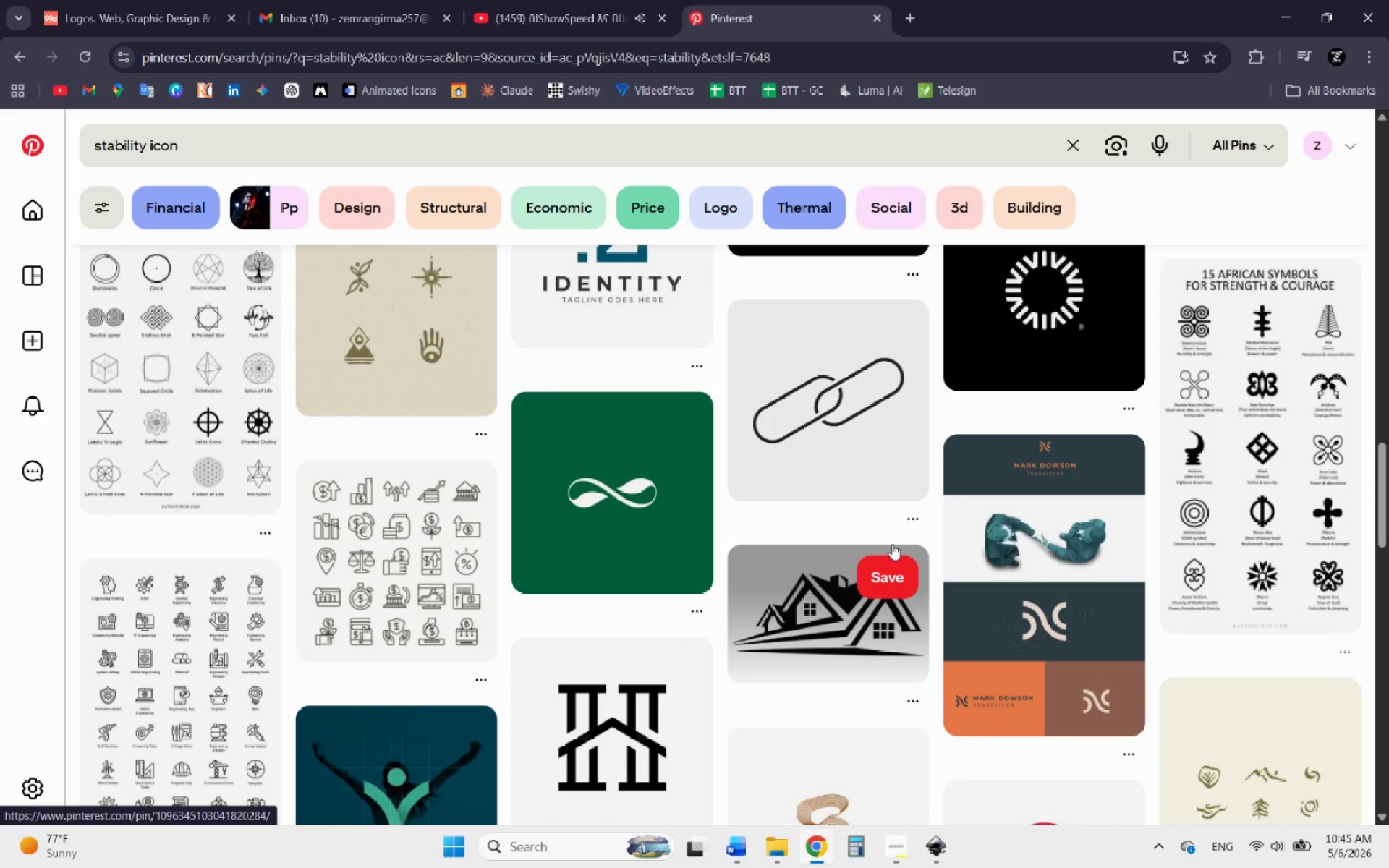 
scroll: coordinate [870, 563], scroll_direction: down, amount: 2.0
 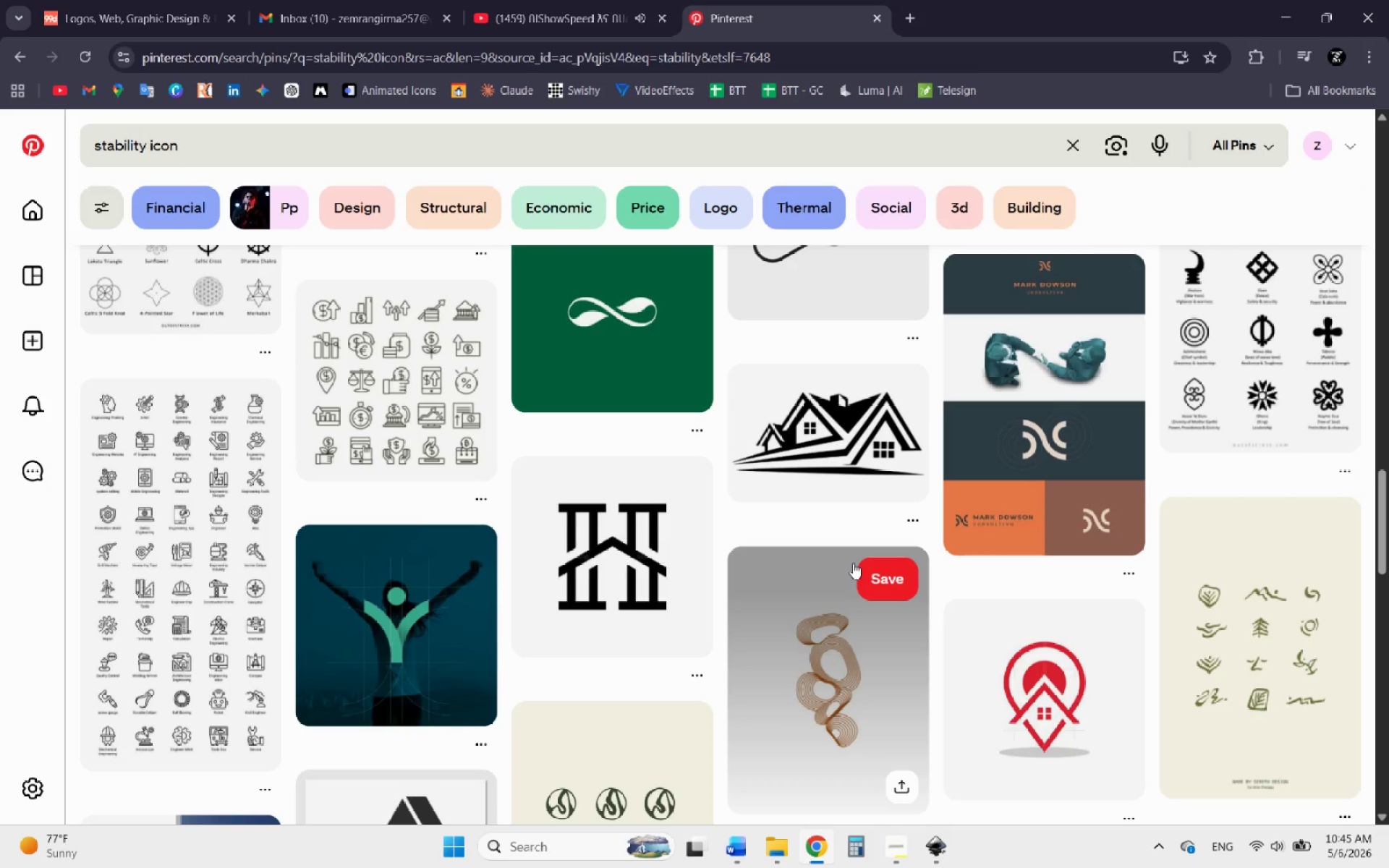 
wait(51.38)
 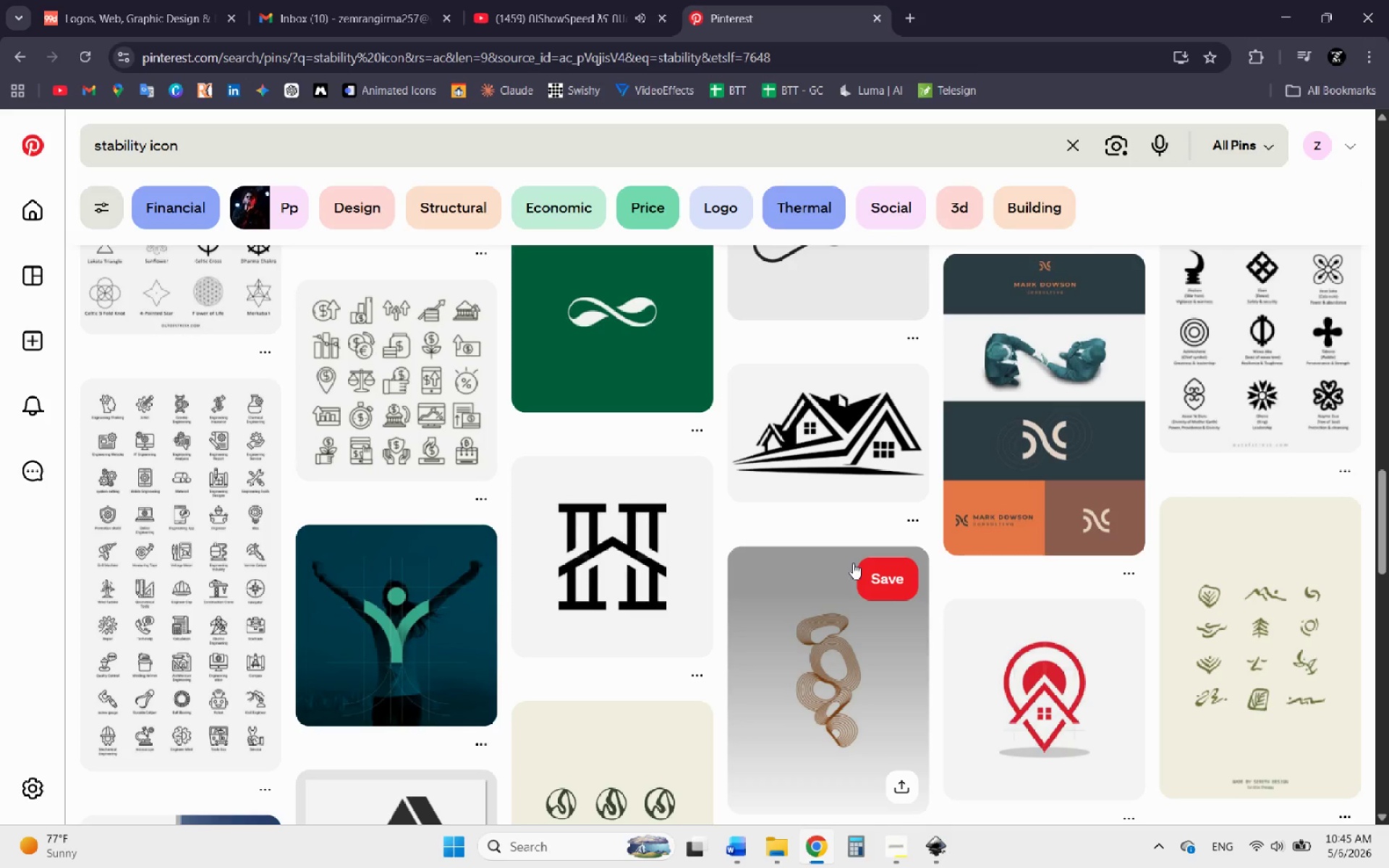 
scroll: coordinate [723, 493], scroll_direction: down, amount: 8.0
 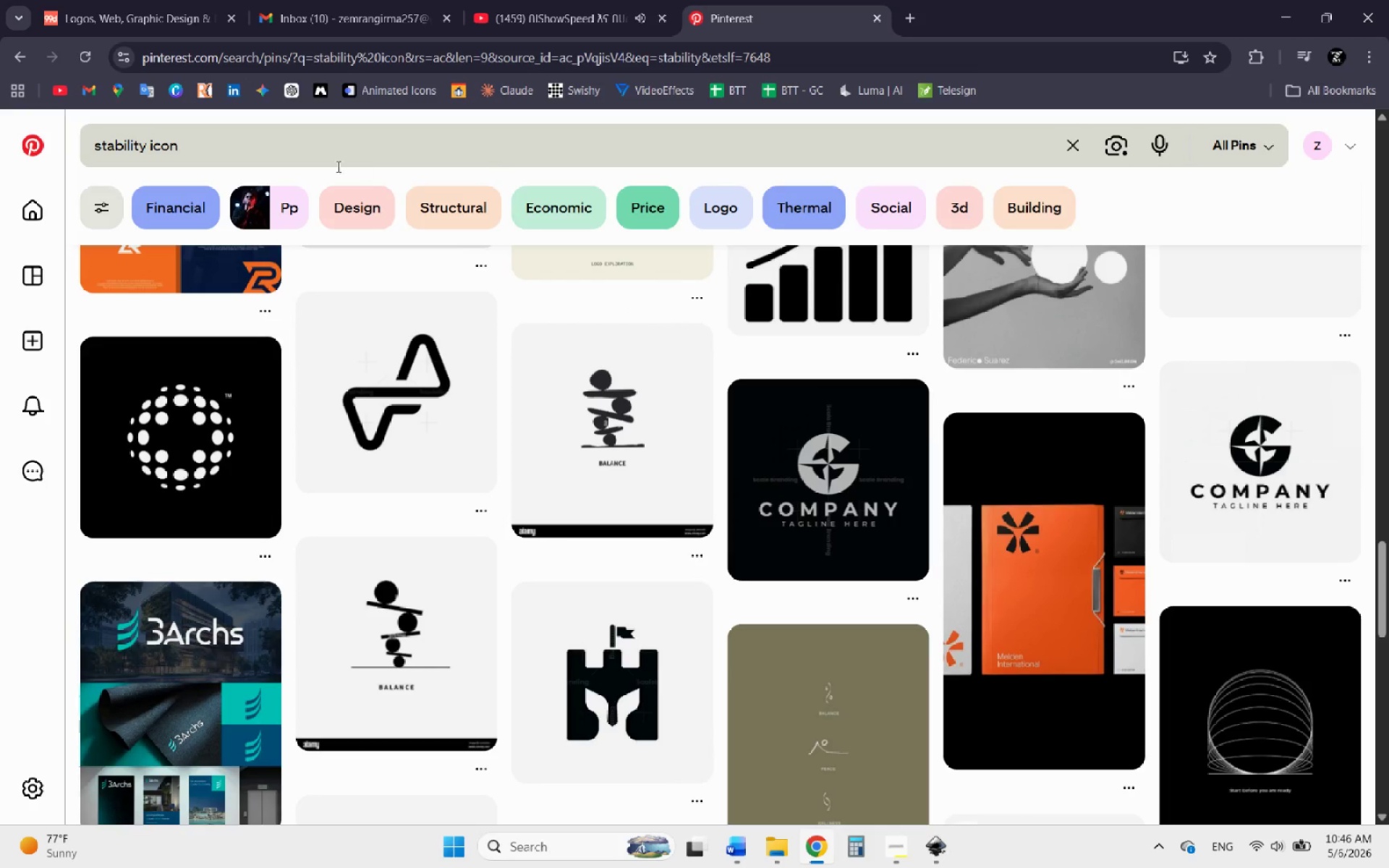 
left_click_drag(start_coordinate=[253, 150], to_coordinate=[0, 158])
 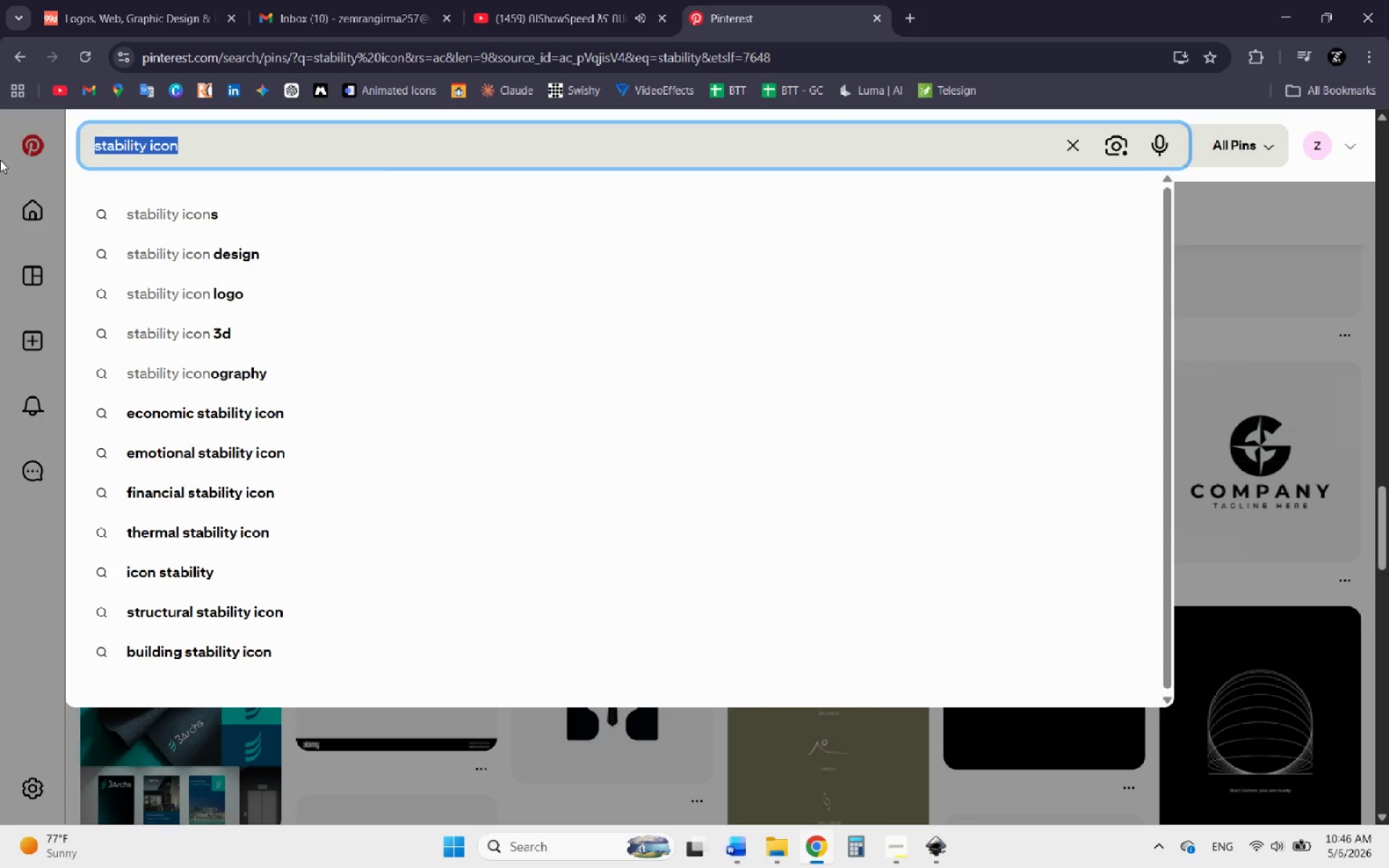 
type(yacht)
 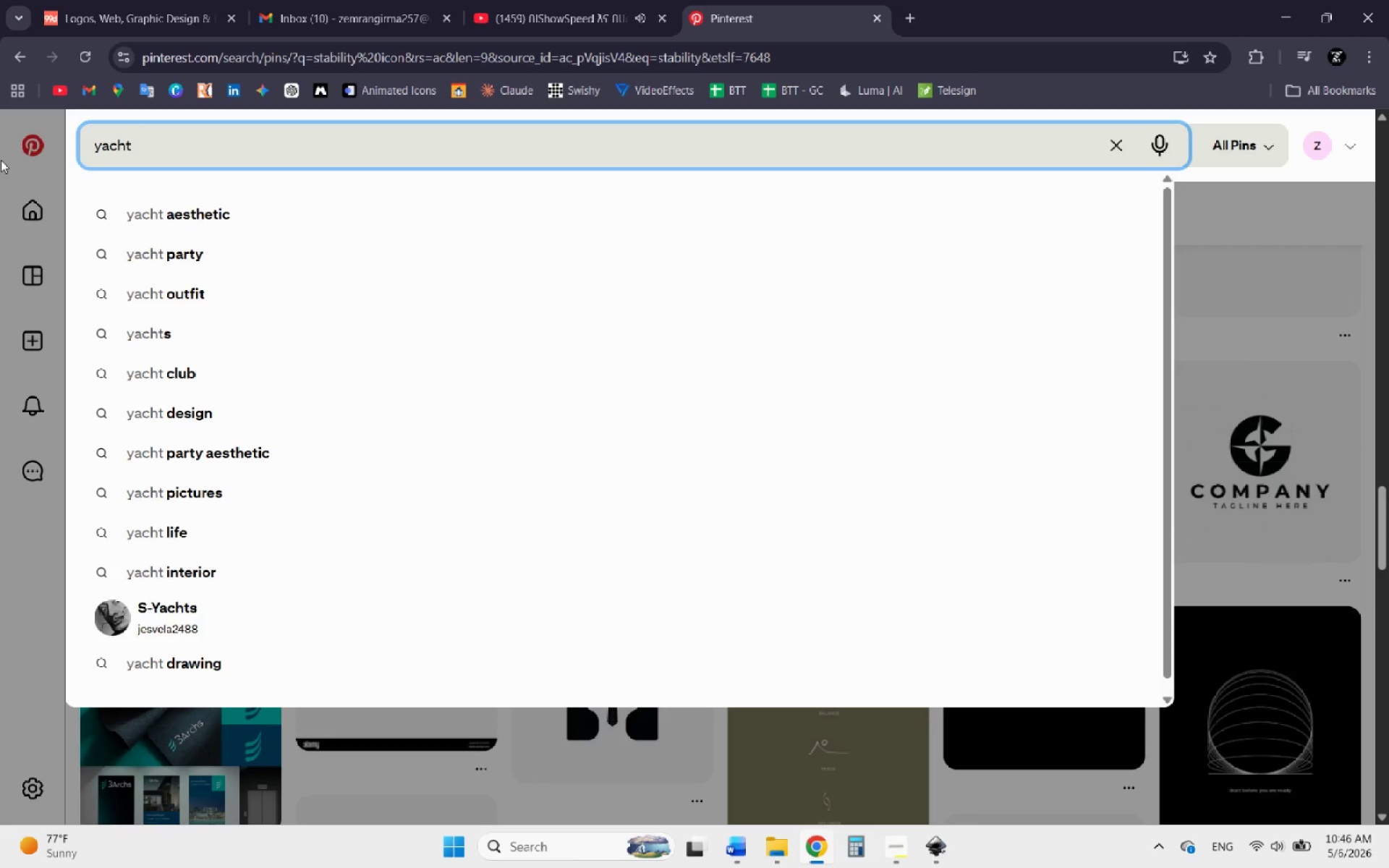 
key(Enter)
 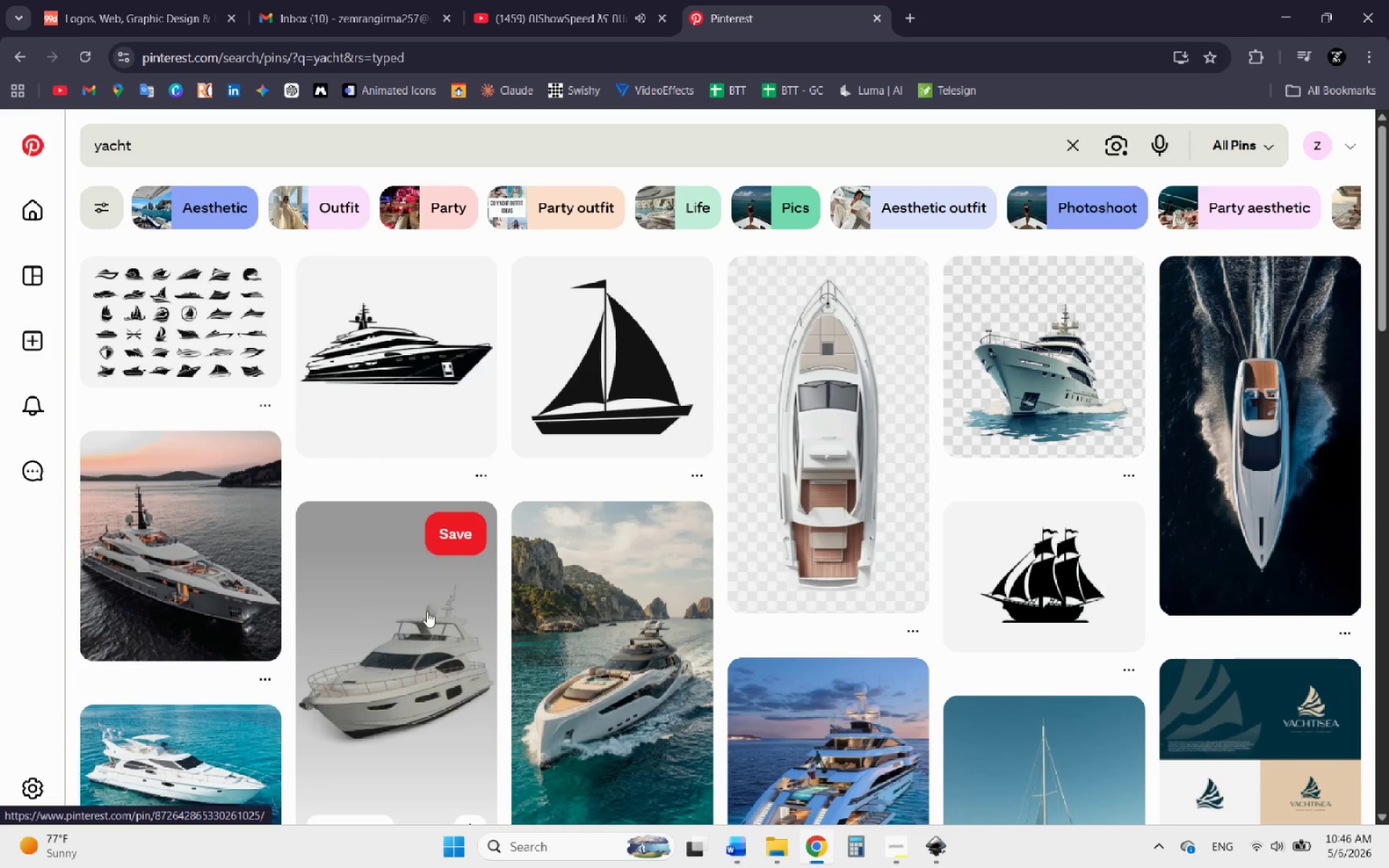 
wait(7.7)
 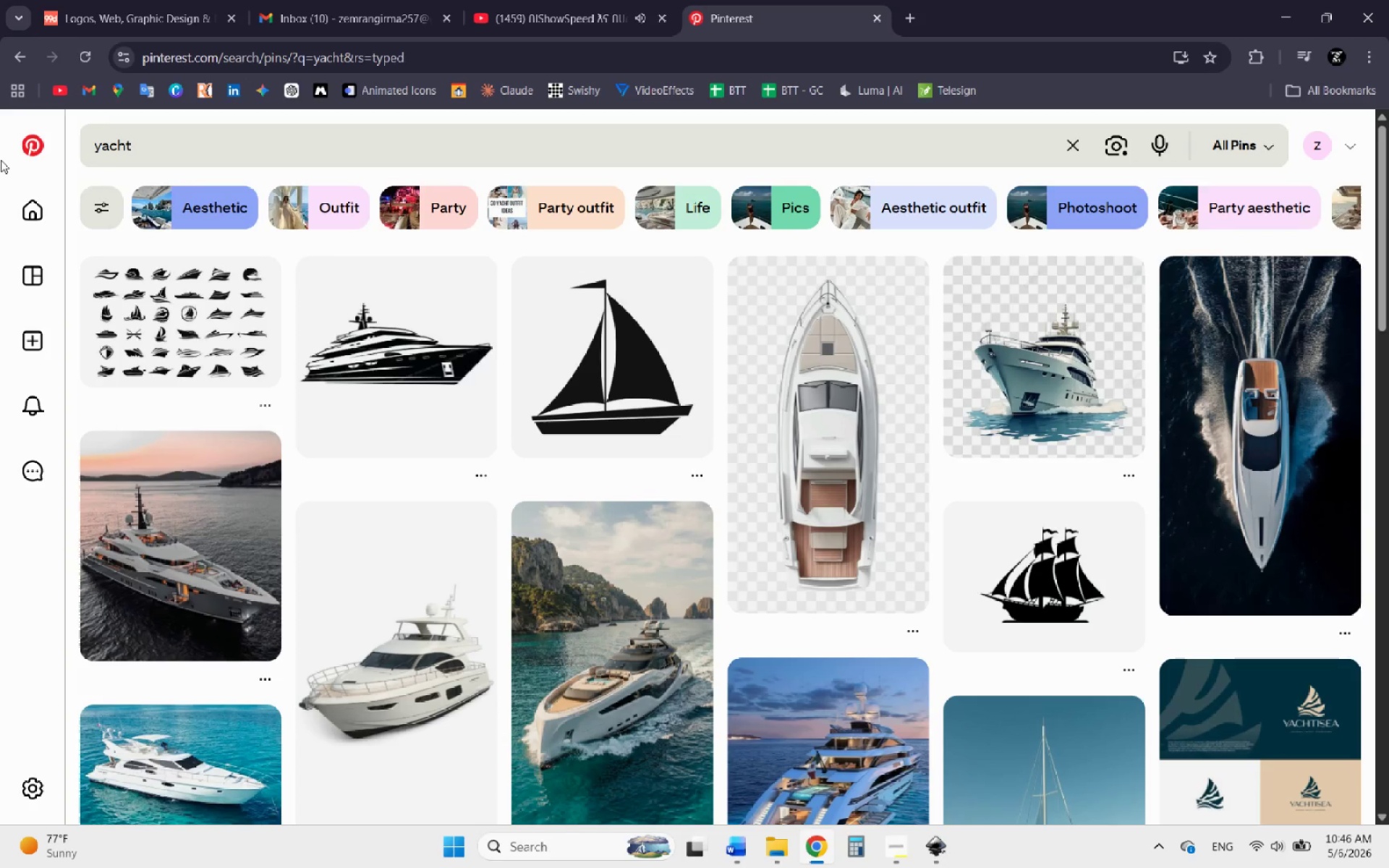 
scroll: coordinate [437, 618], scroll_direction: down, amount: 3.0
 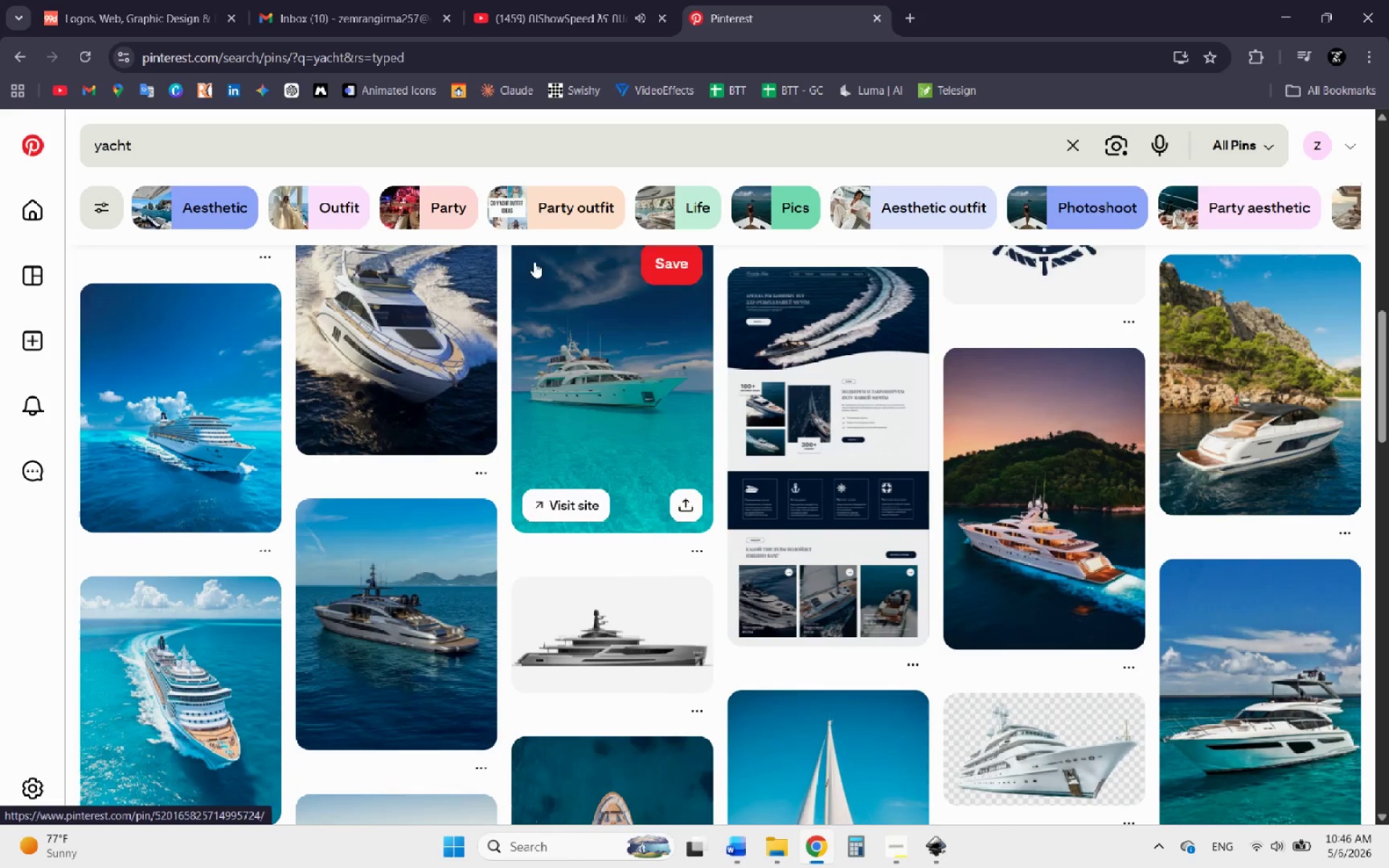 
left_click([598, 0])
 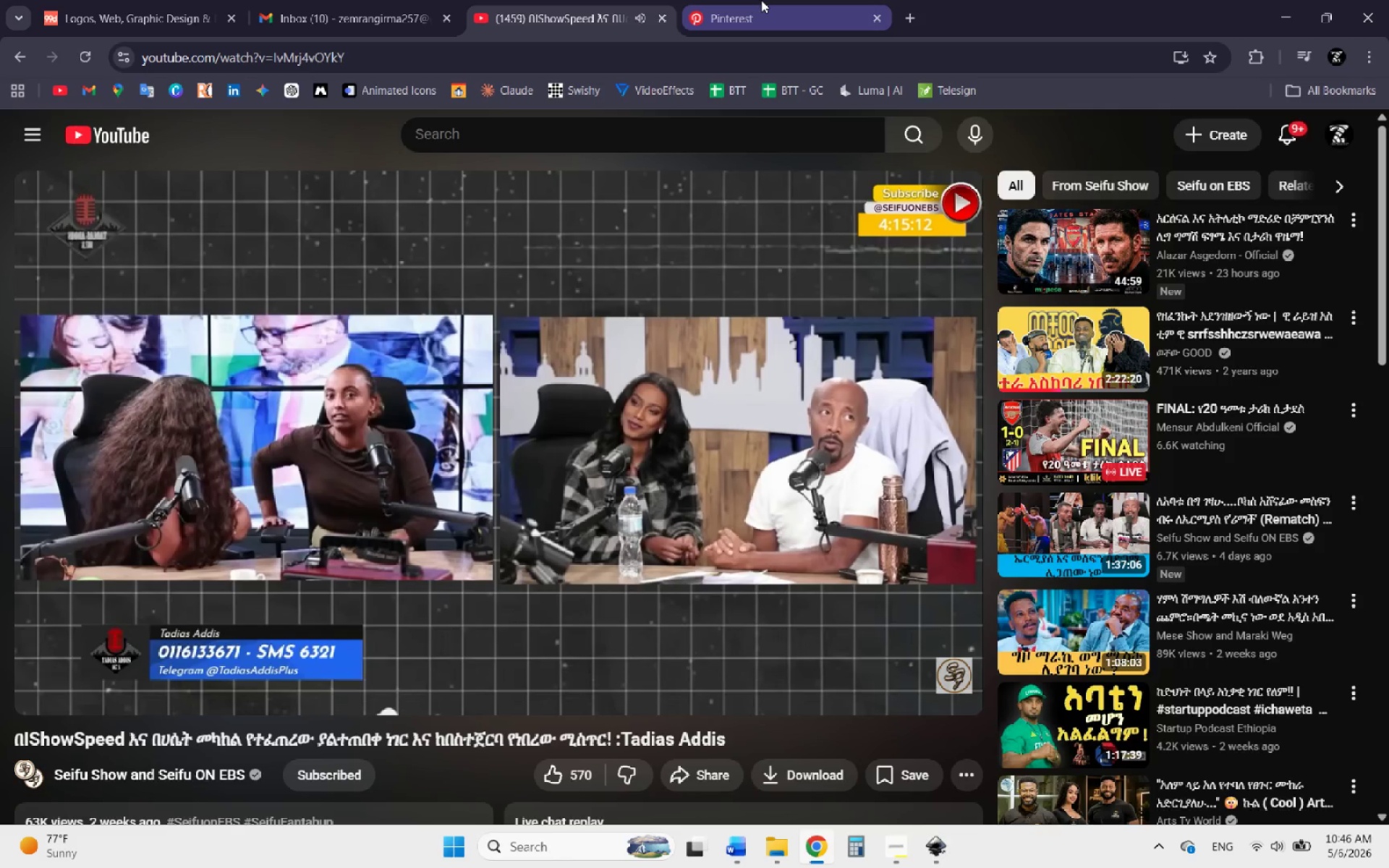 
left_click([761, 1])
 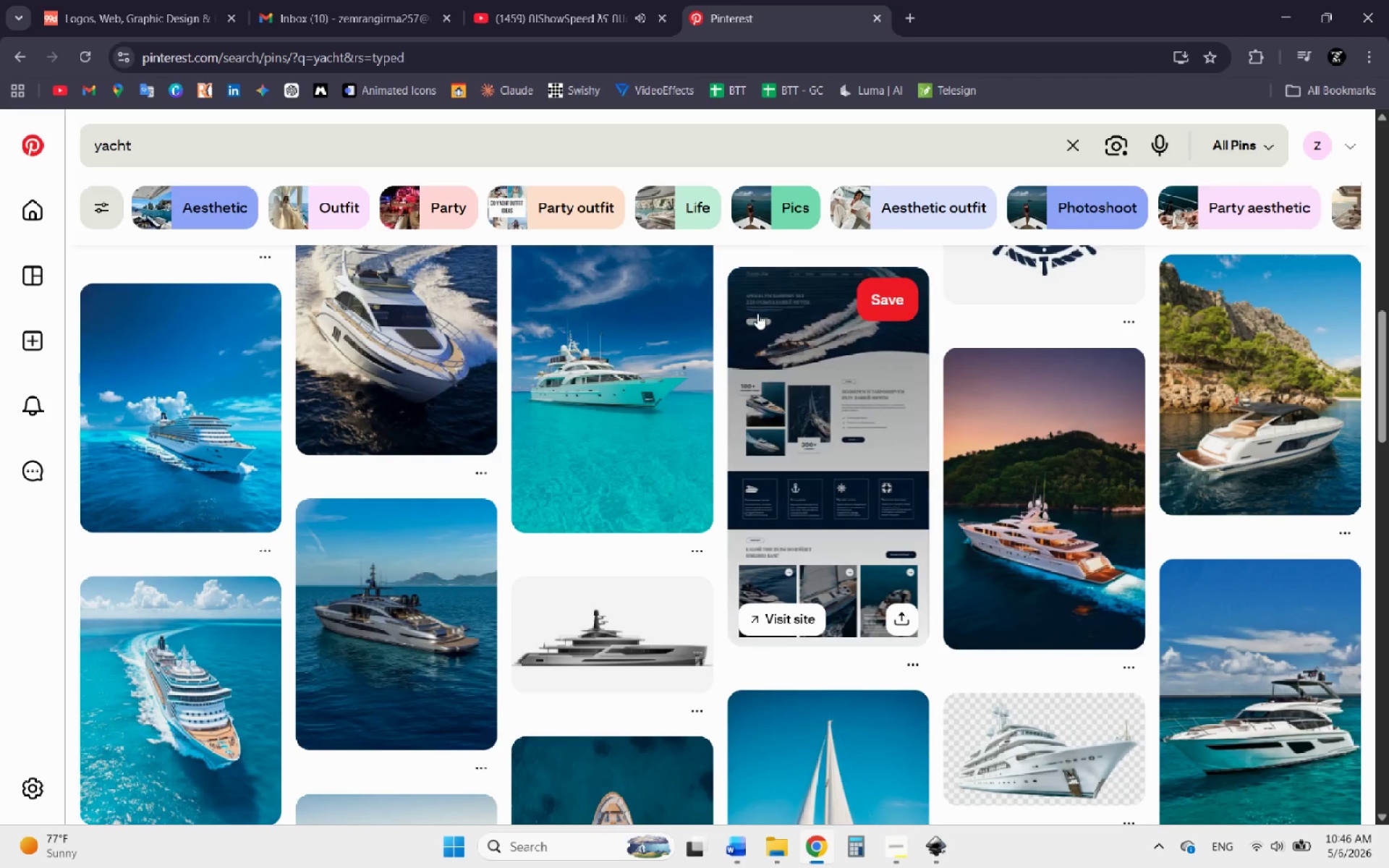 
scroll: coordinate [747, 442], scroll_direction: down, amount: 9.0
 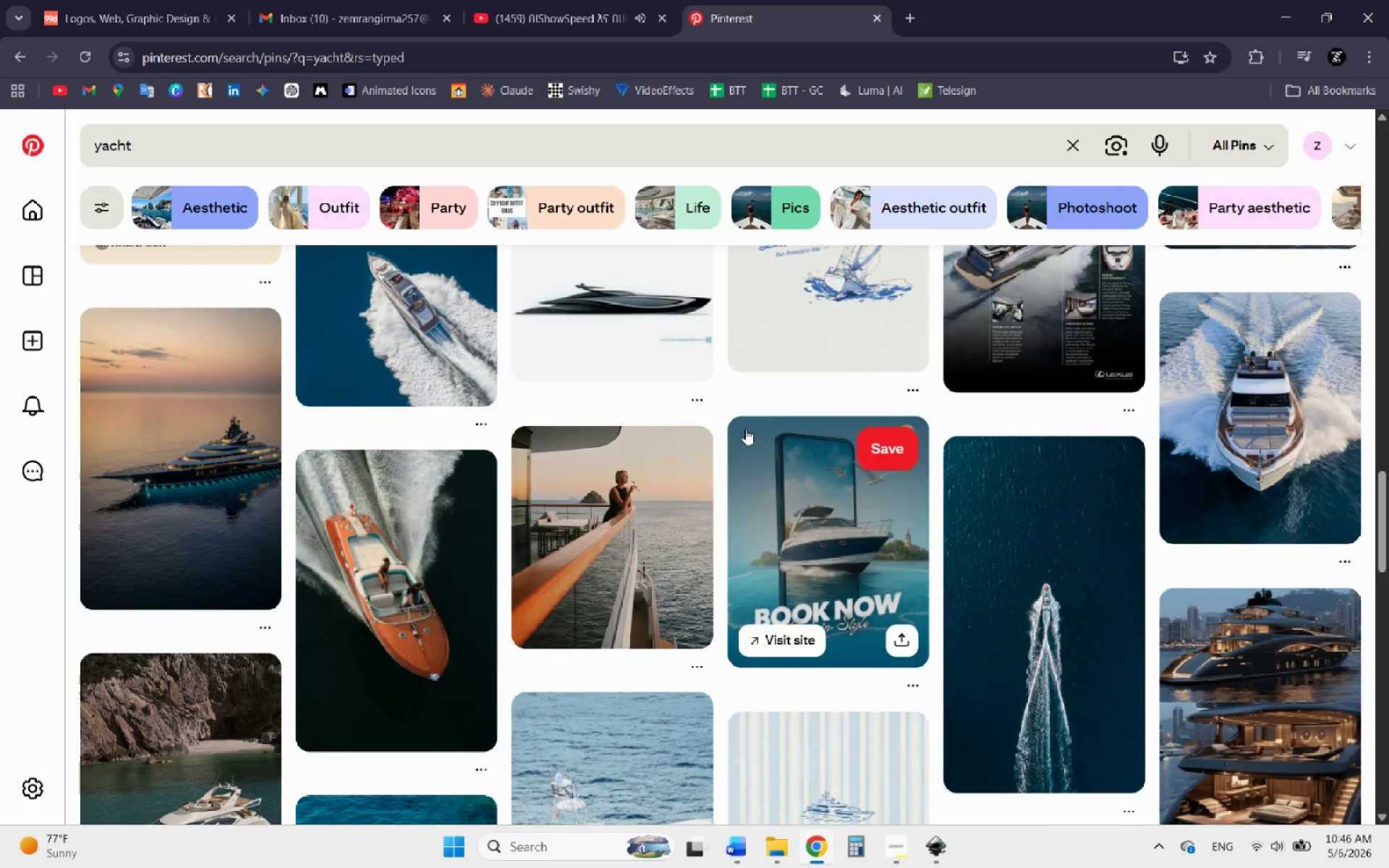 
left_click([509, 0])
 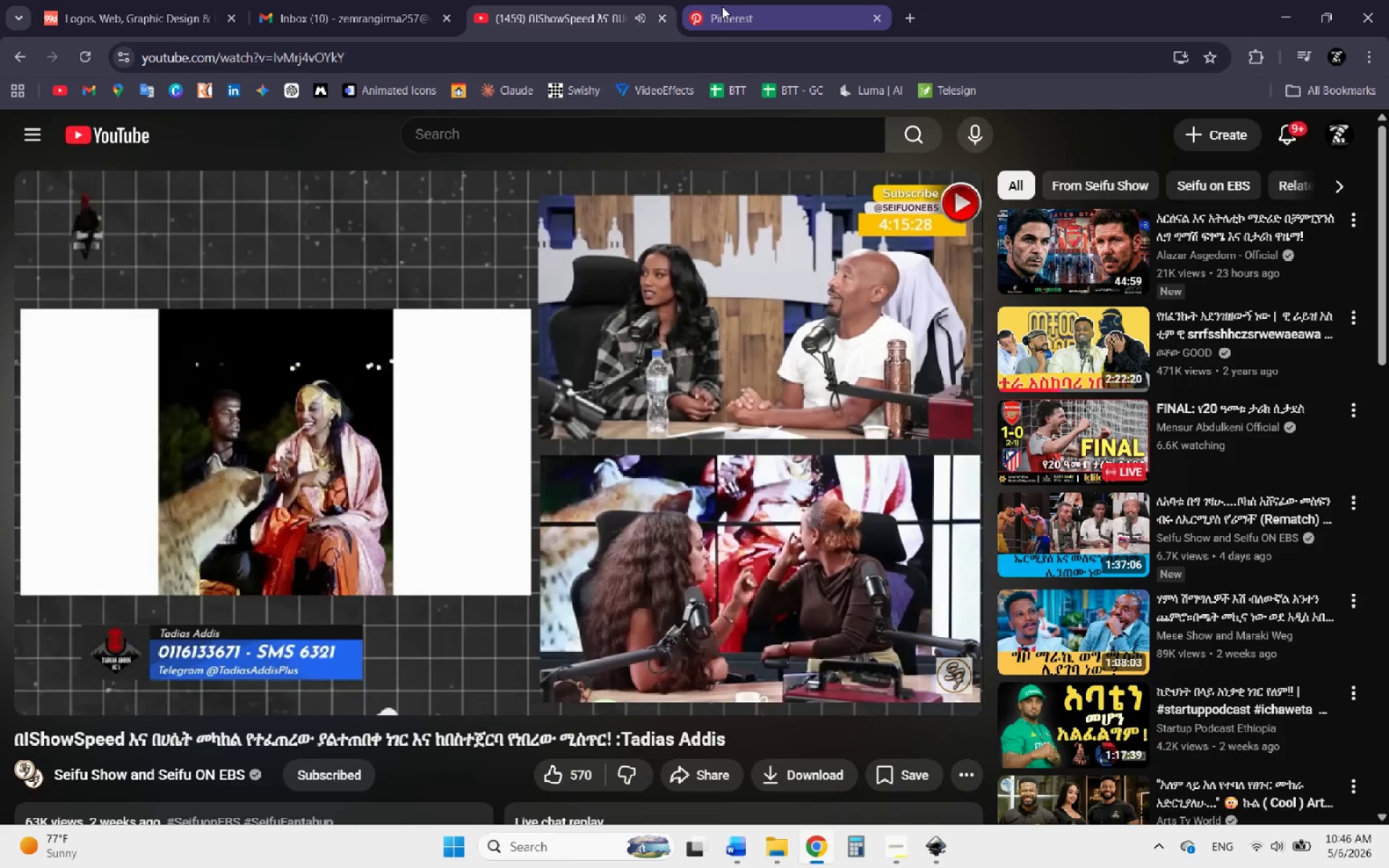 
left_click([742, 0])
 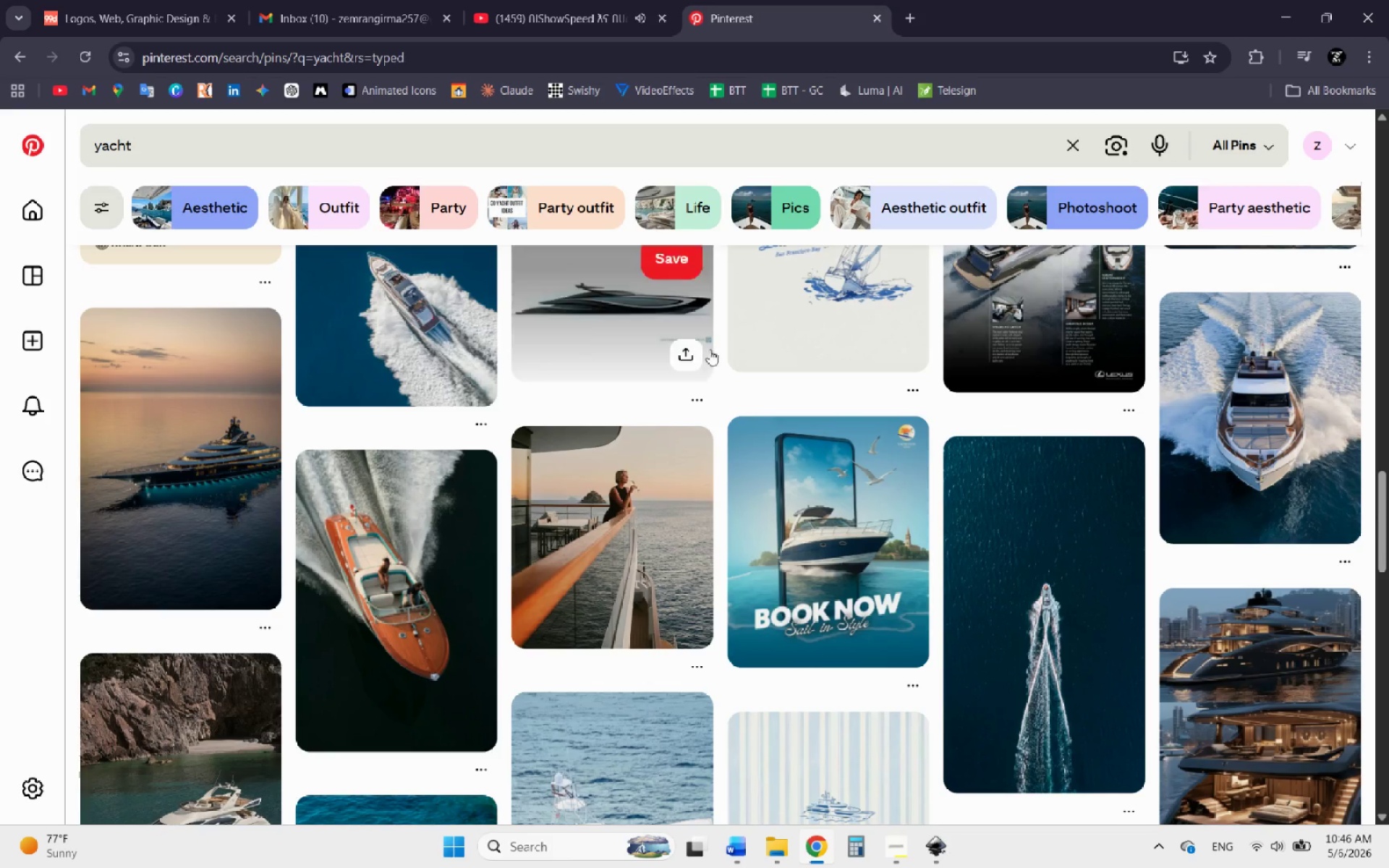 
scroll: coordinate [766, 679], scroll_direction: down, amount: 5.0
 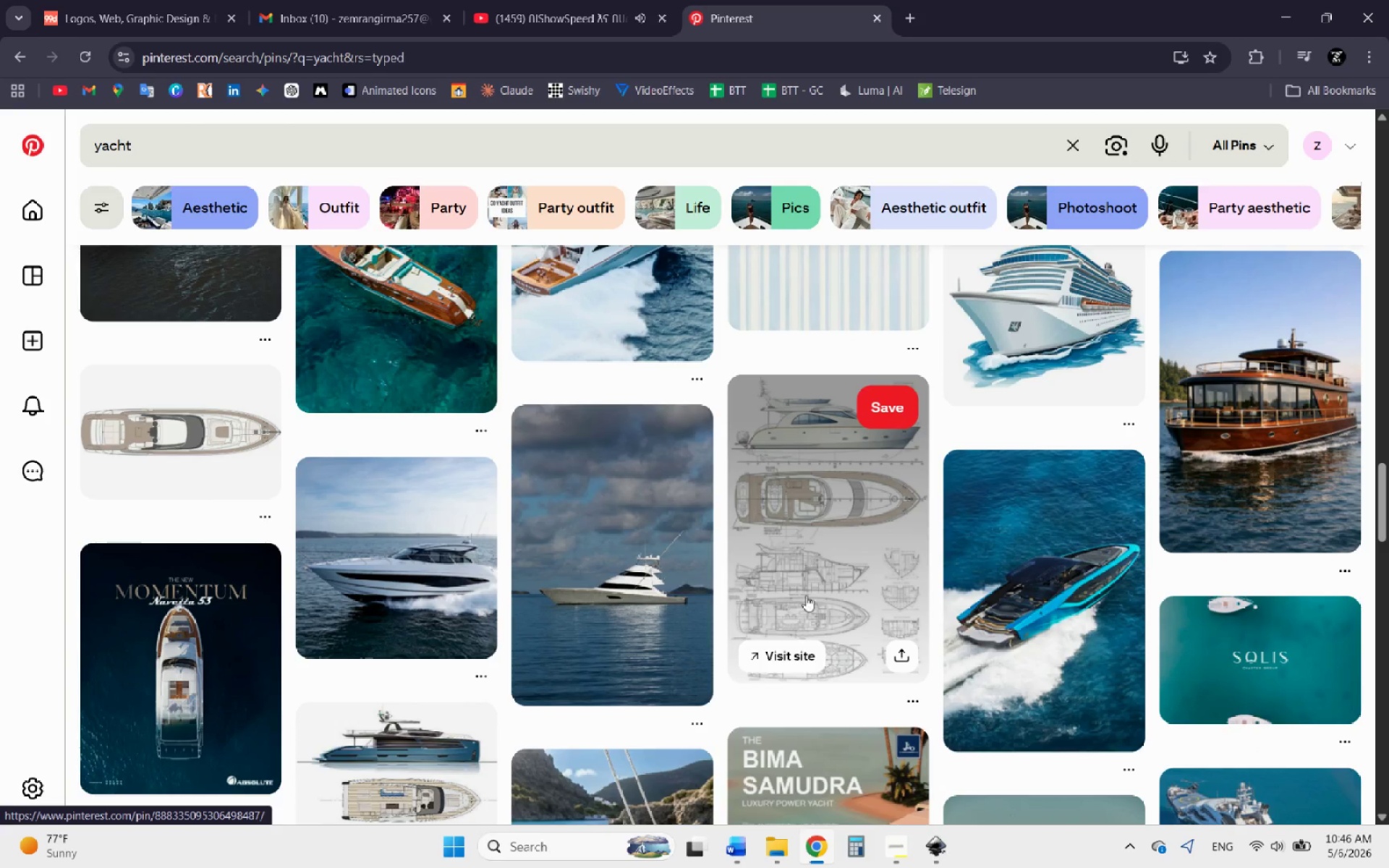 
left_click([811, 579])
 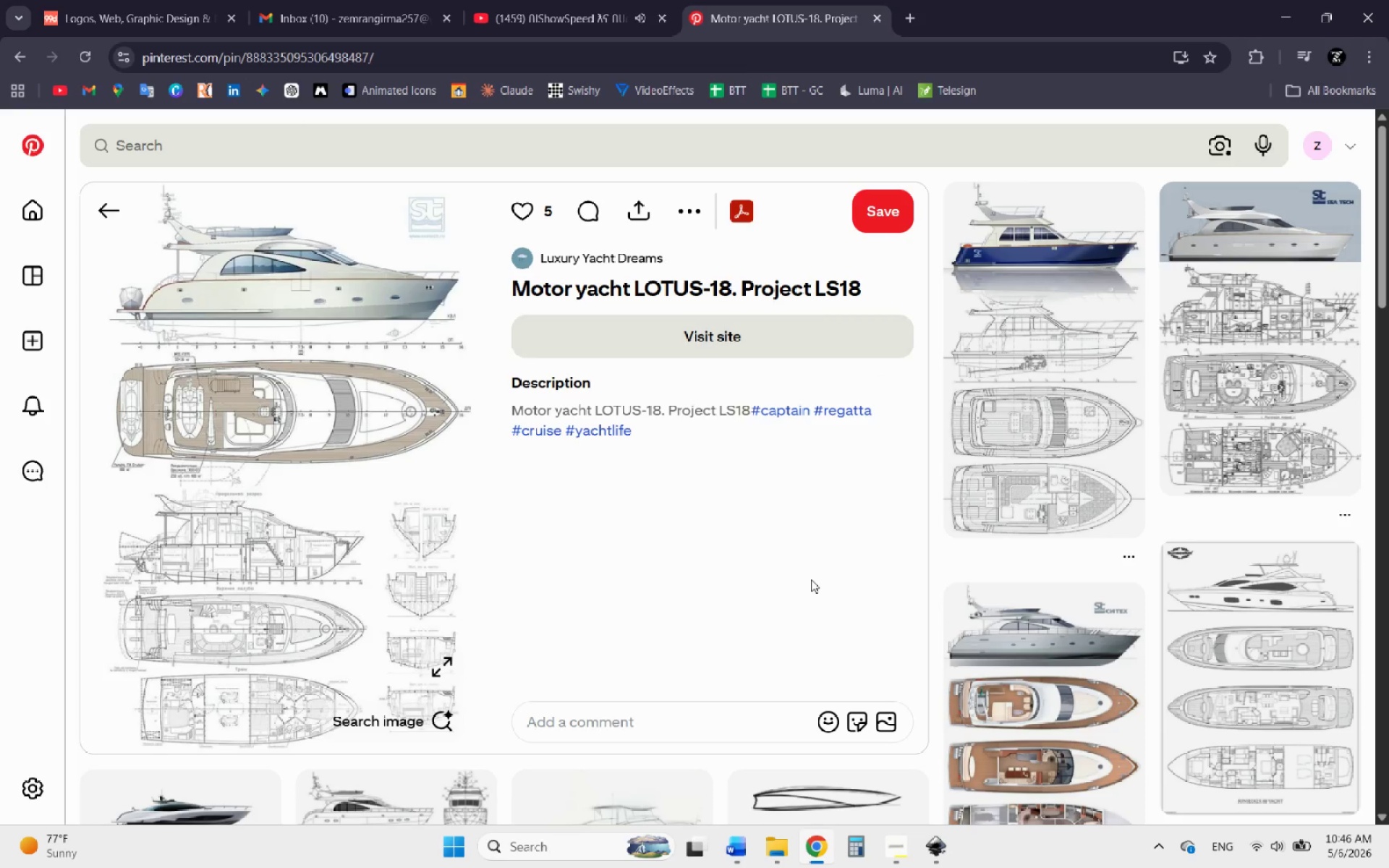 
wait(8.56)
 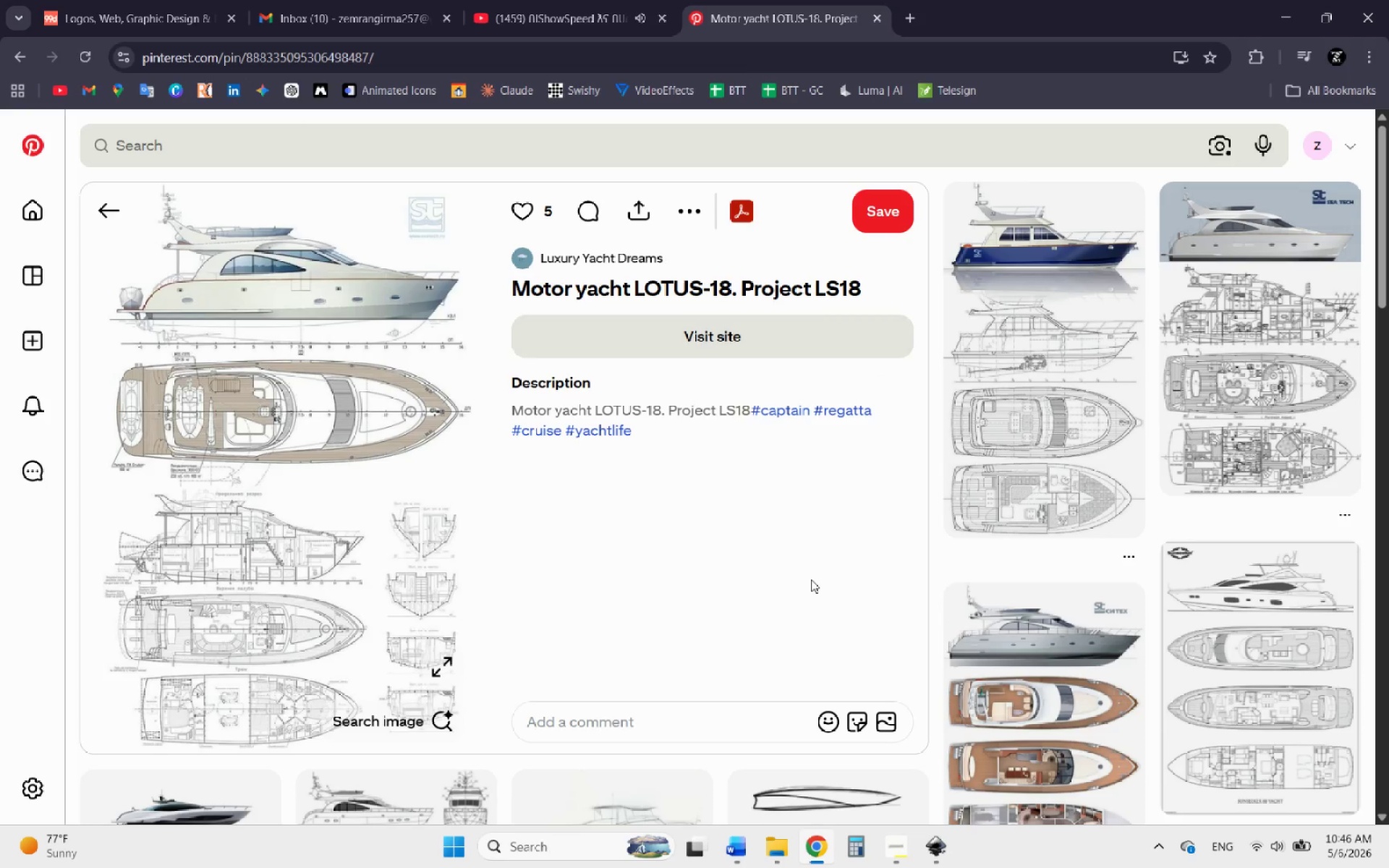 
left_click([1251, 692])
 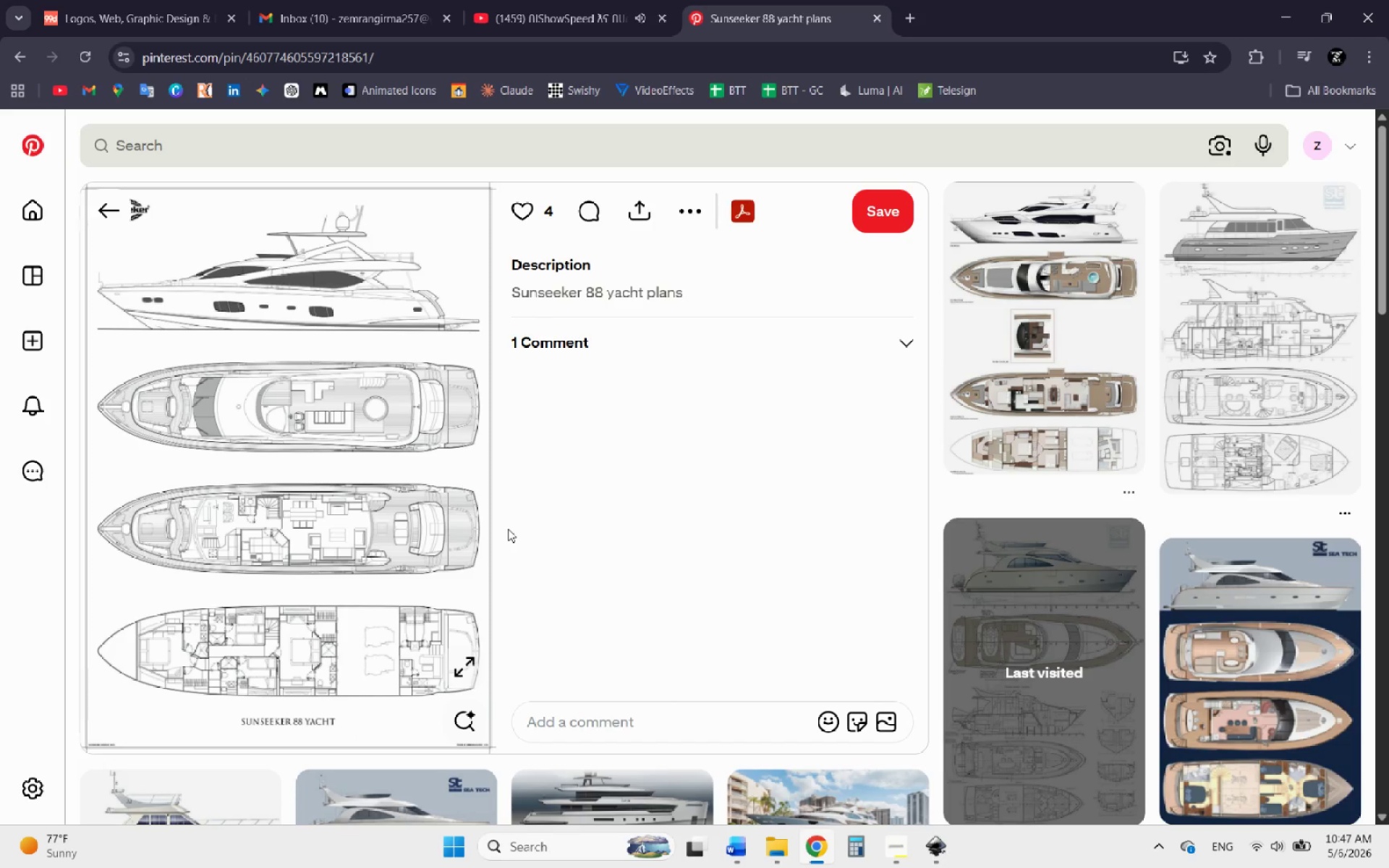 
wait(6.56)
 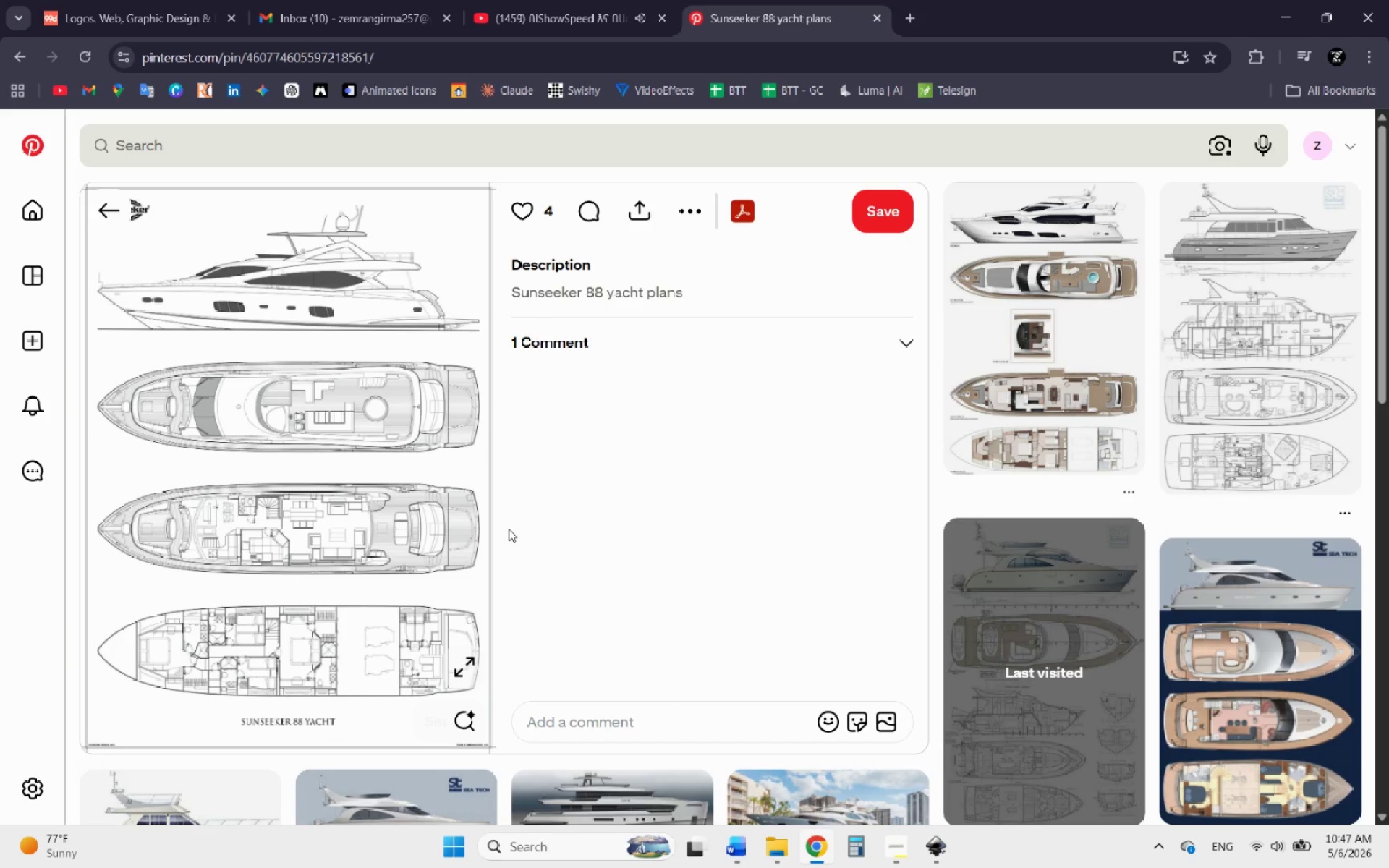 
right_click([346, 519])
 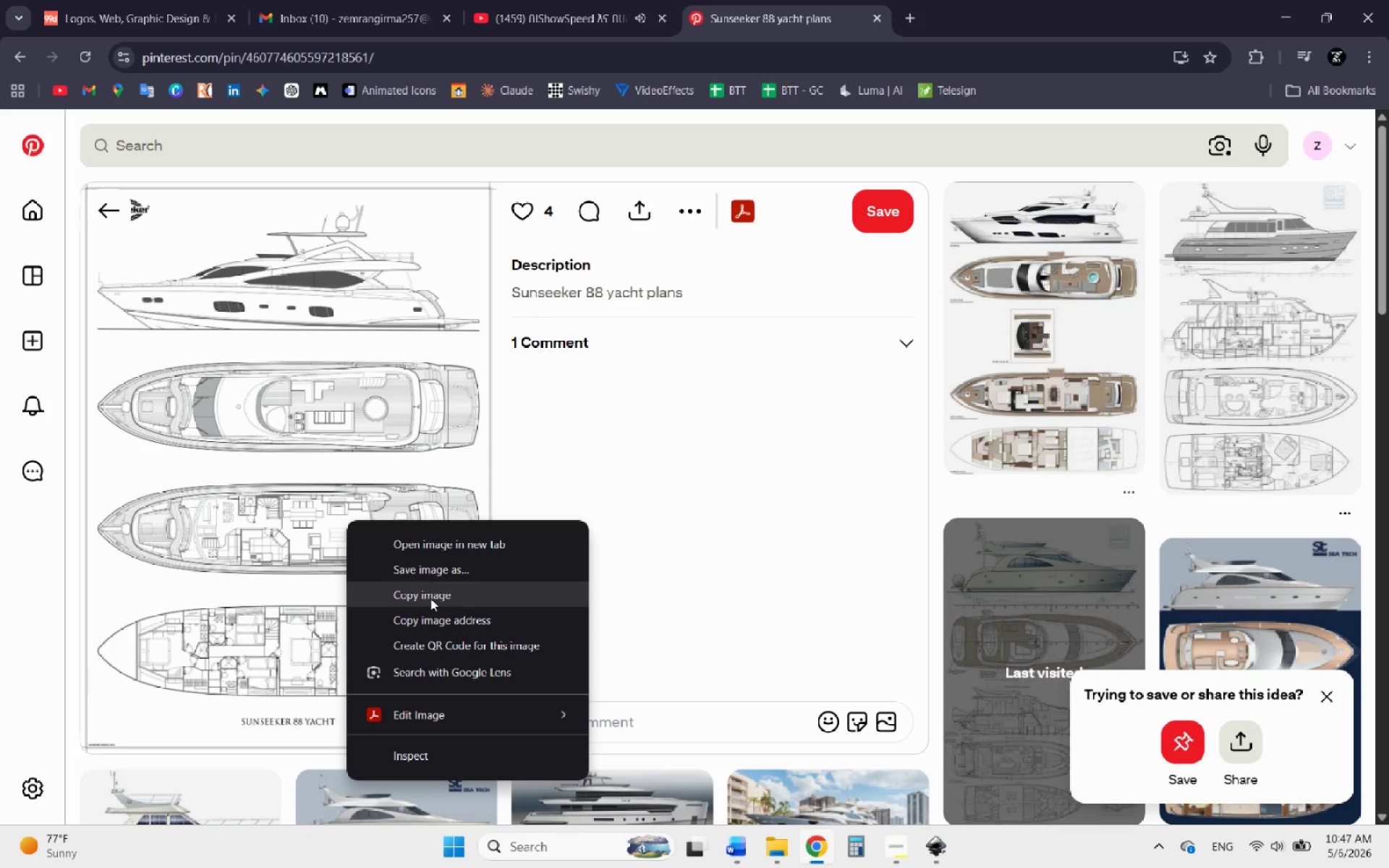 
left_click([430, 598])
 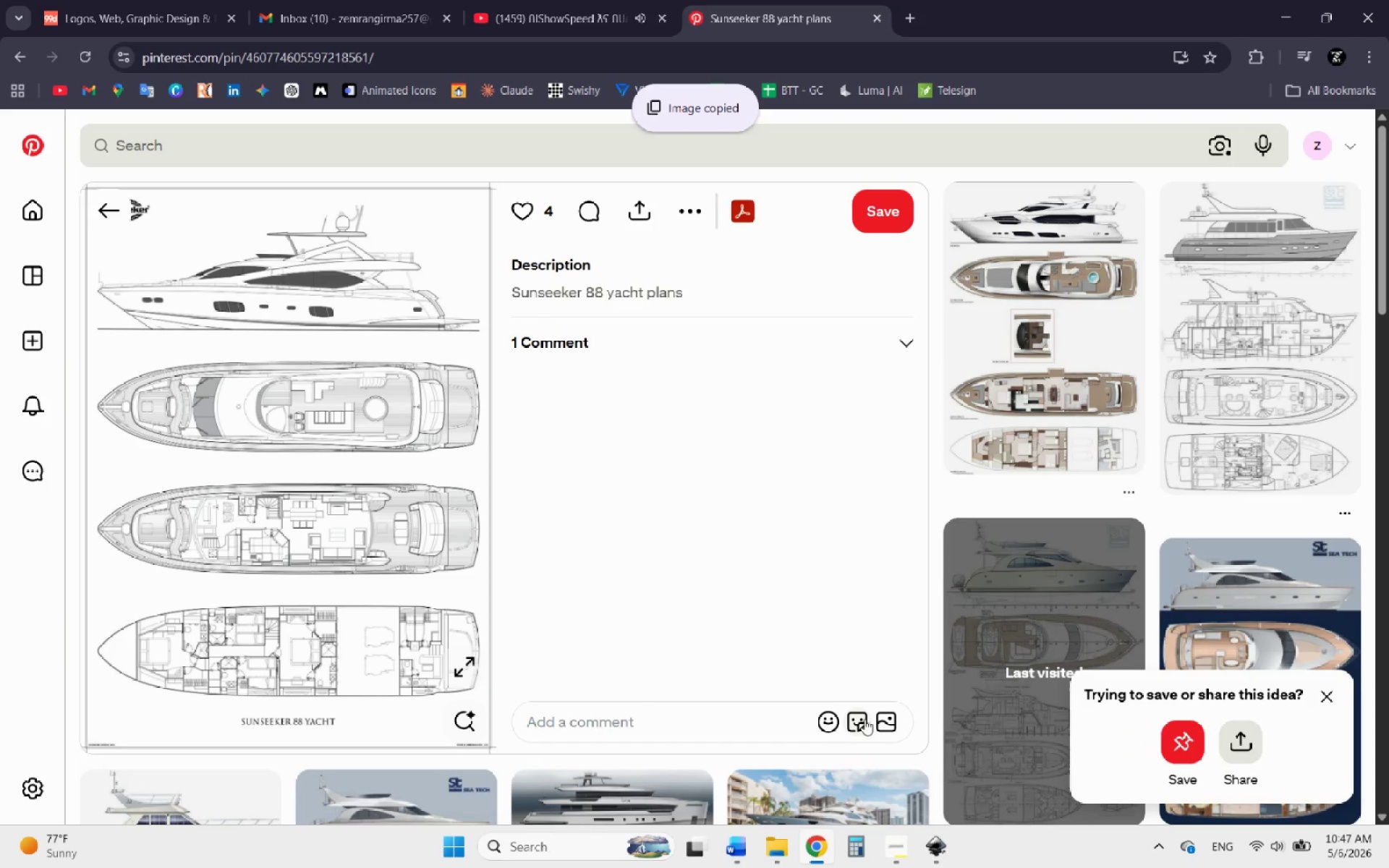 
mouse_move([919, 853])
 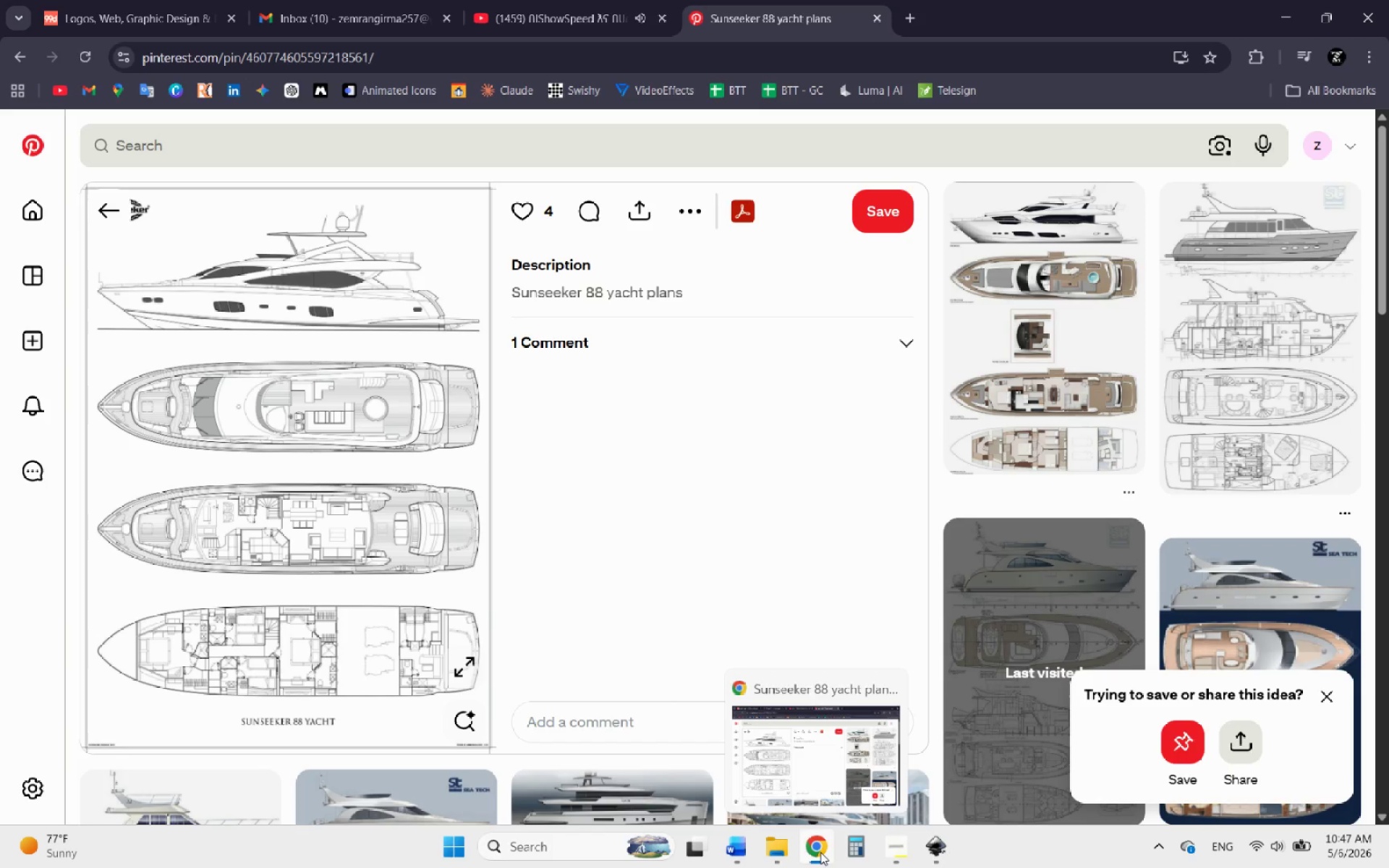 
left_click([944, 849])
 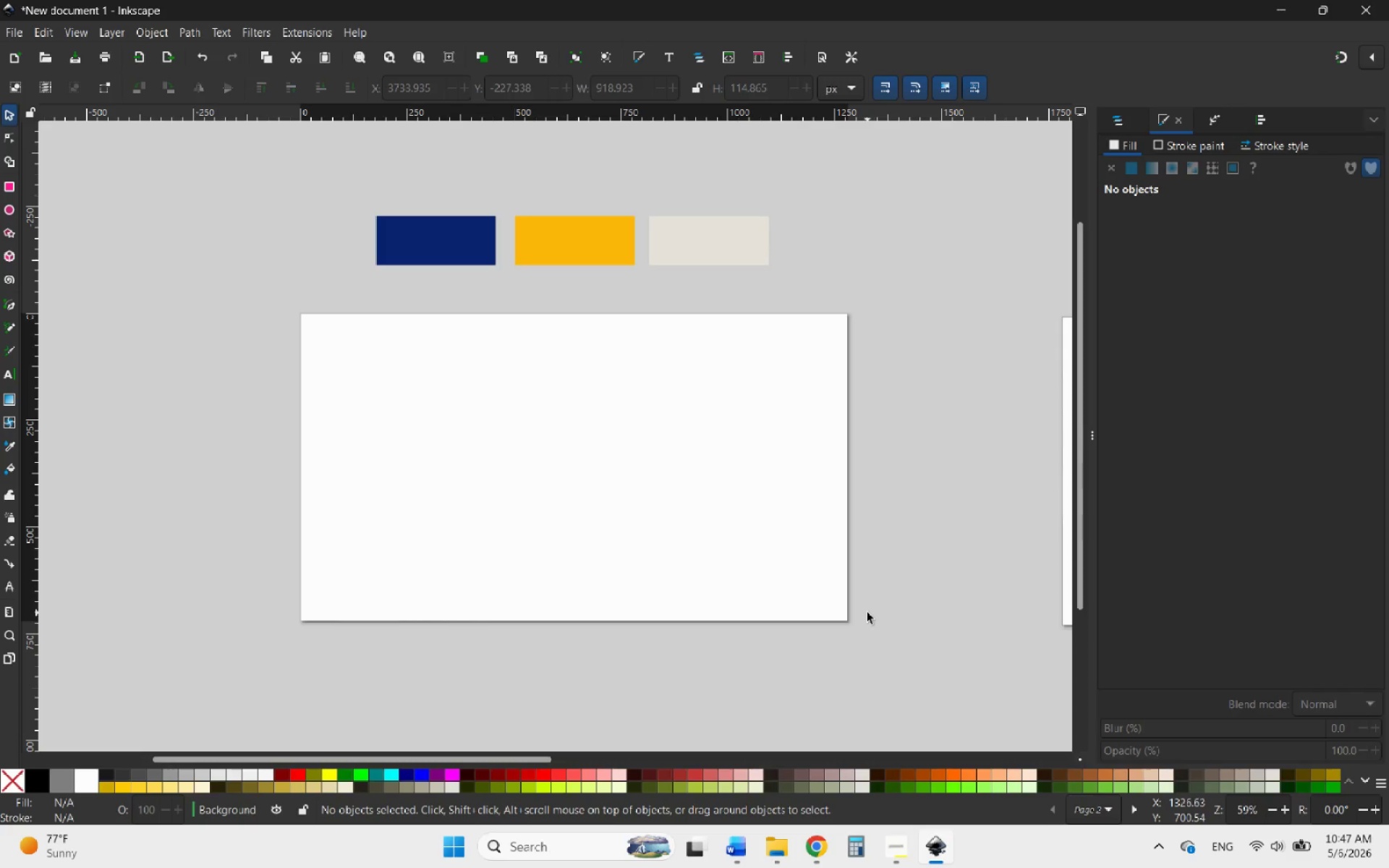 
left_click([867, 613])
 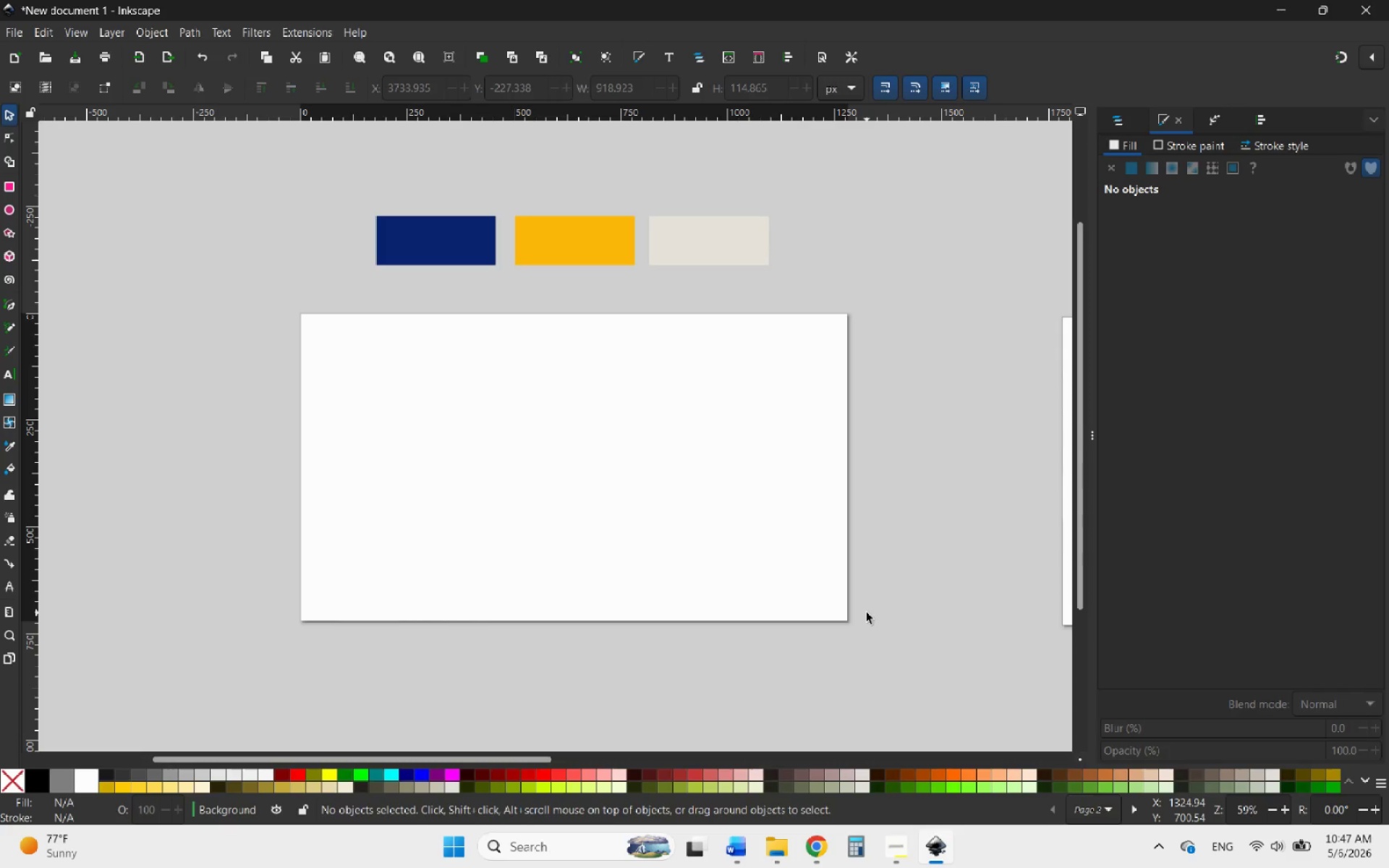 
key(Control+V)
 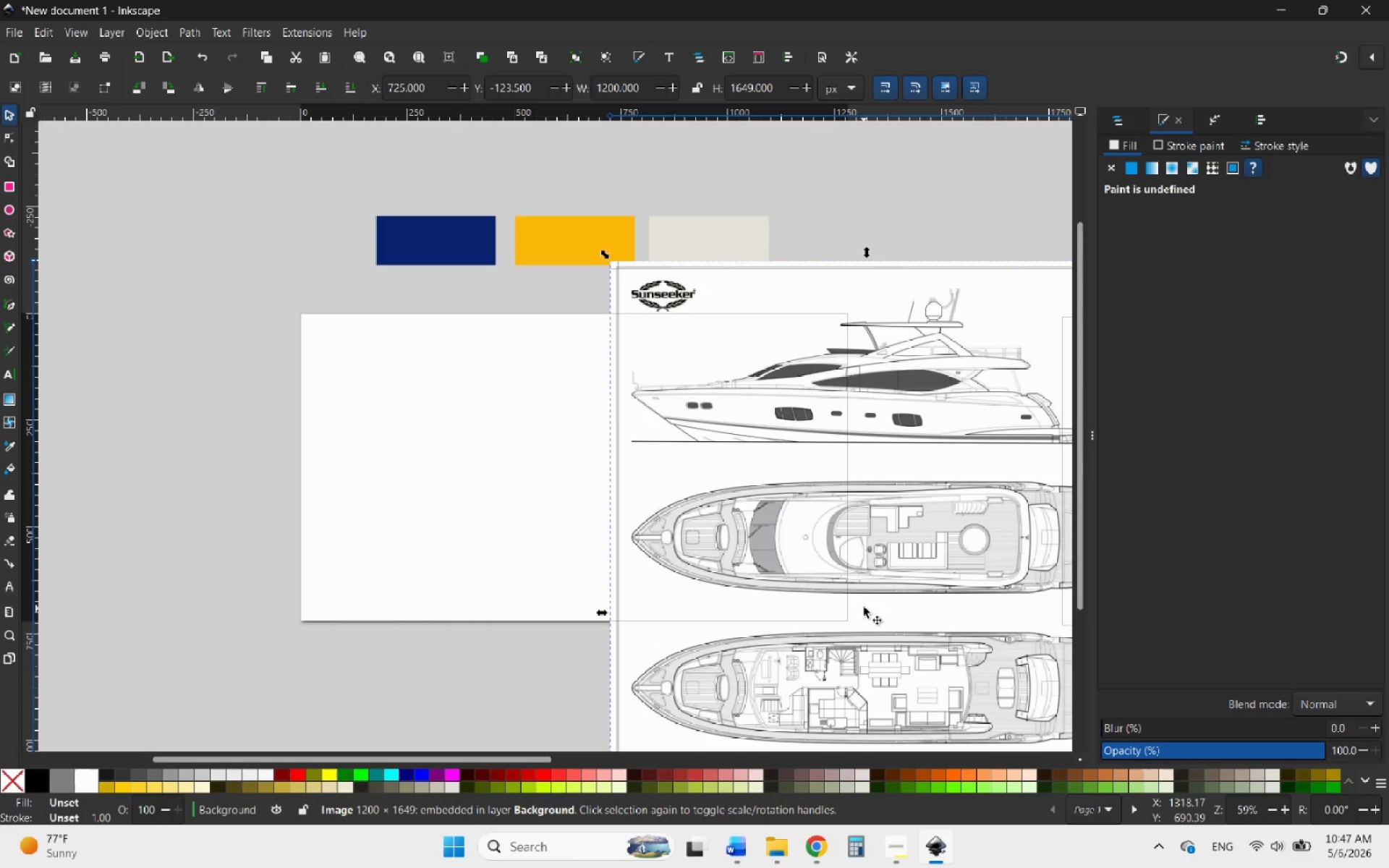 
hold_key(key=ControlLeft, duration=0.58)
scroll: coordinate [862, 595], scroll_direction: down, amount: 4.0
 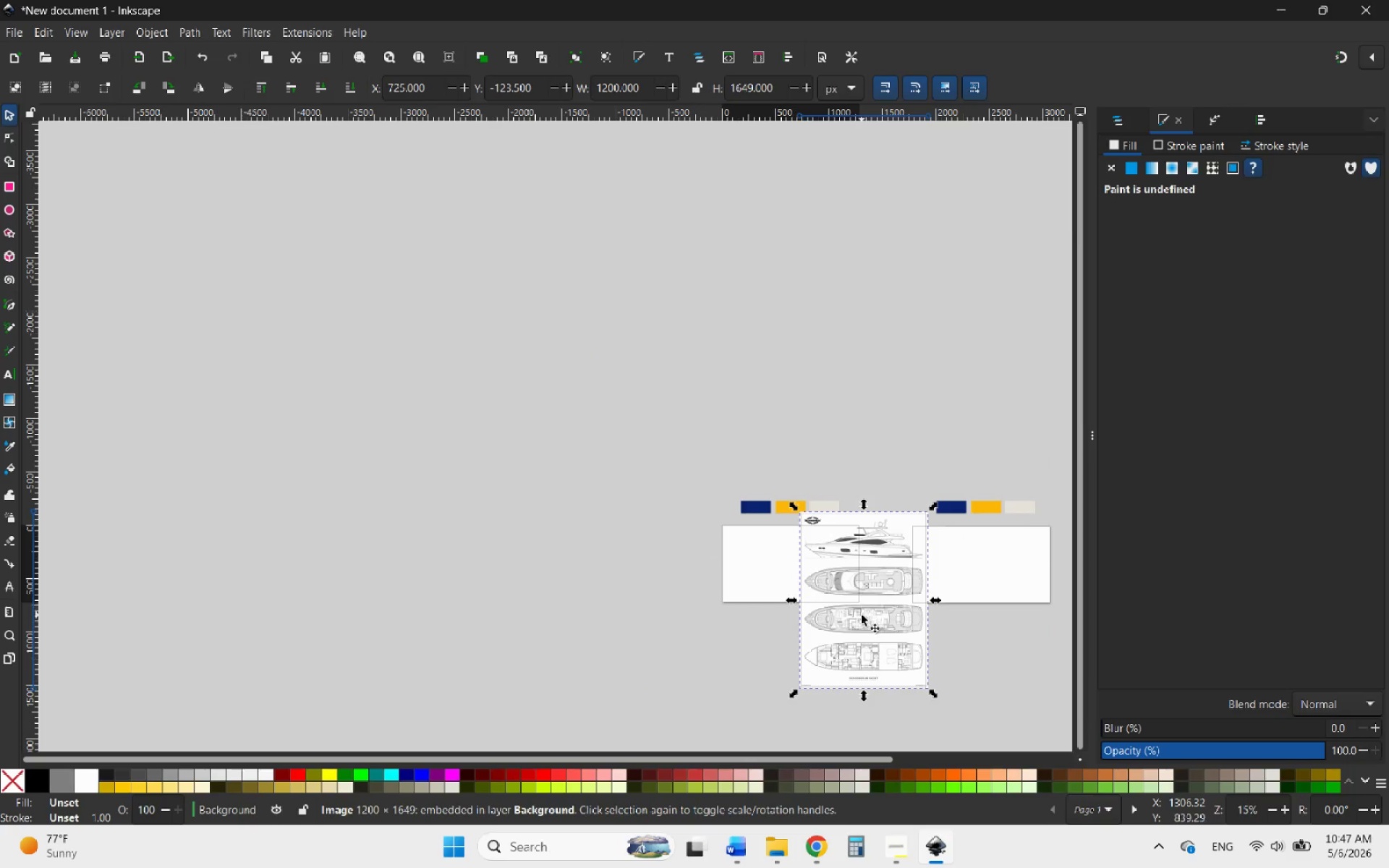 
left_click_drag(start_coordinate=[862, 615], to_coordinate=[604, 576])
 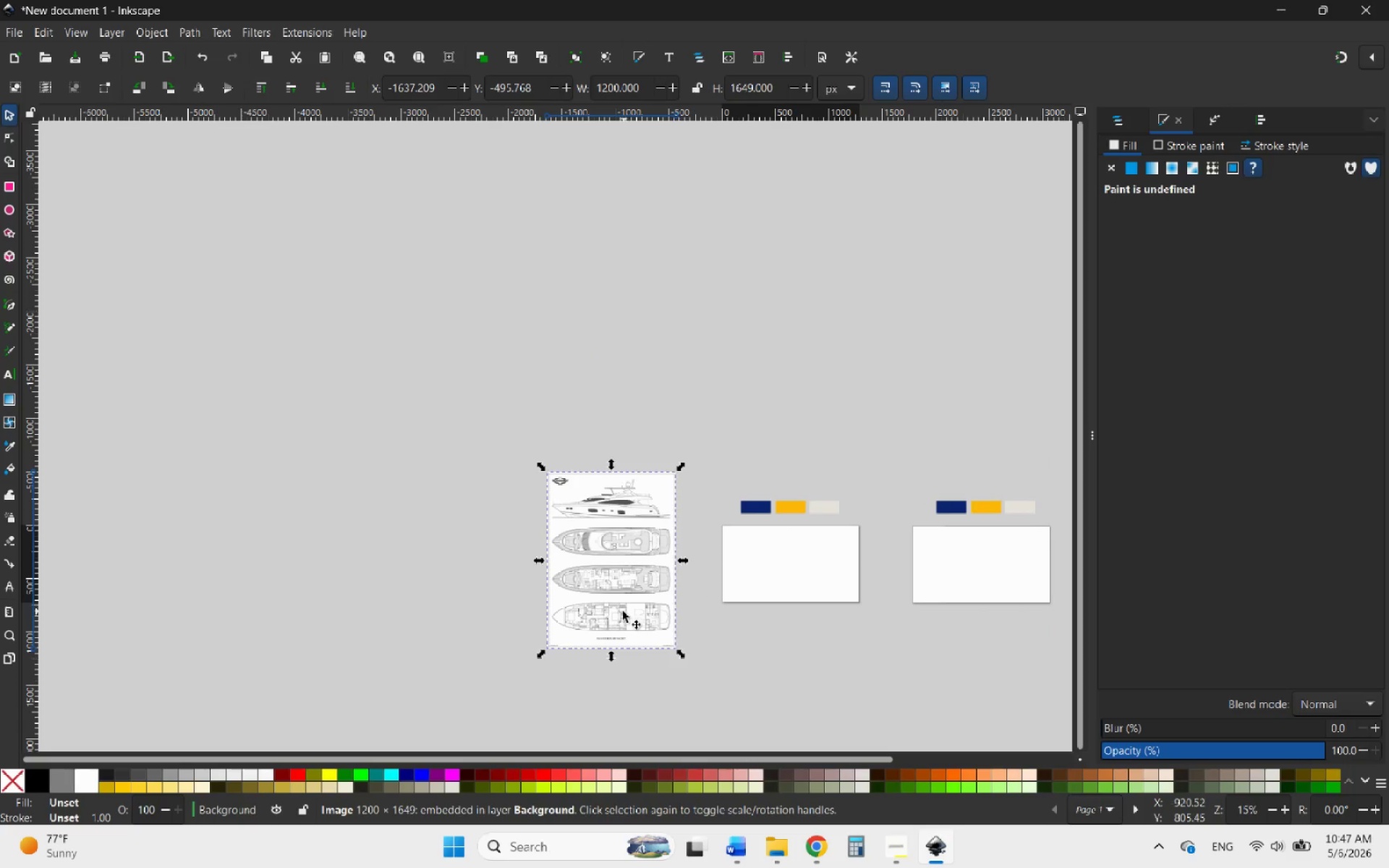 
hold_key(key=ControlLeft, duration=5.8)
scroll: coordinate [613, 618], scroll_direction: up, amount: 10.0
 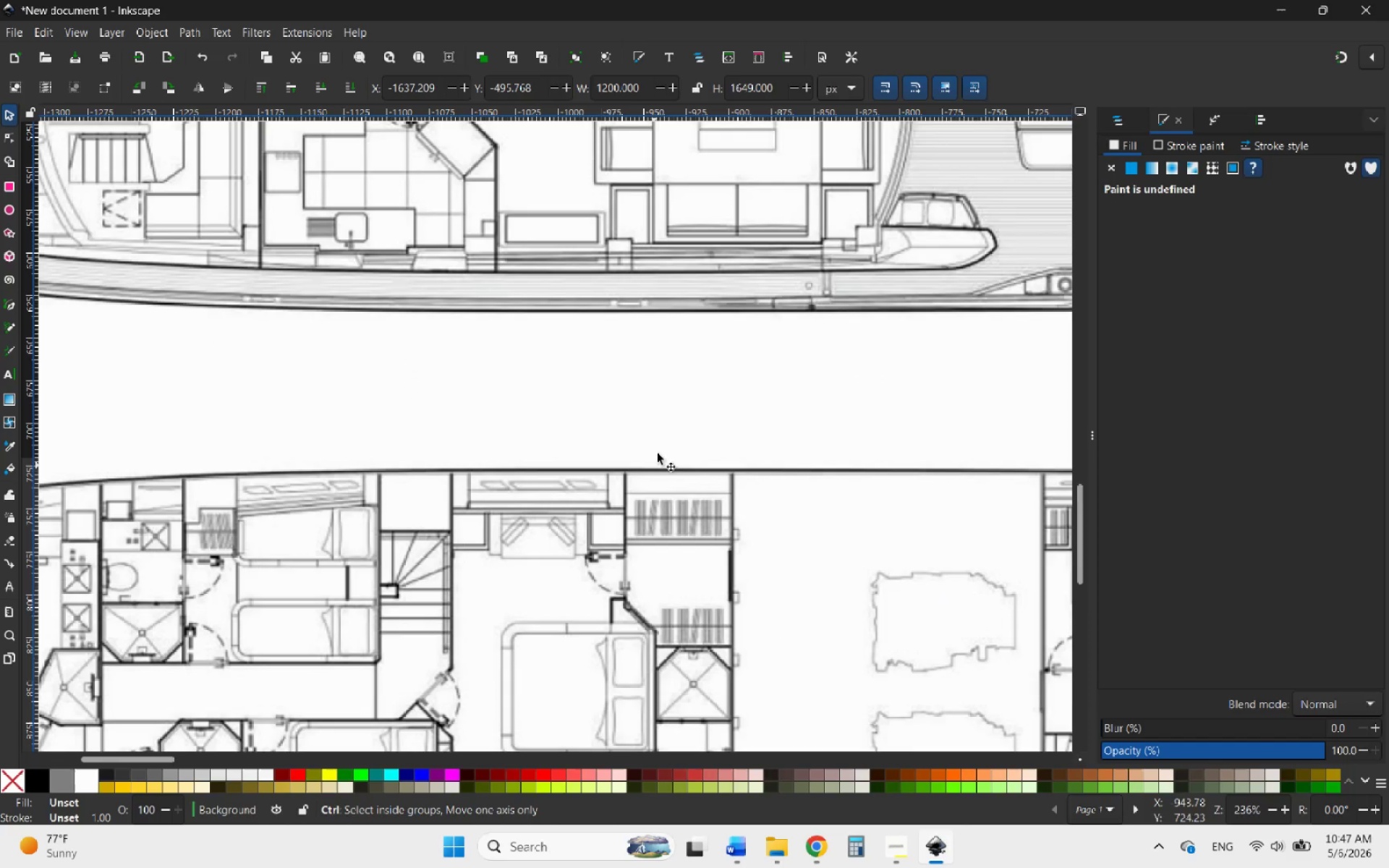 
scroll: coordinate [659, 447], scroll_direction: down, amount: 4.0
 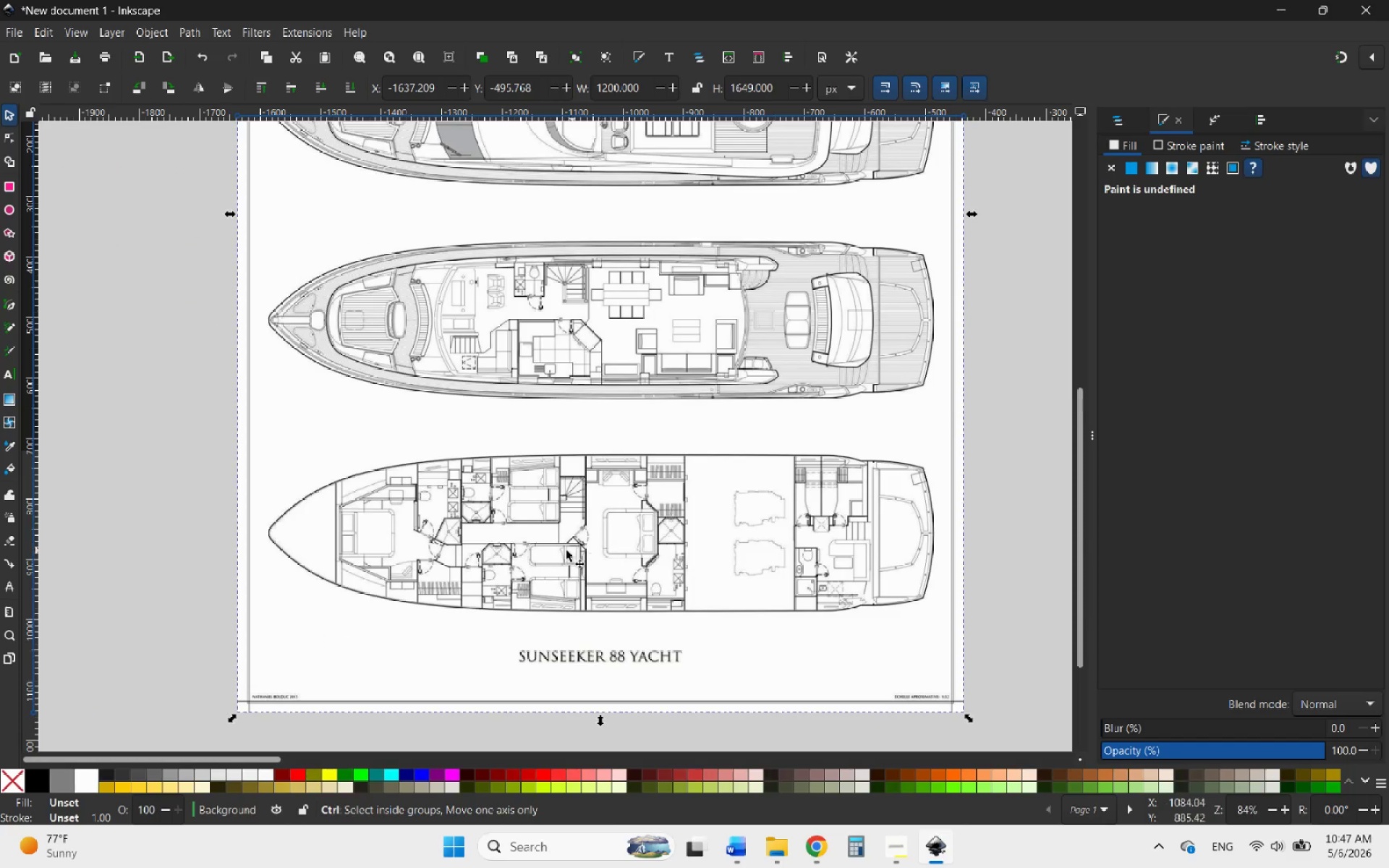 
scroll: coordinate [485, 558], scroll_direction: up, amount: 3.0
 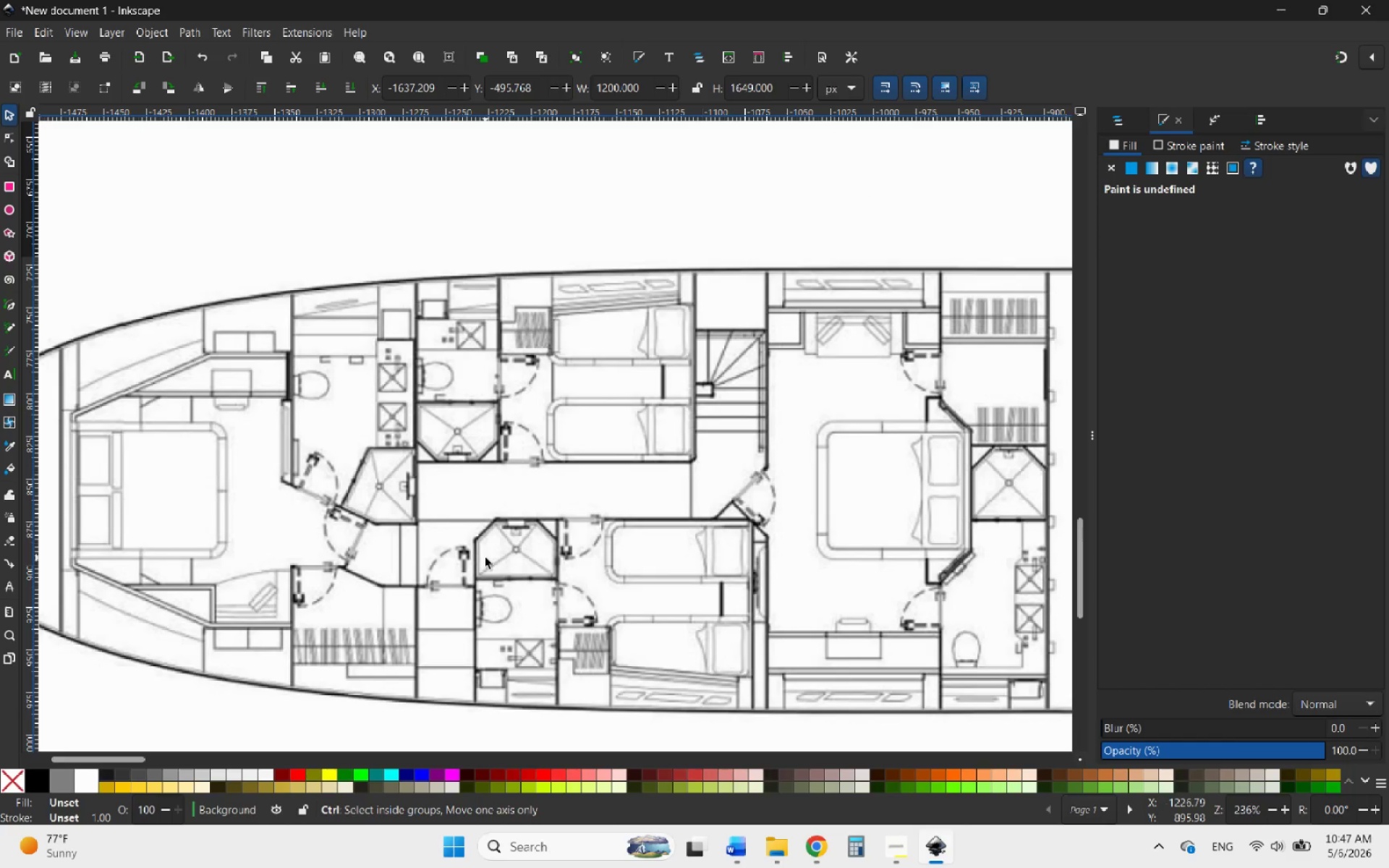 
scroll: coordinate [485, 558], scroll_direction: down, amount: 1.0
 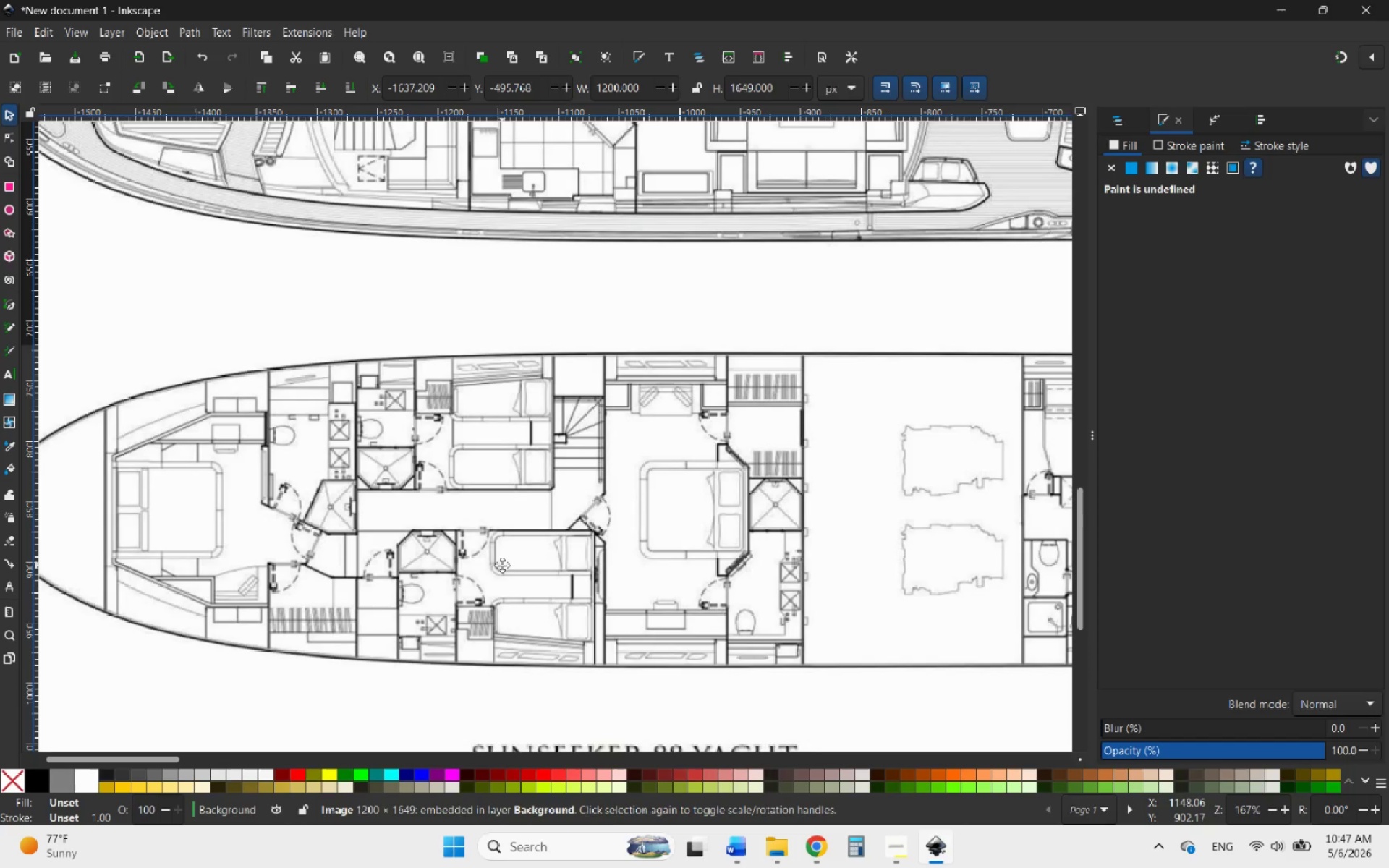 
hold_key(key=ControlLeft, duration=4.45)
scroll: coordinate [558, 588], scroll_direction: down, amount: 1.0
 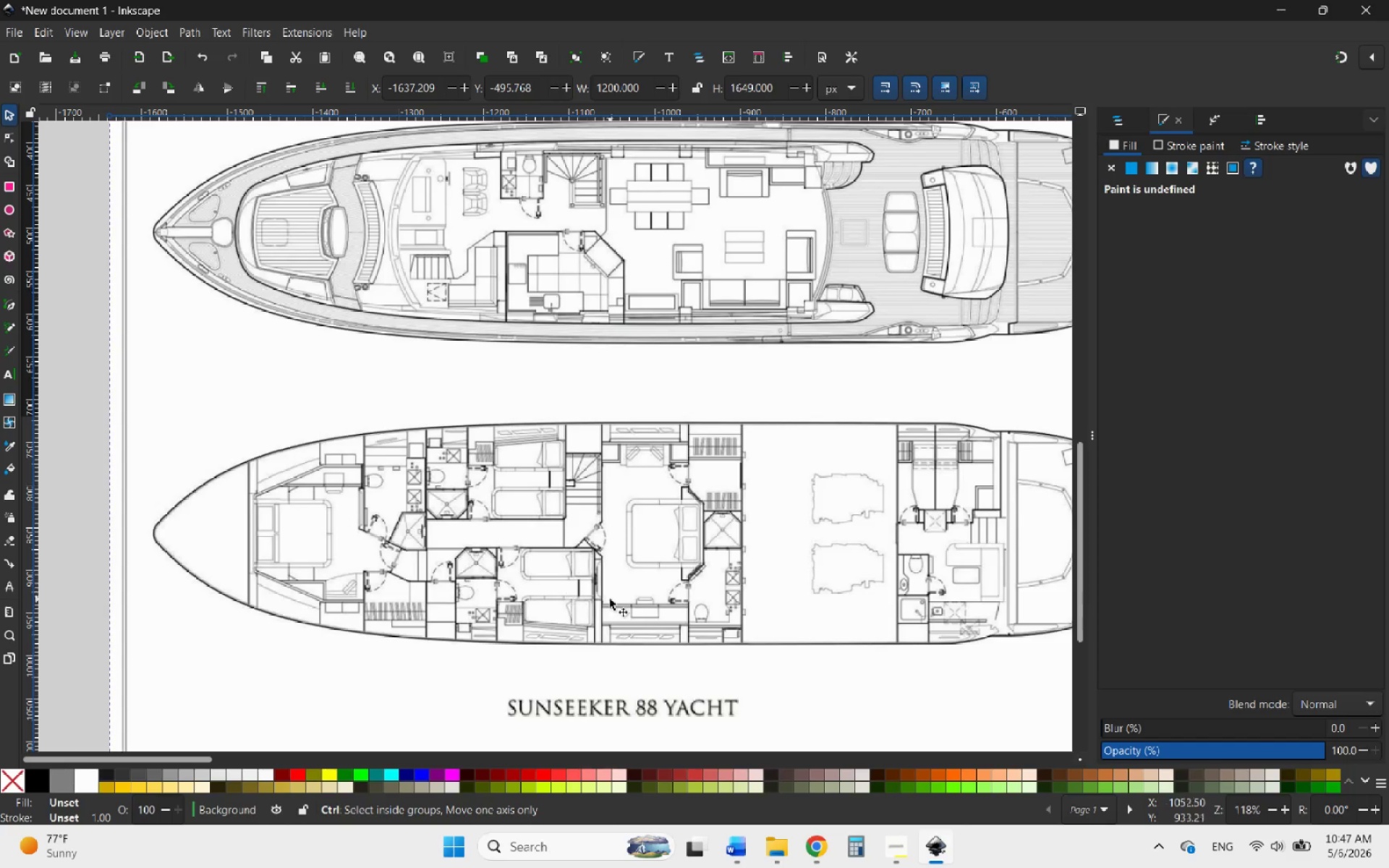 
scroll: coordinate [596, 545], scroll_direction: up, amount: 5.0
 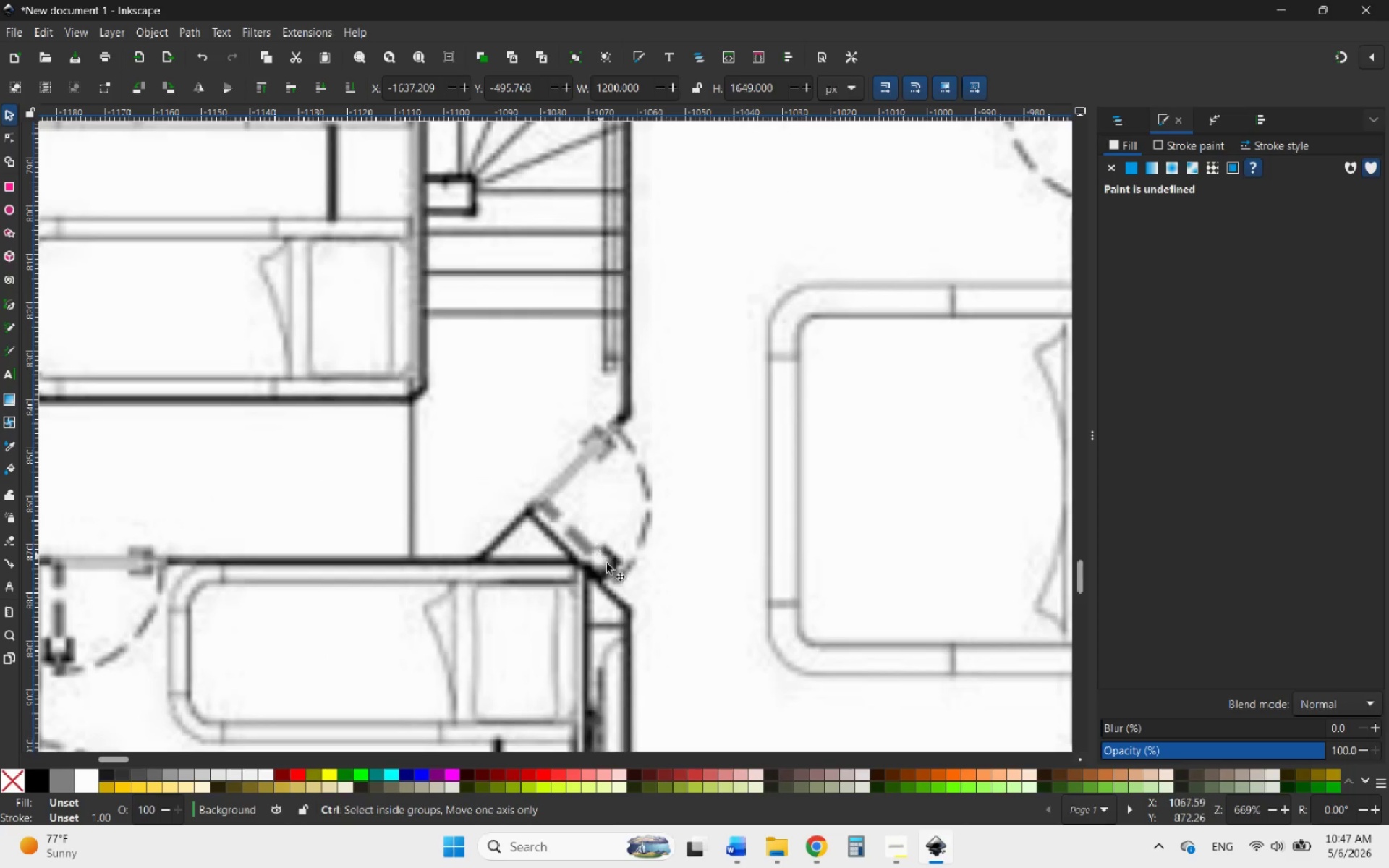 
scroll: coordinate [611, 571], scroll_direction: down, amount: 2.0
 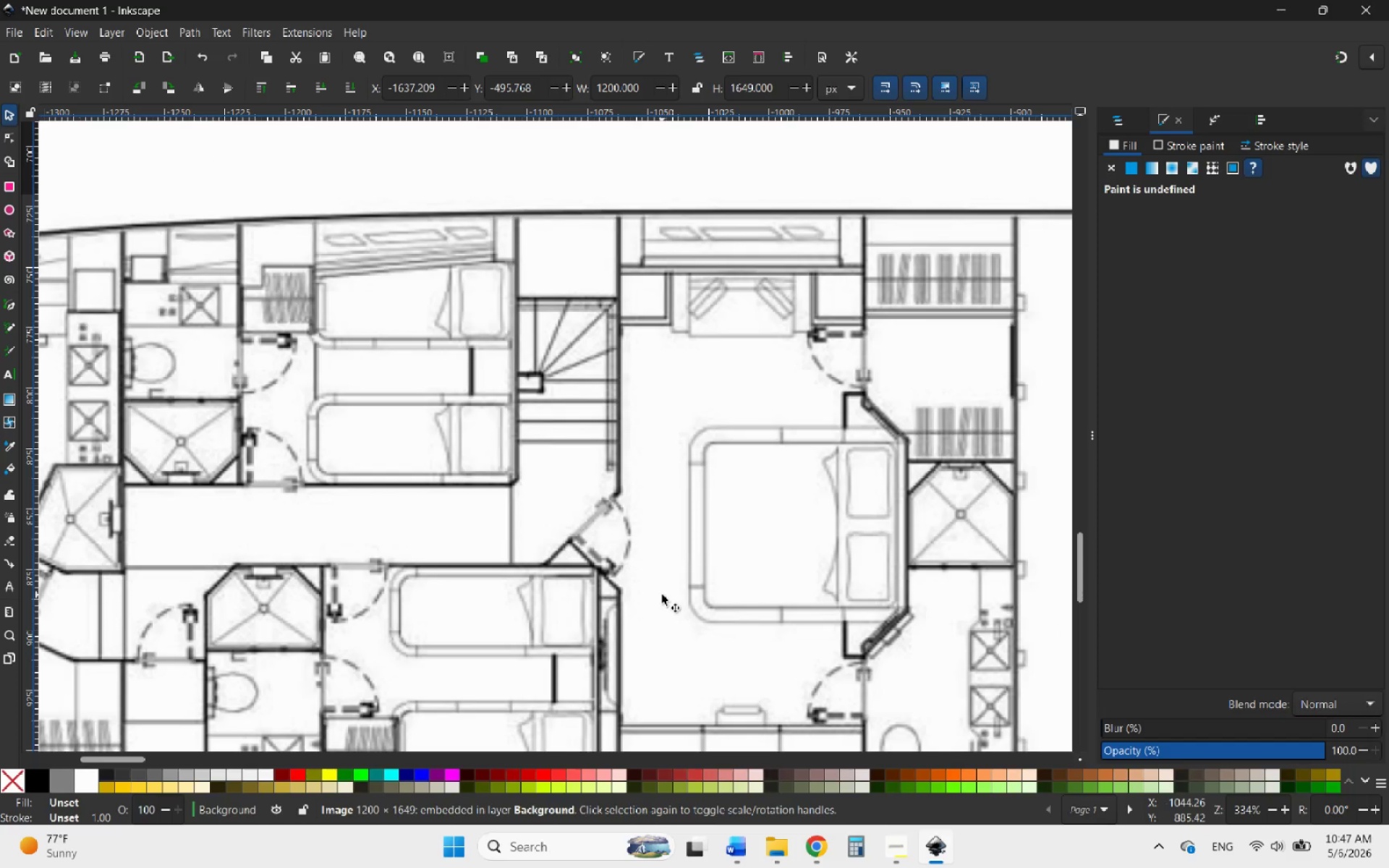 
hold_key(key=ControlLeft, duration=1.36)
scroll: coordinate [663, 595], scroll_direction: down, amount: 3.0
 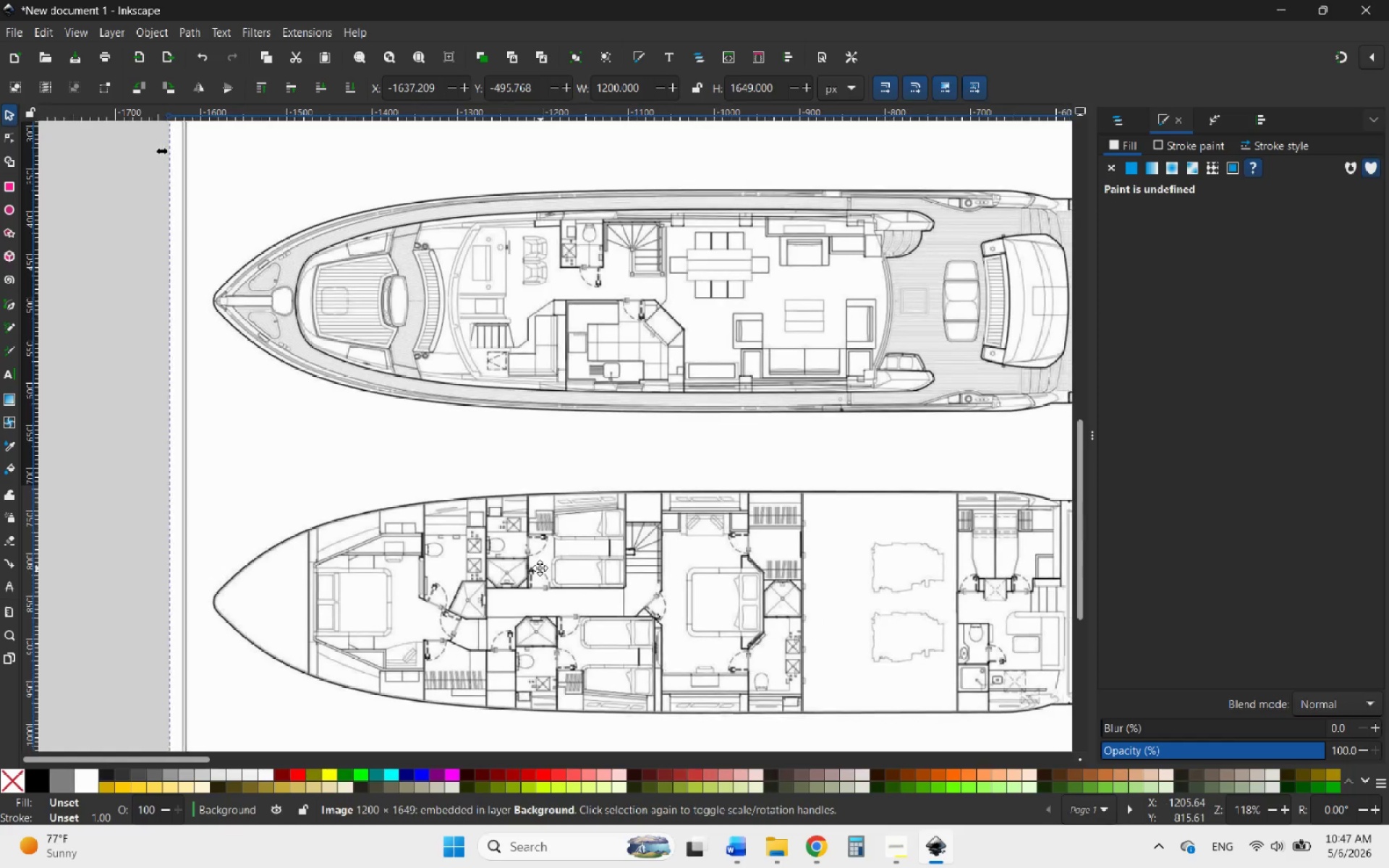 
wait(27.25)
 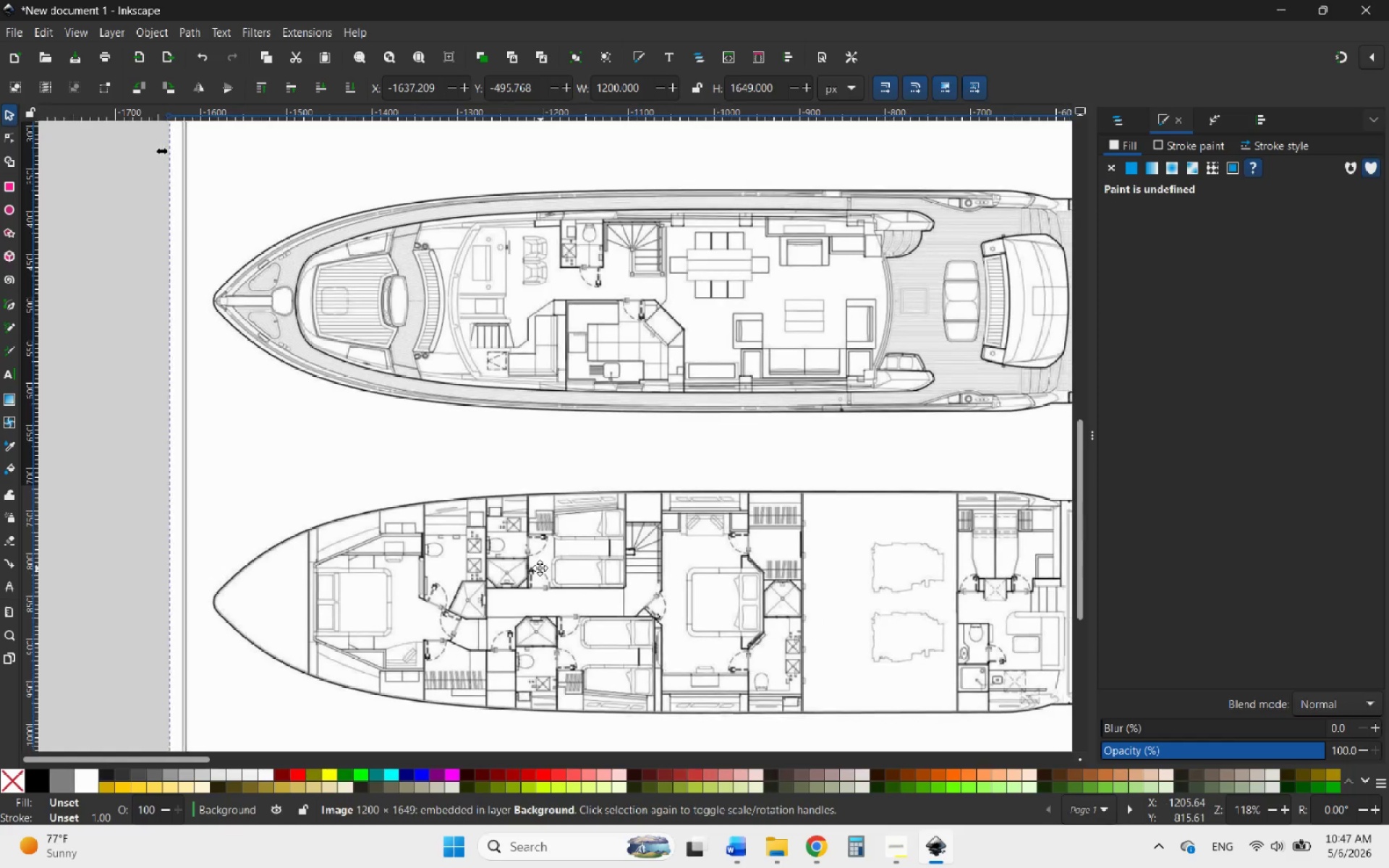 
hold_key(key=ControlLeft, duration=0.73)
scroll: coordinate [517, 542], scroll_direction: down, amount: 3.0
 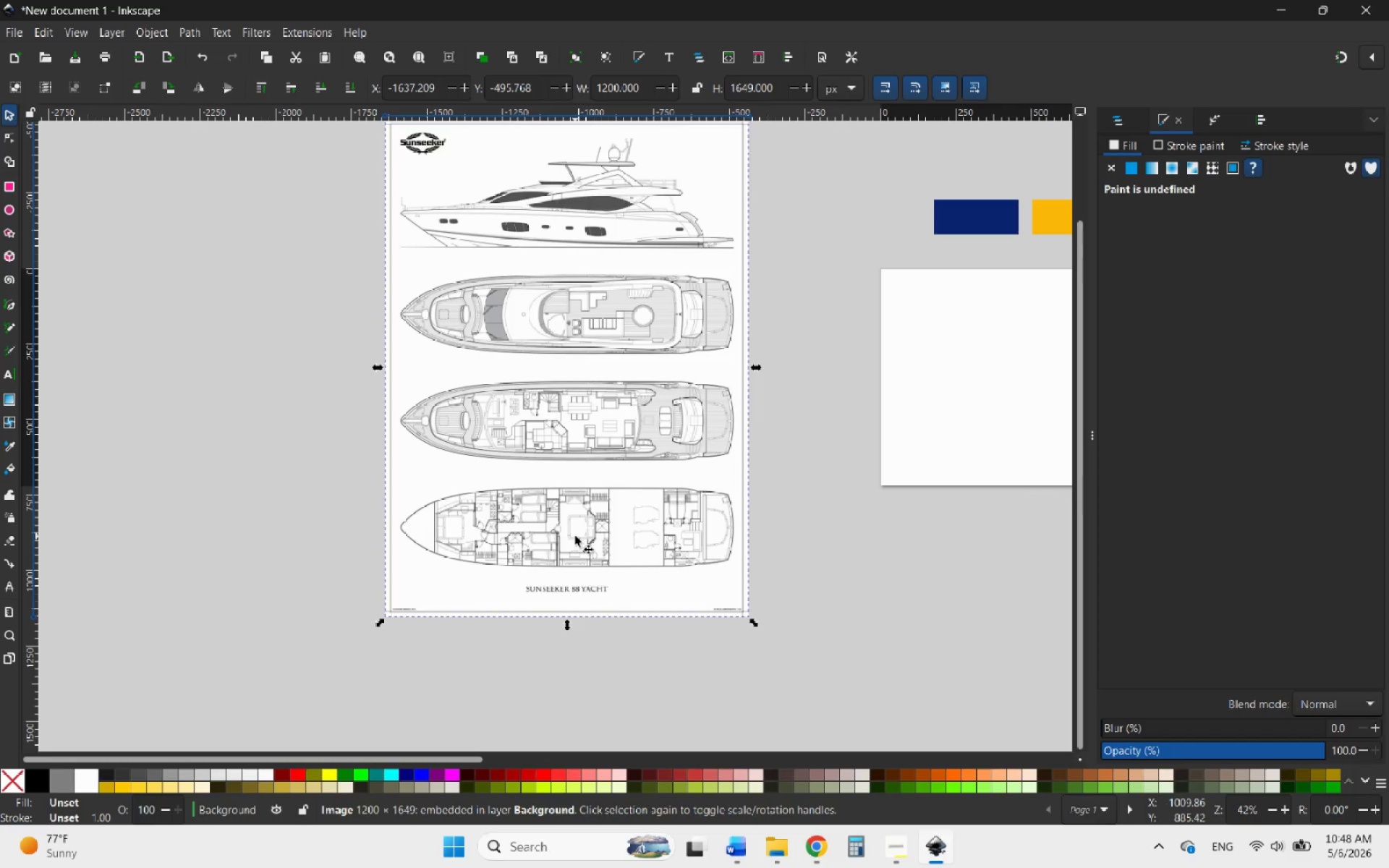 
wait(13.76)
 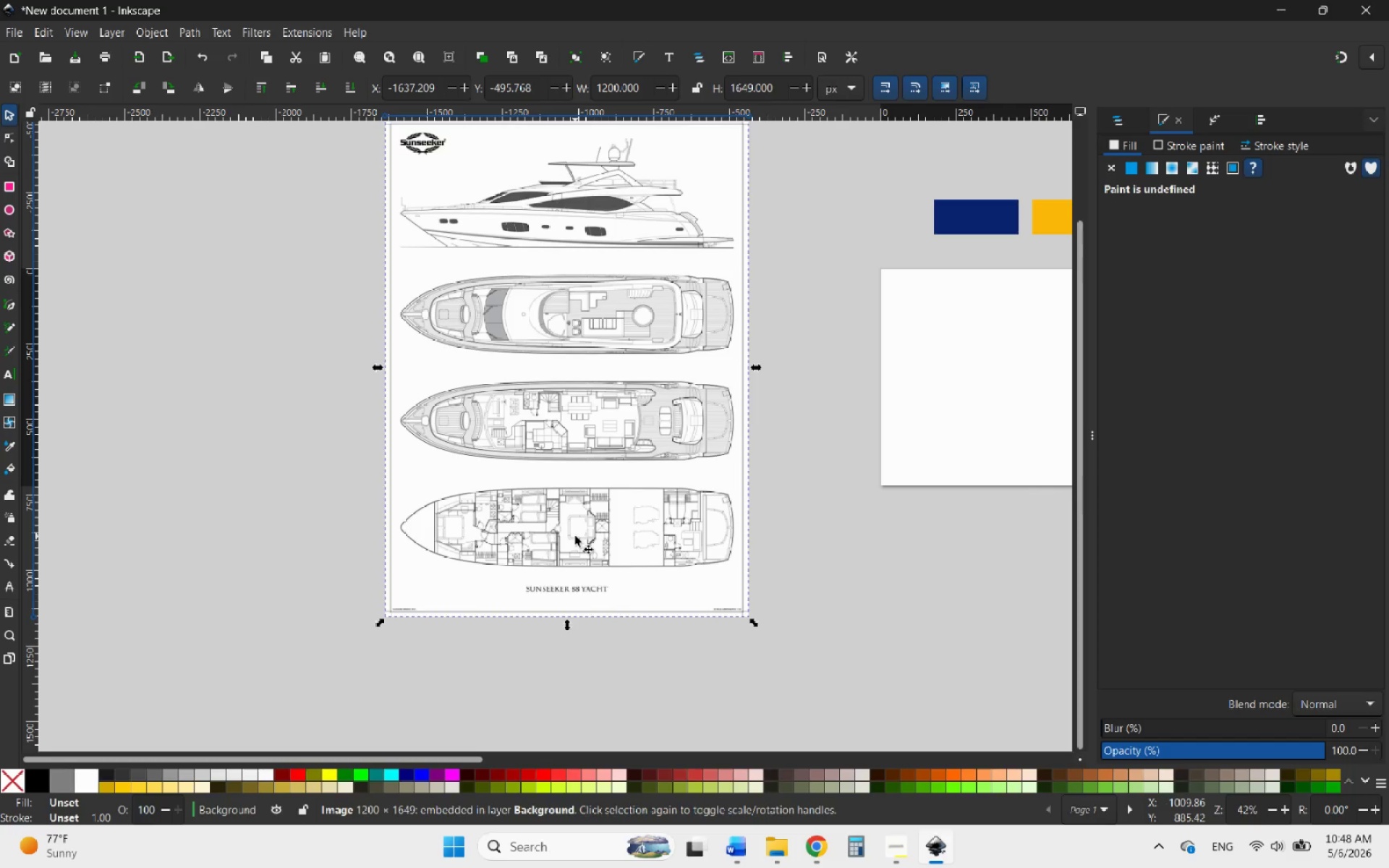 
scroll: coordinate [530, 590], scroll_direction: down, amount: 5.0
 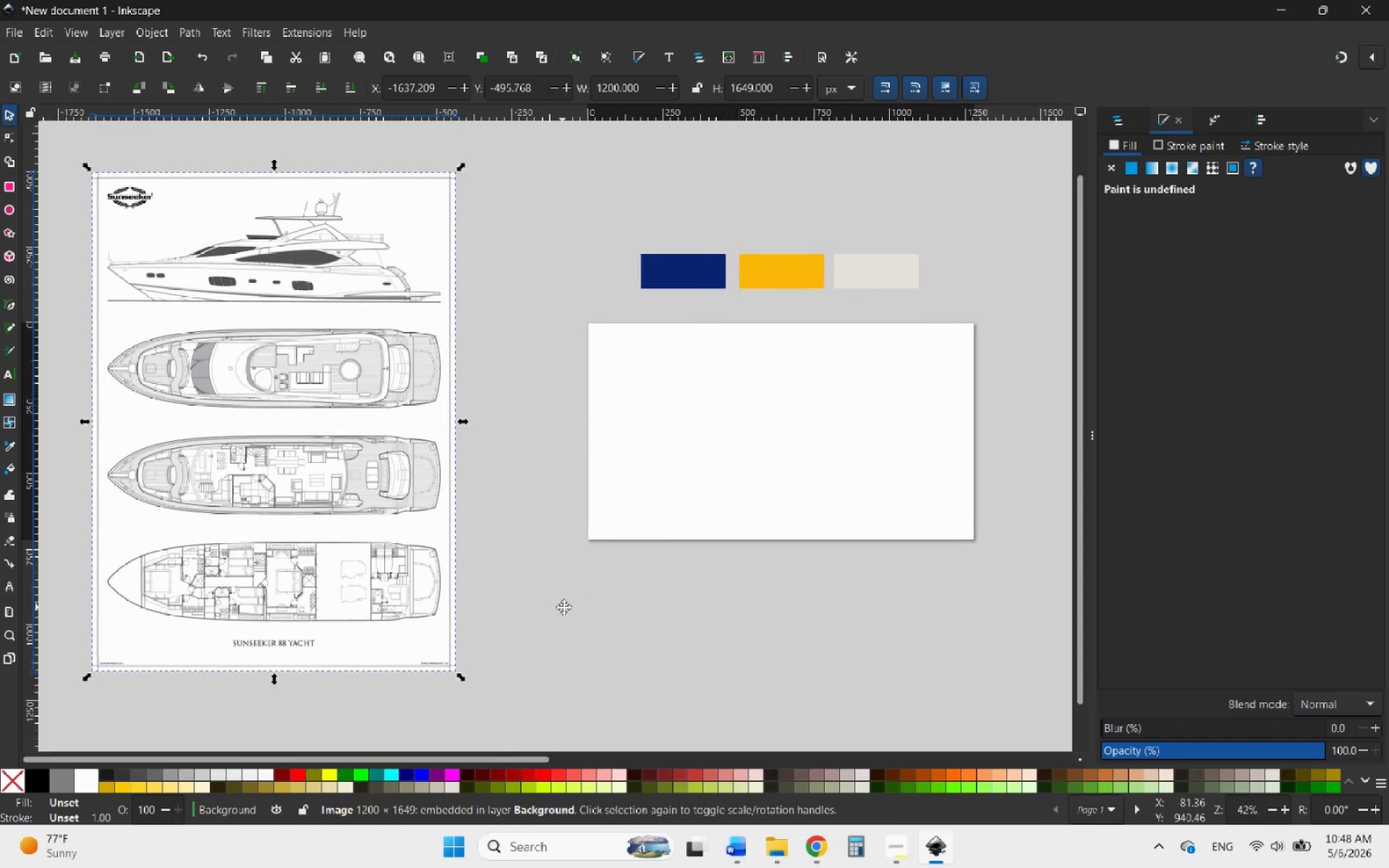 
wait(5.64)
 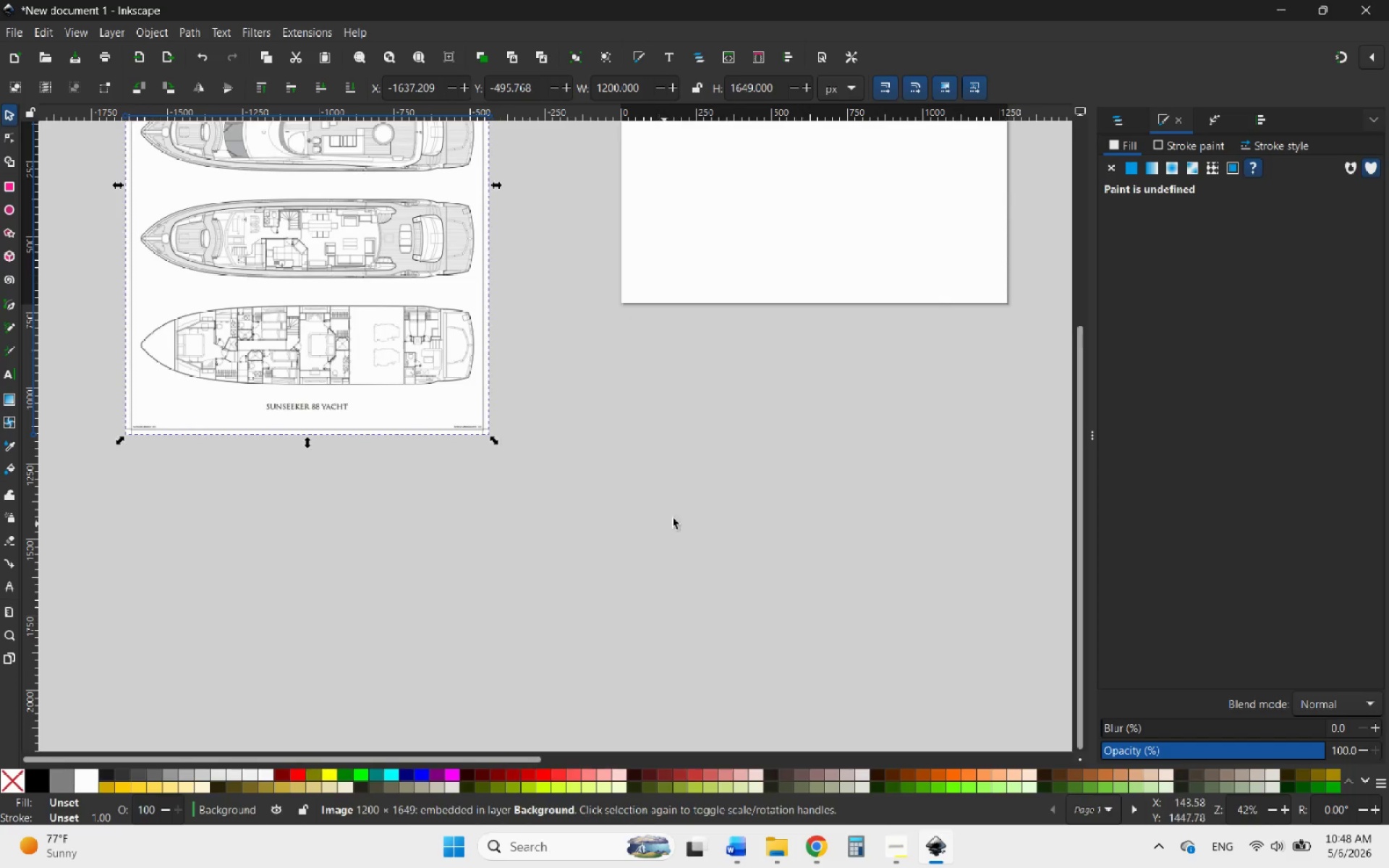 
left_click([810, 848])
 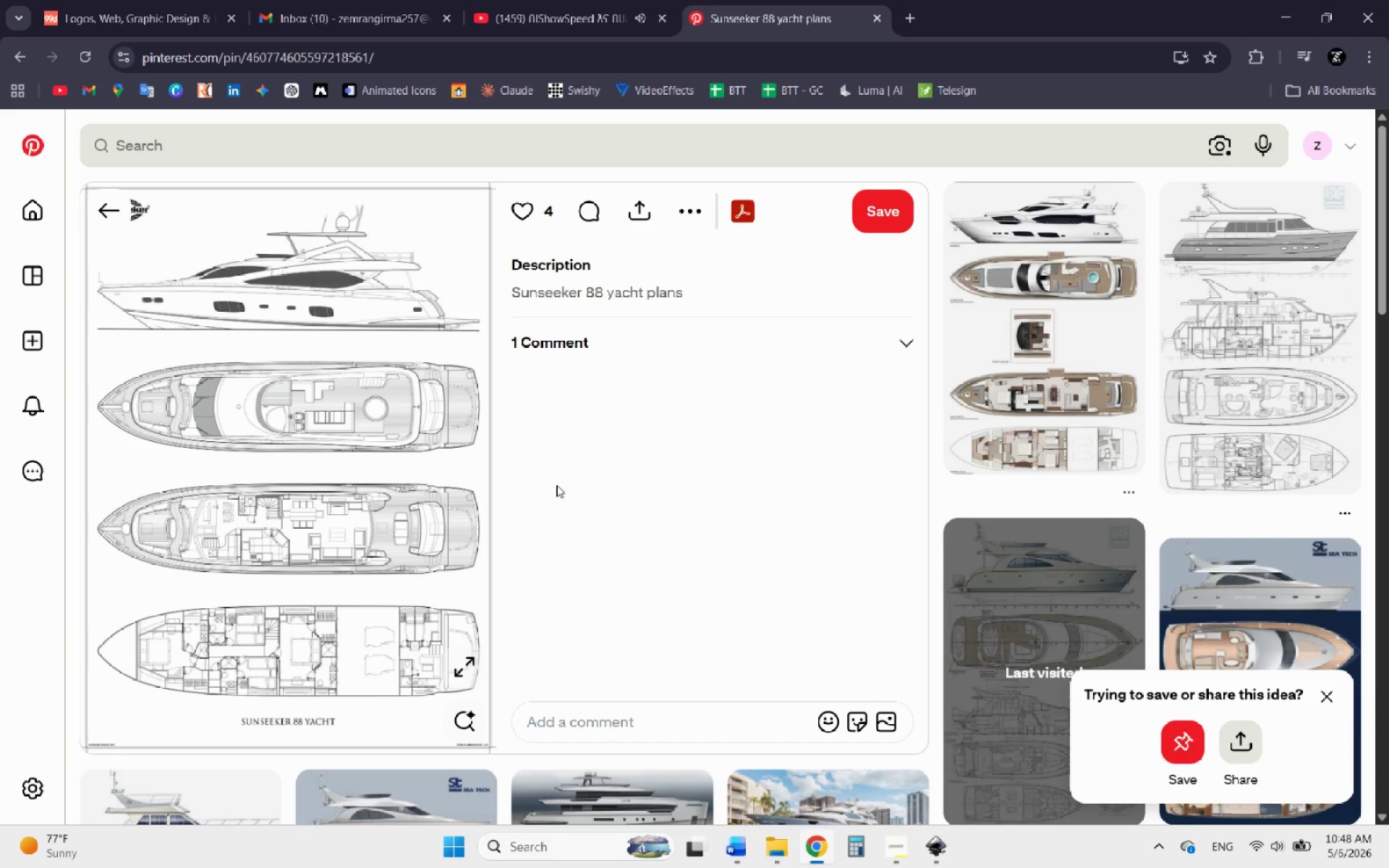 
scroll: coordinate [529, 475], scroll_direction: down, amount: 3.0
 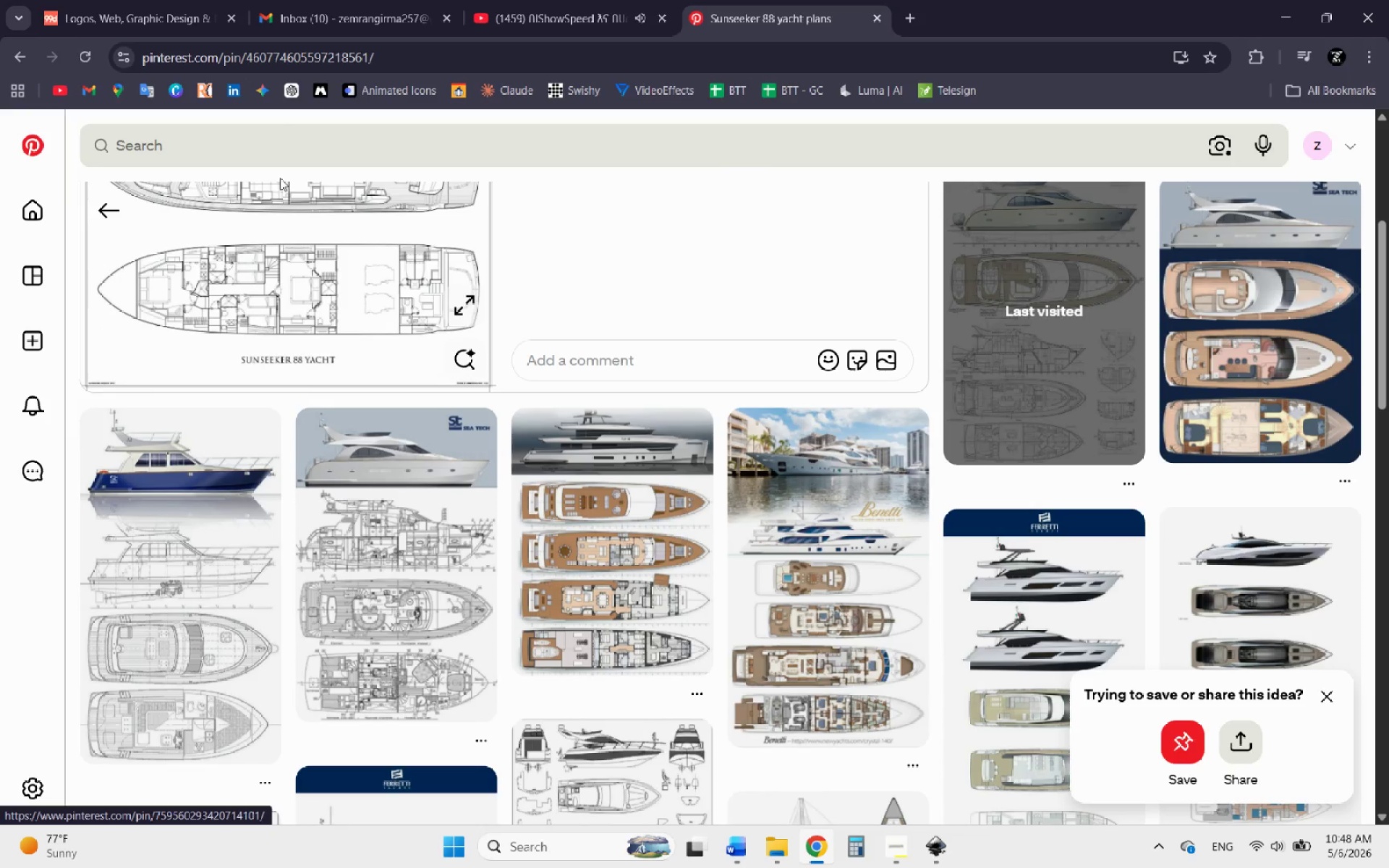 
left_click([111, 216])
 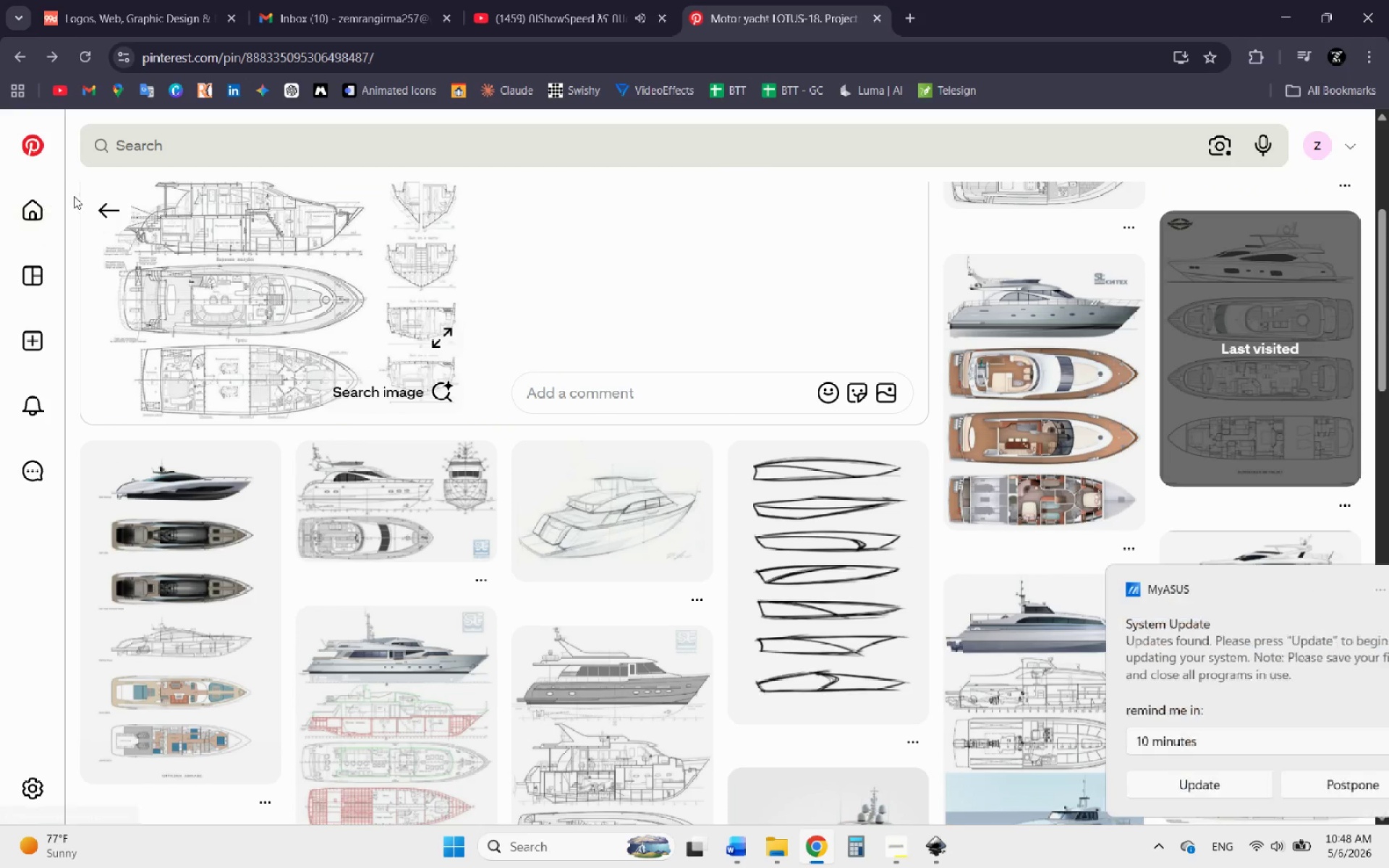 
left_click([112, 205])
 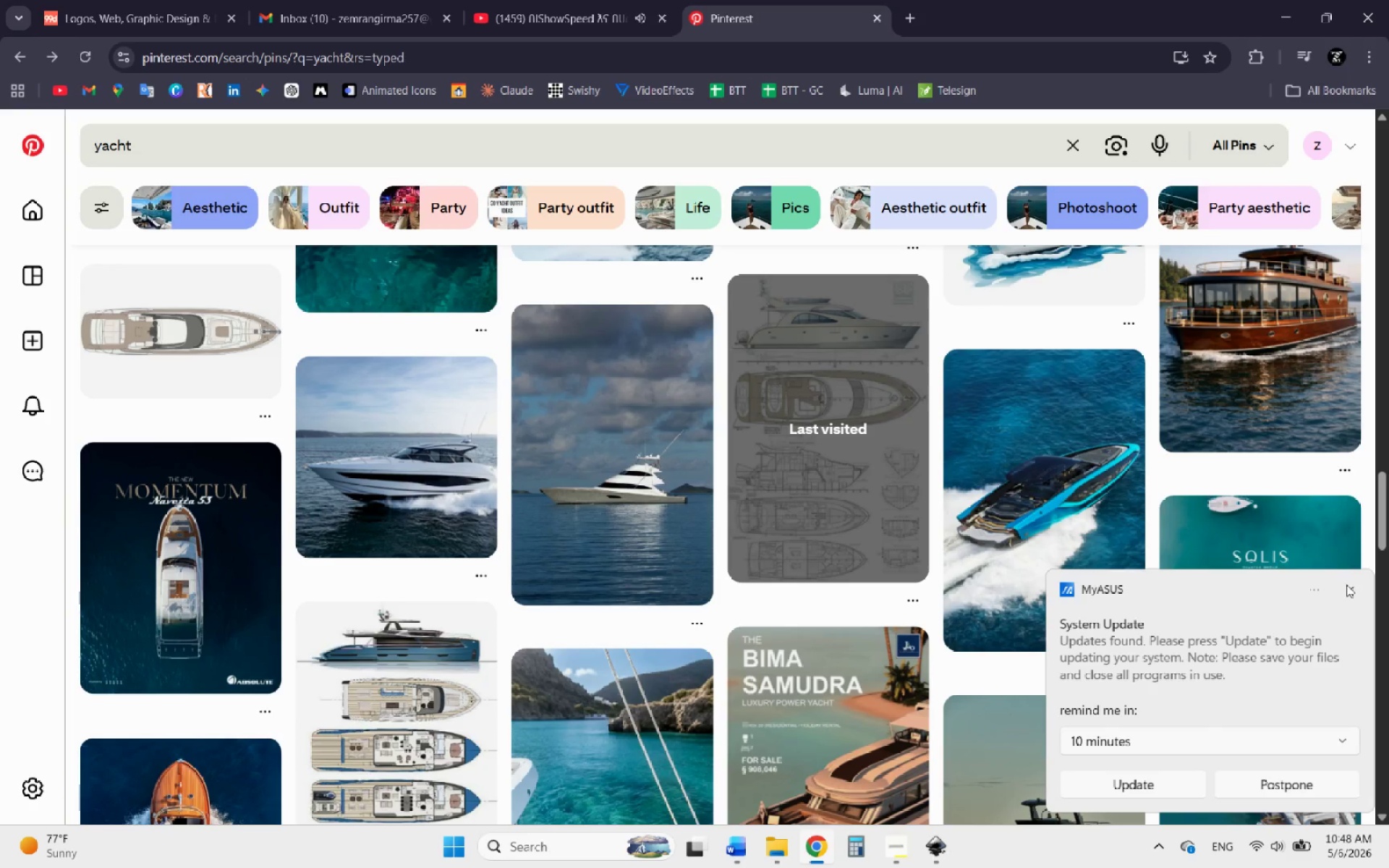 
left_click([1347, 587])
 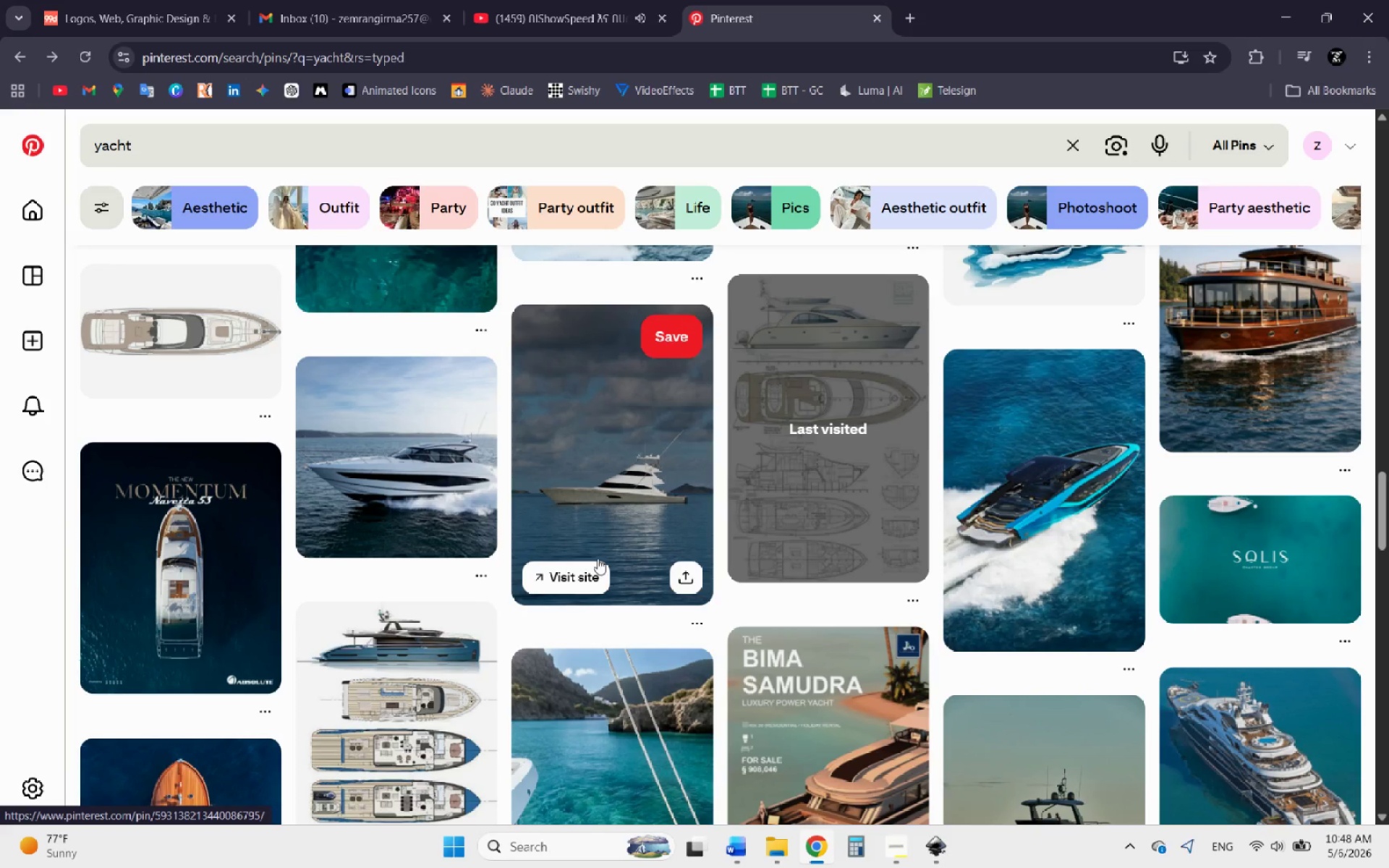 
scroll: coordinate [596, 558], scroll_direction: down, amount: 9.0
 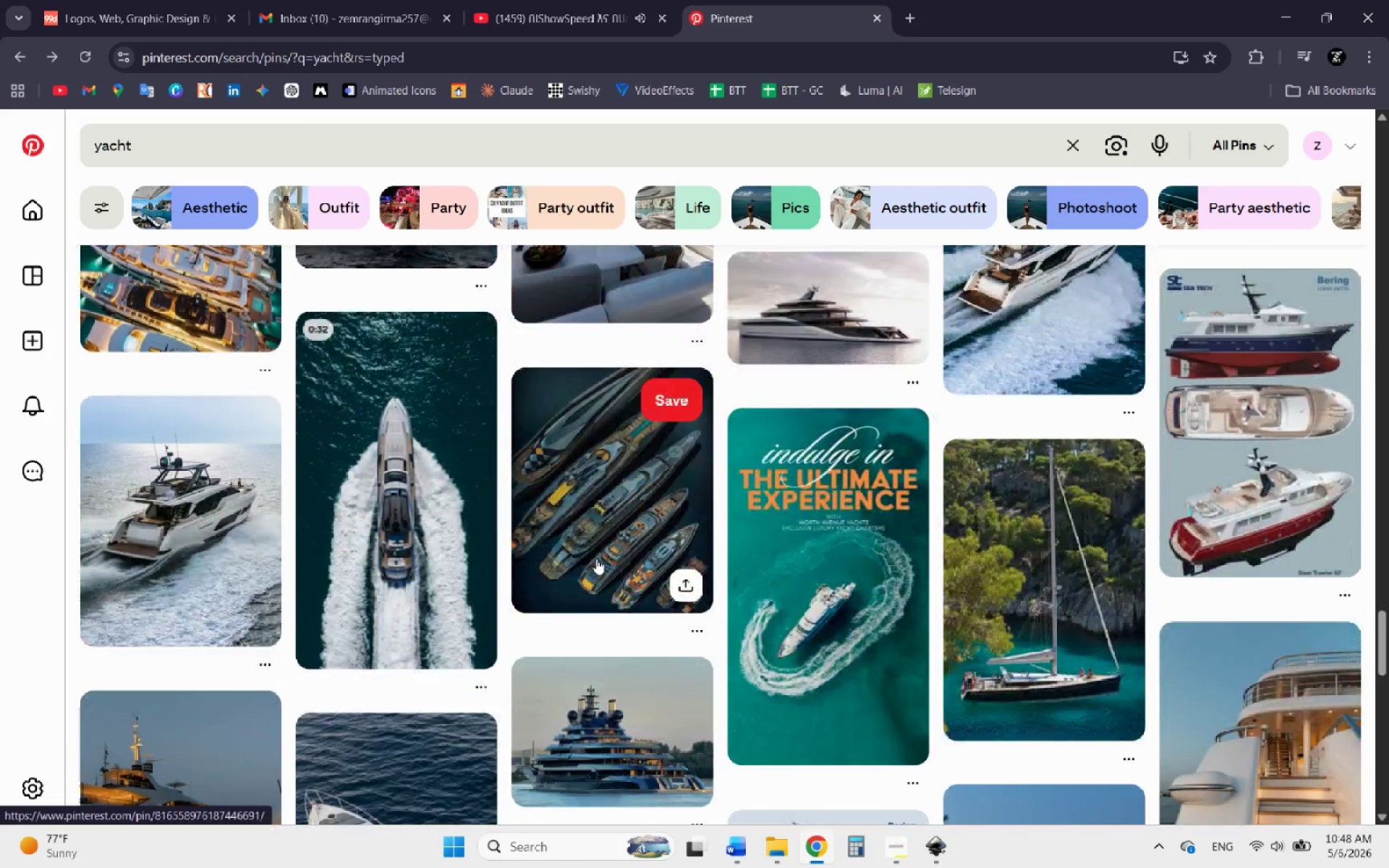 
scroll: coordinate [596, 558], scroll_direction: up, amount: 42.0
 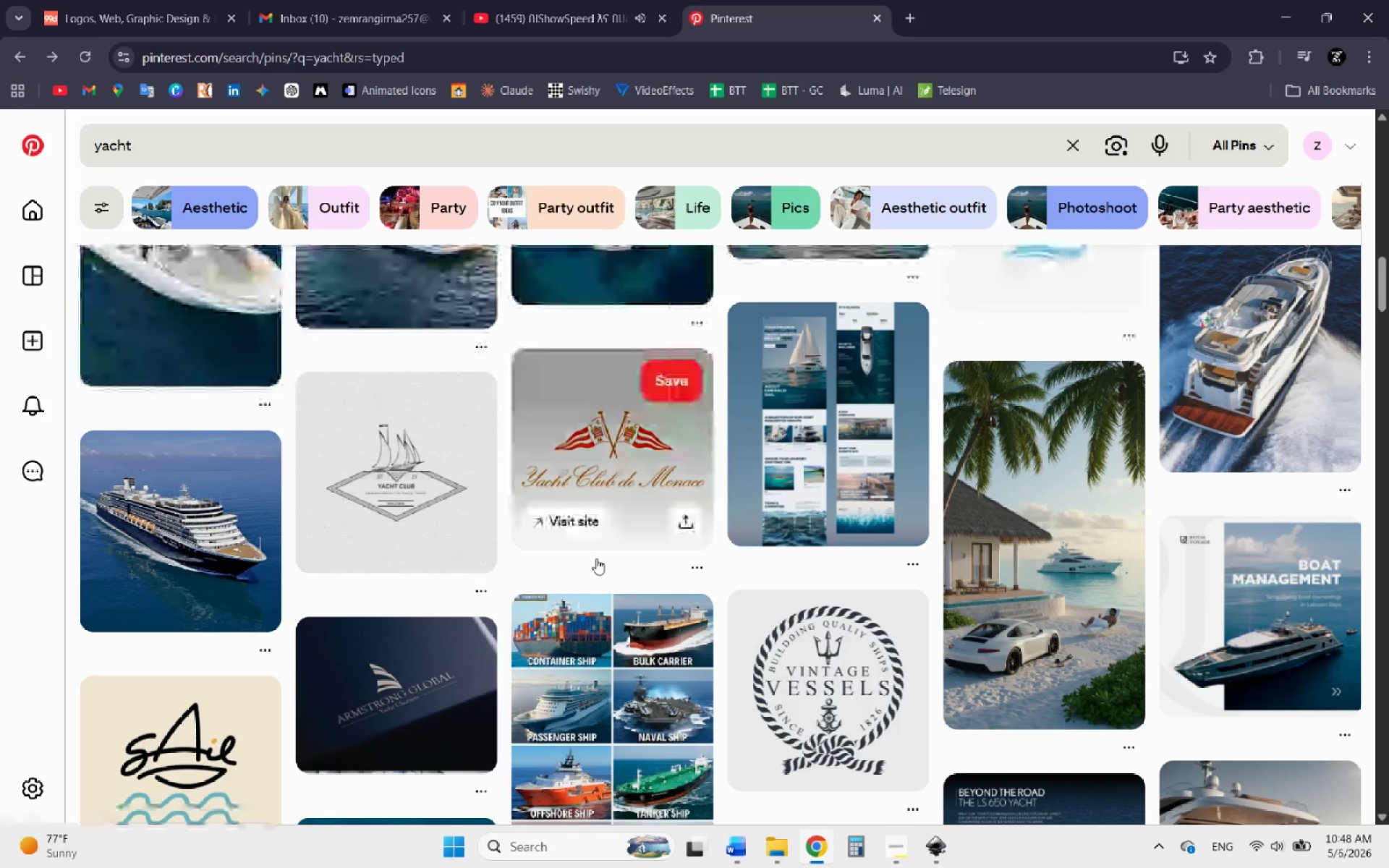 
scroll: coordinate [596, 558], scroll_direction: down, amount: 5.0
 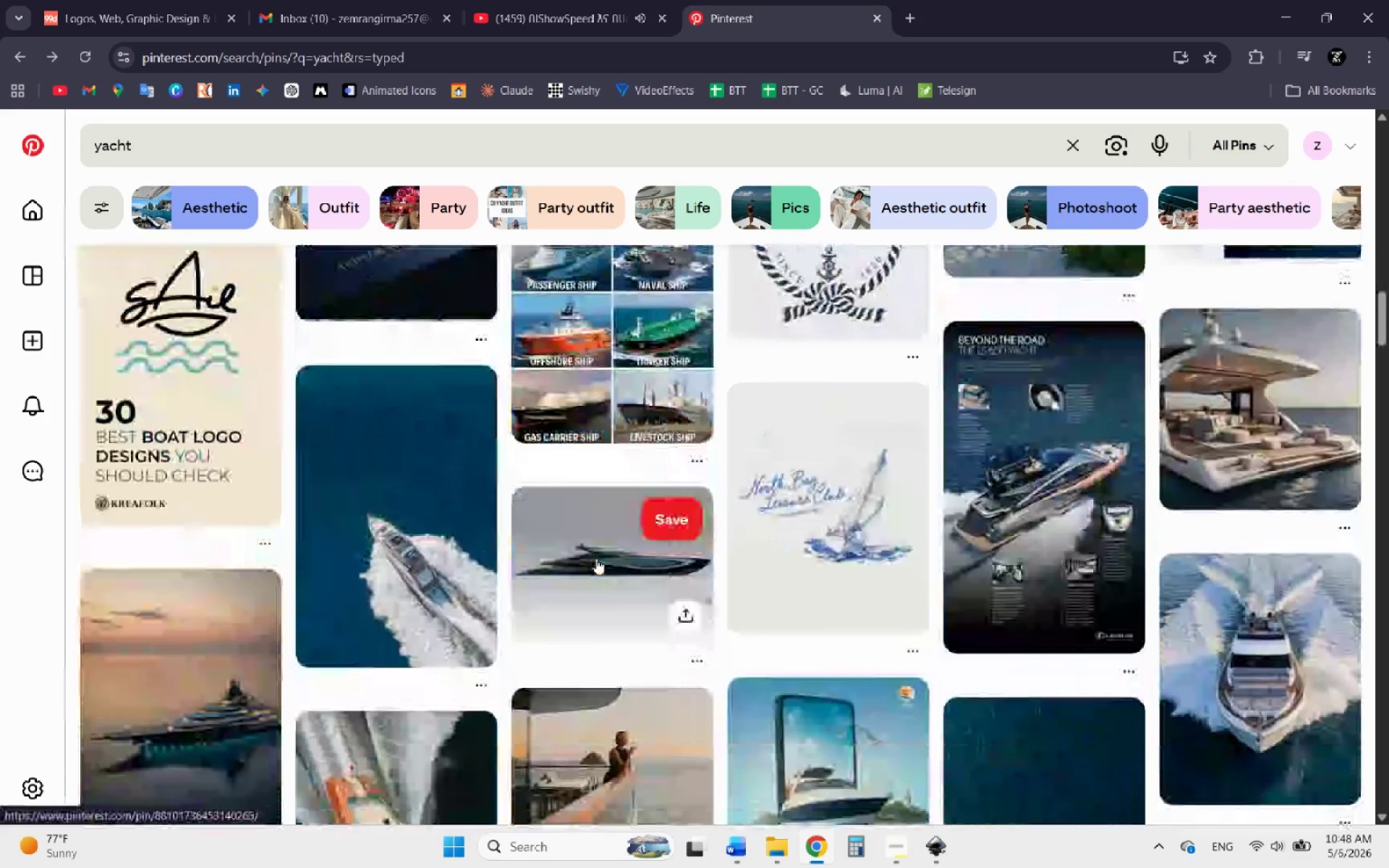 
scroll: coordinate [595, 558], scroll_direction: up, amount: 10.0
 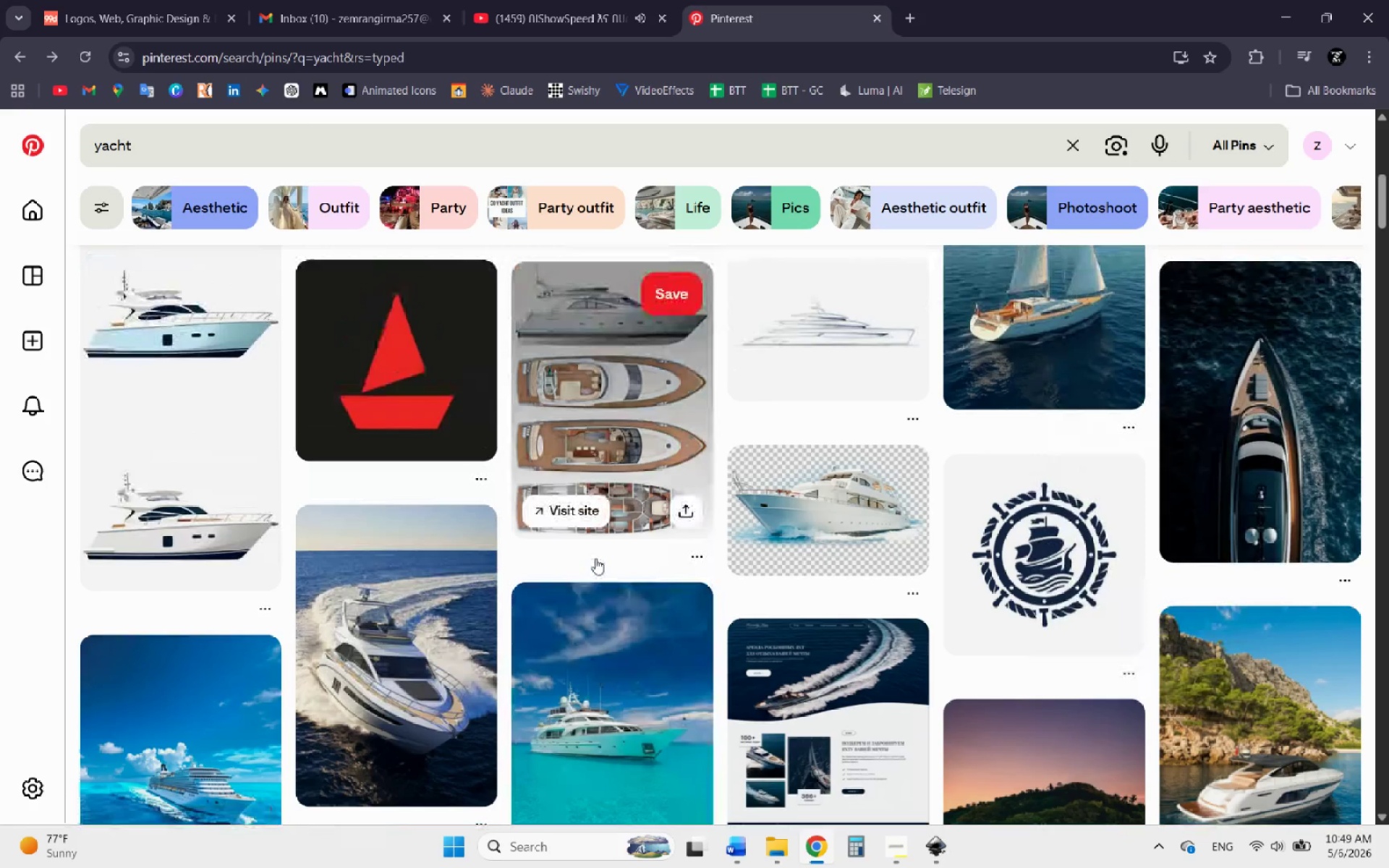 
scroll: coordinate [595, 558], scroll_direction: up, amount: 4.0
 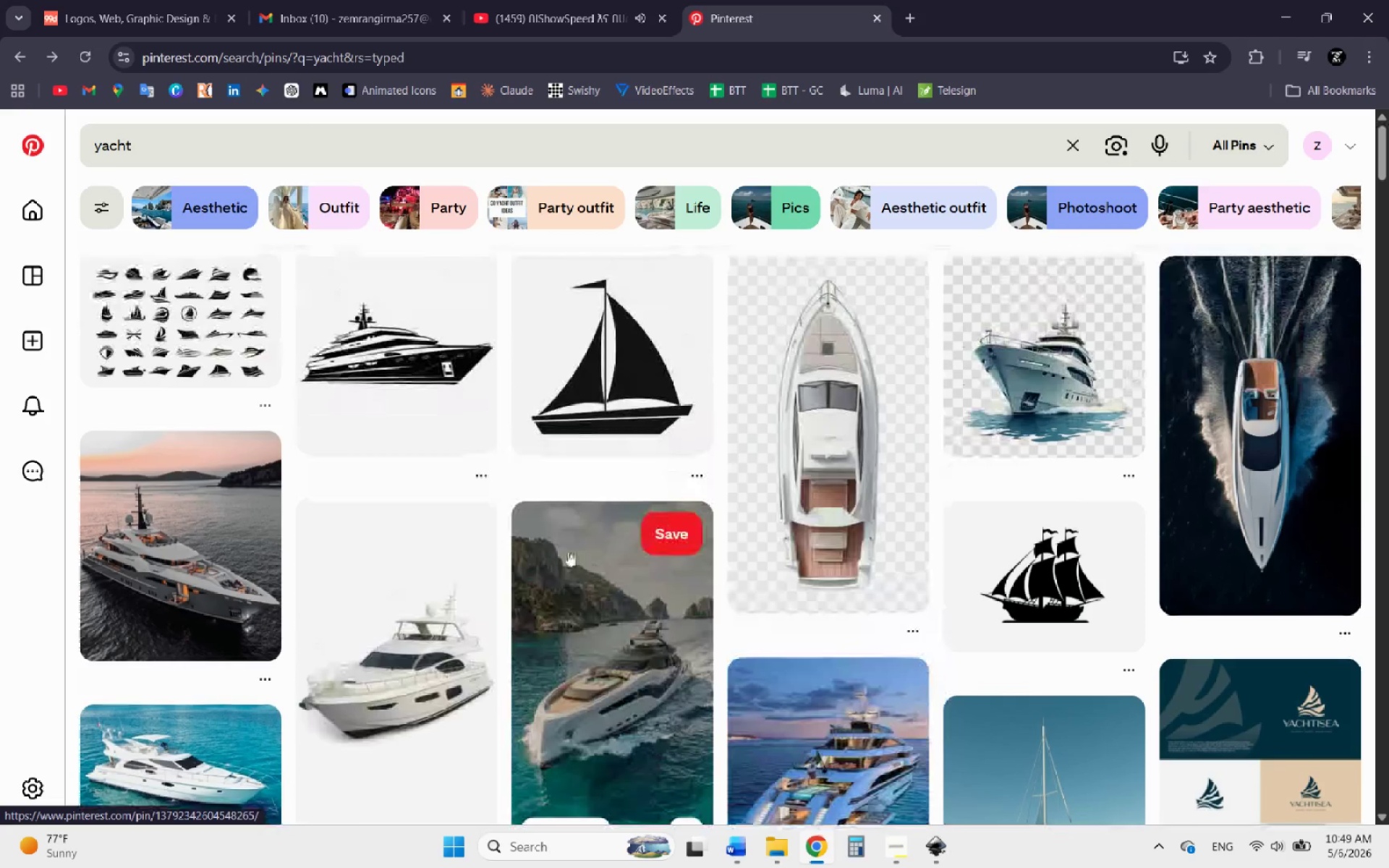 
left_click([365, 333])
 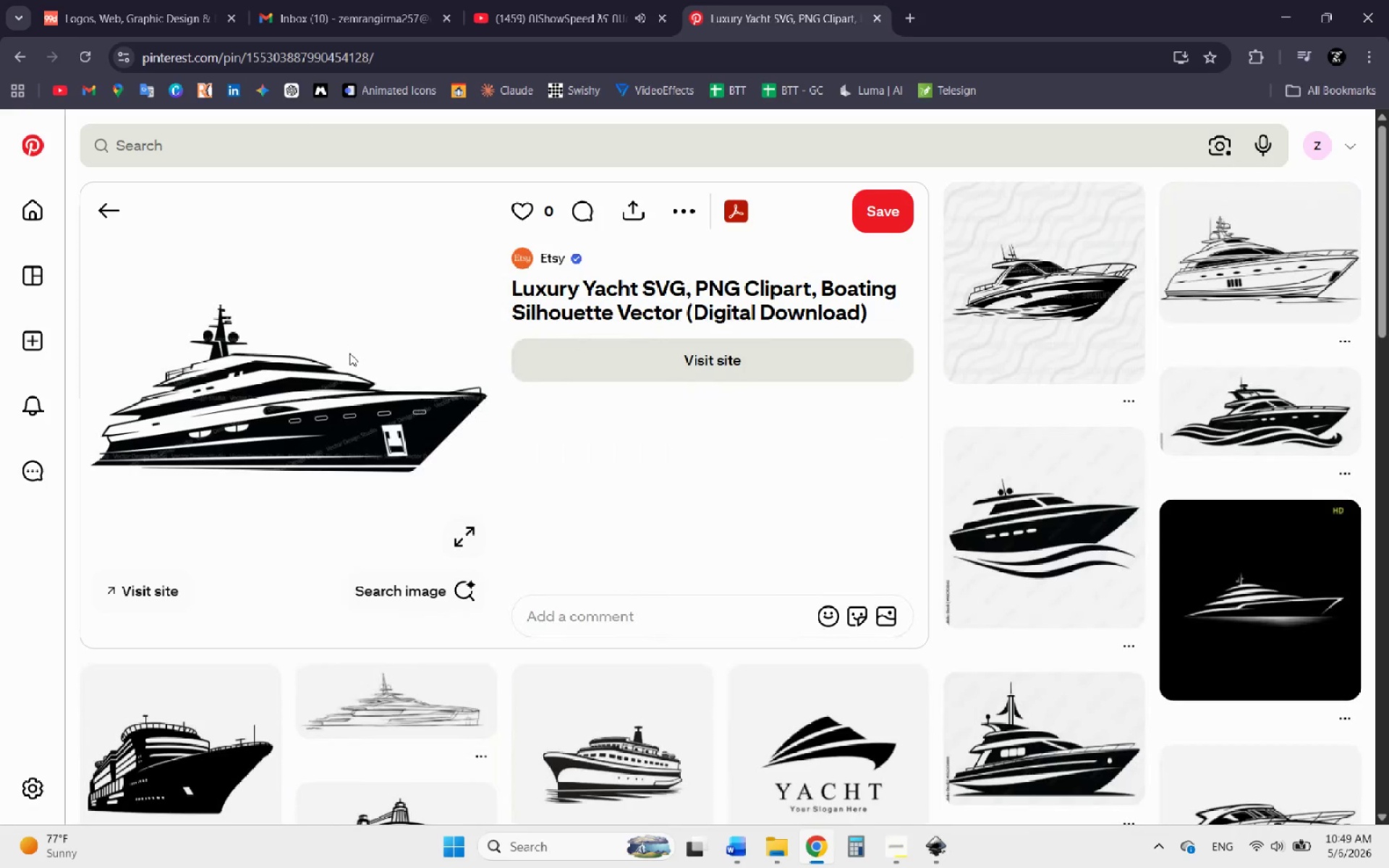 
wait(6.31)
 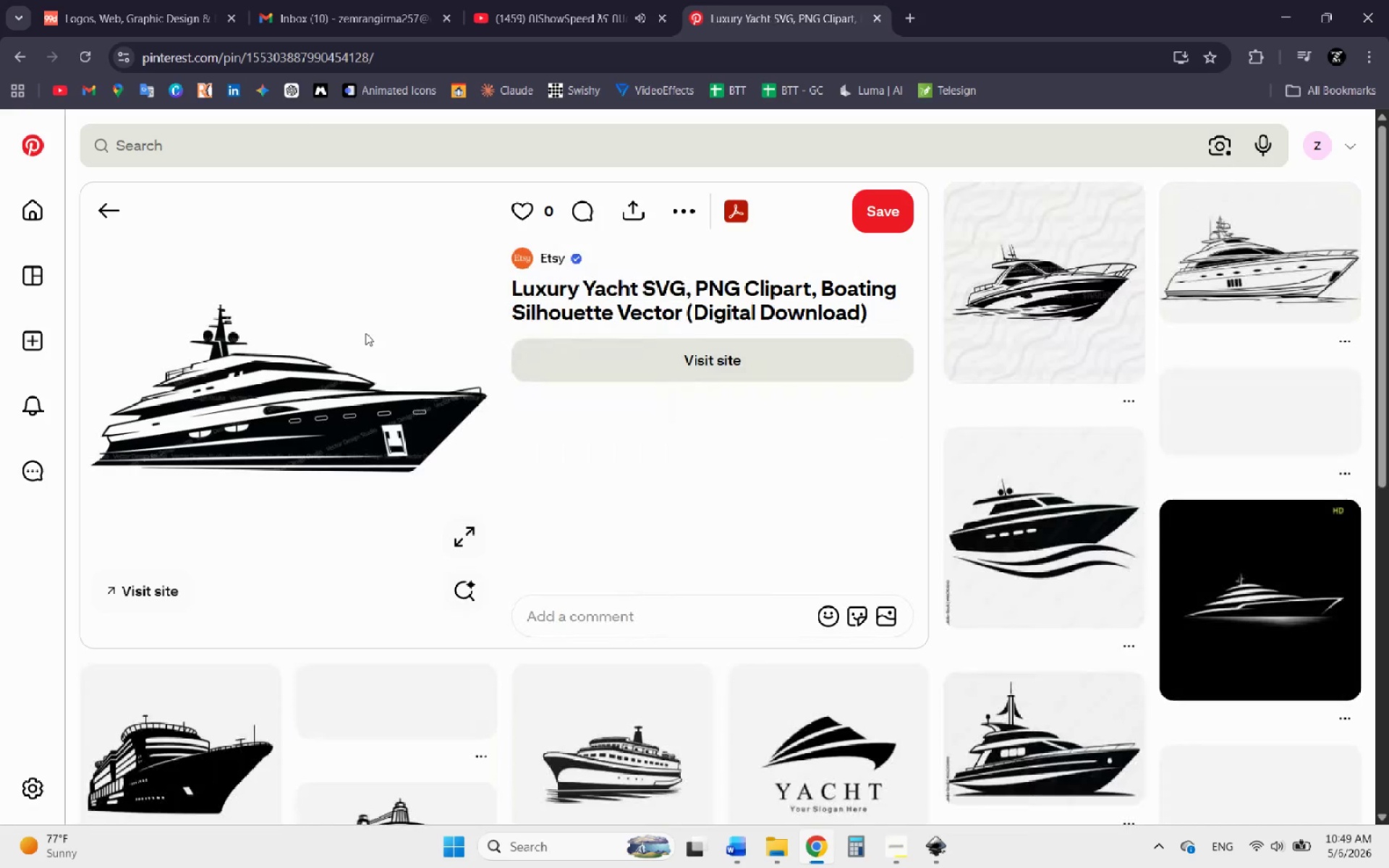 
scroll: coordinate [349, 354], scroll_direction: down, amount: 6.0
 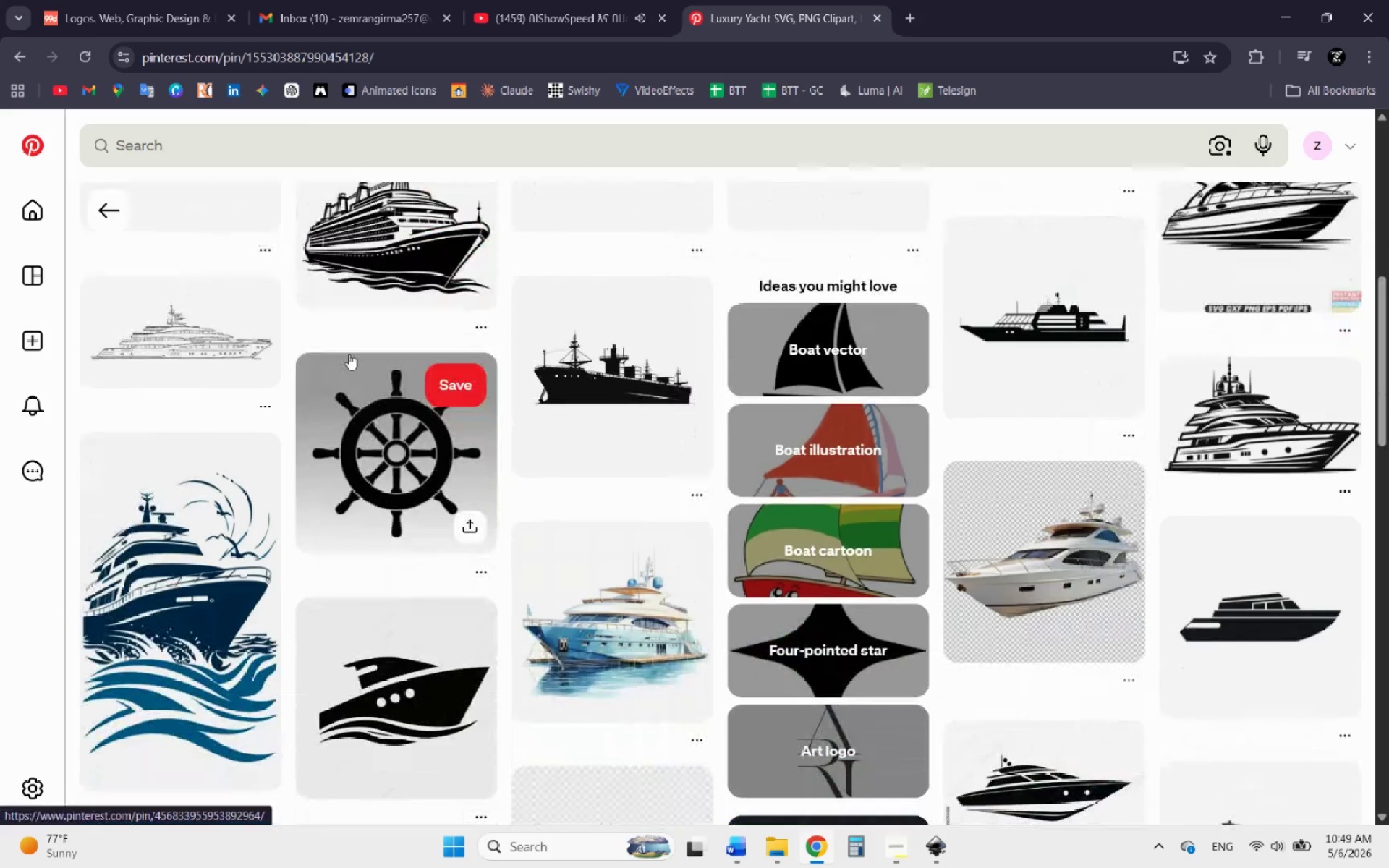 
scroll: coordinate [323, 315], scroll_direction: up, amount: 9.0
 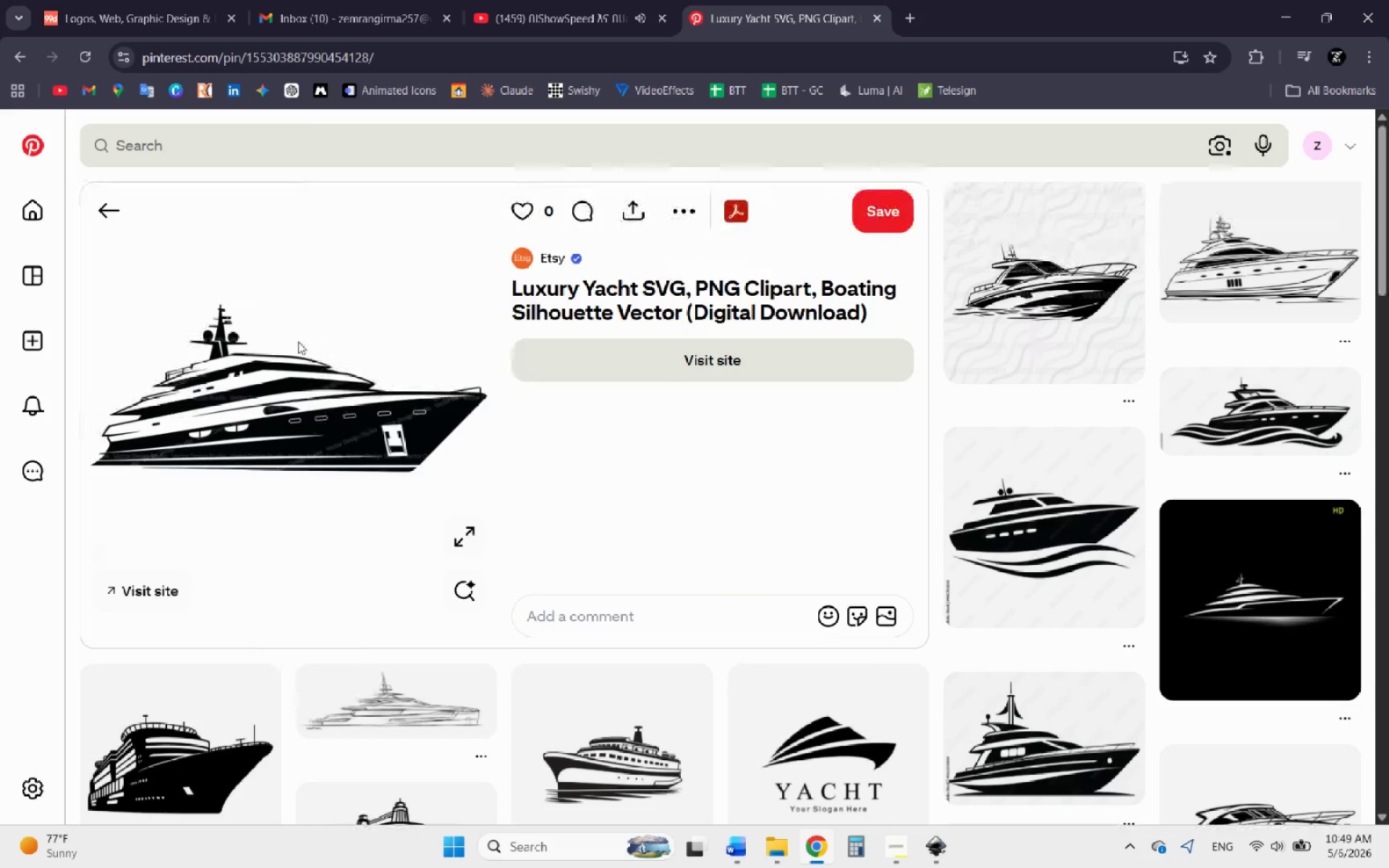 
right_click([297, 344])
 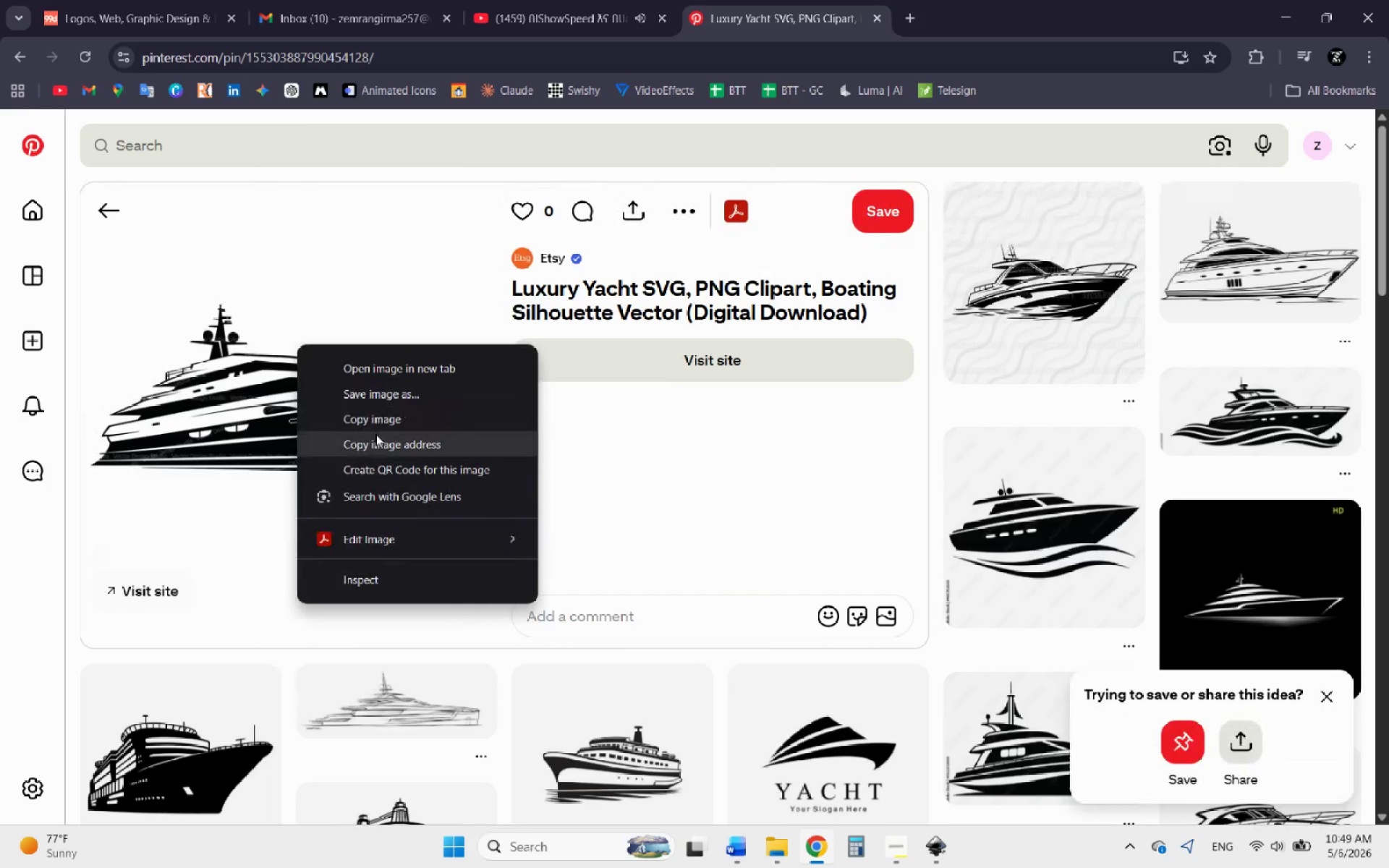 
left_click([380, 422])
 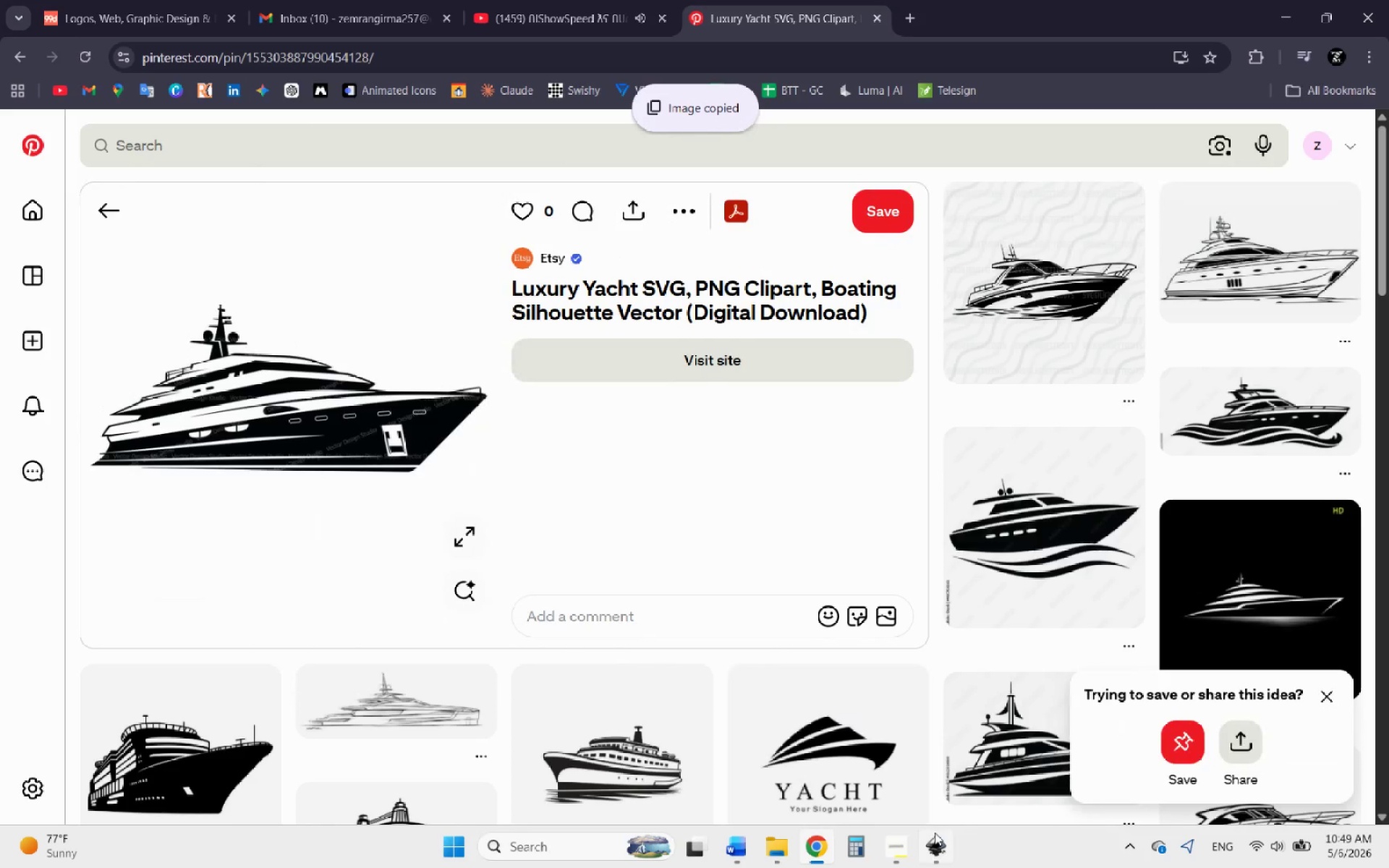 
left_click([945, 848])
 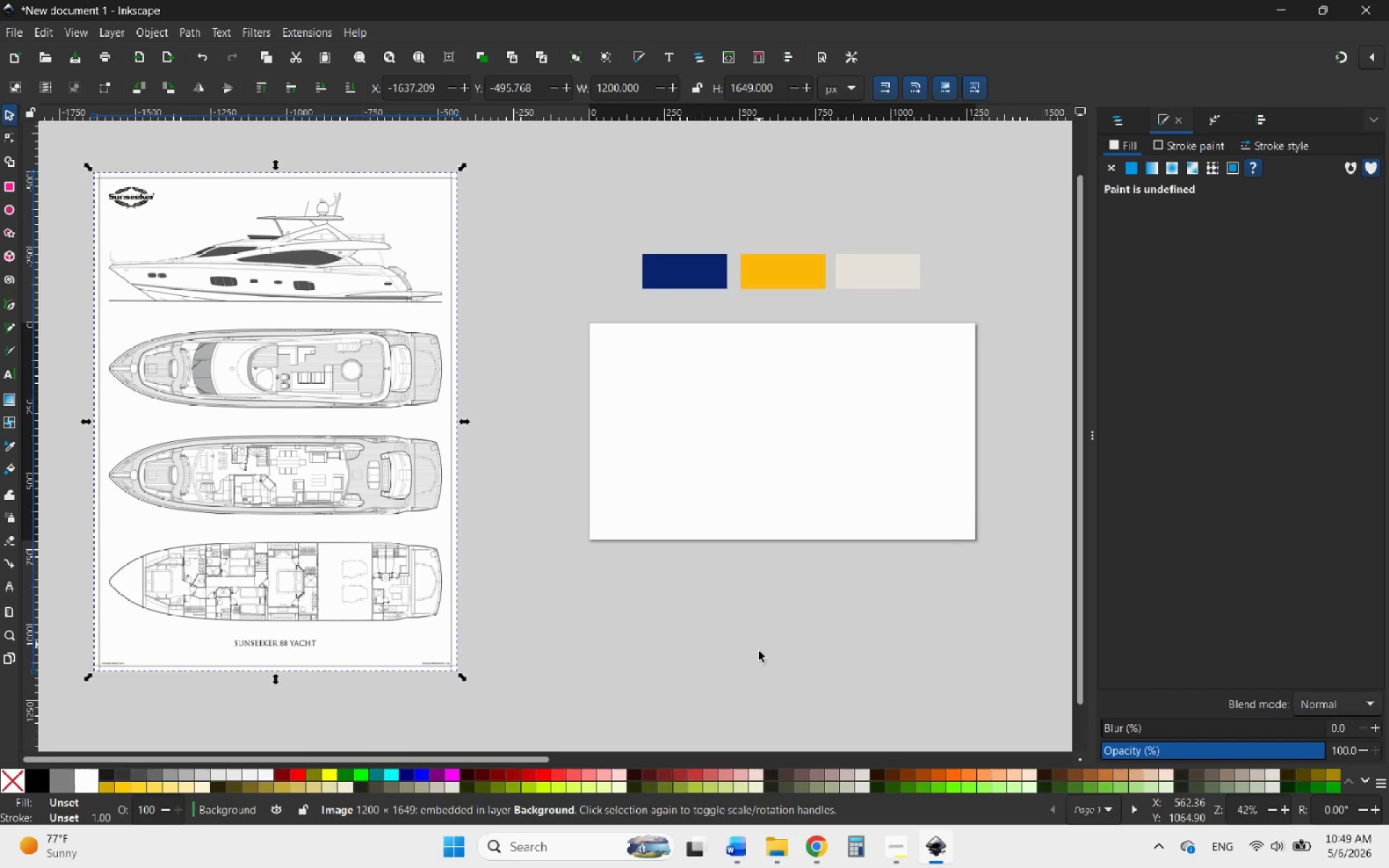 
left_click([759, 651])
 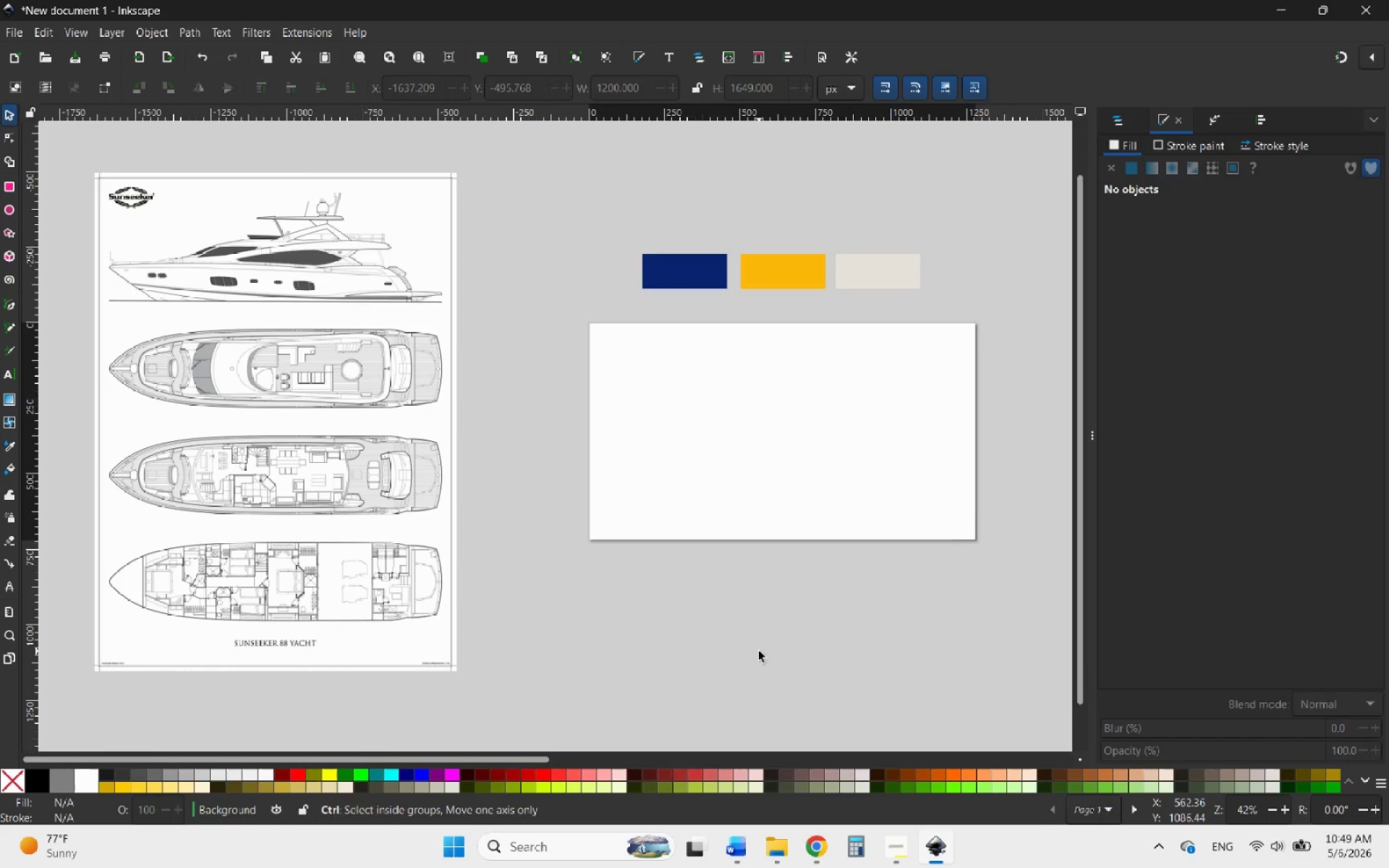 
key(Control+V)
 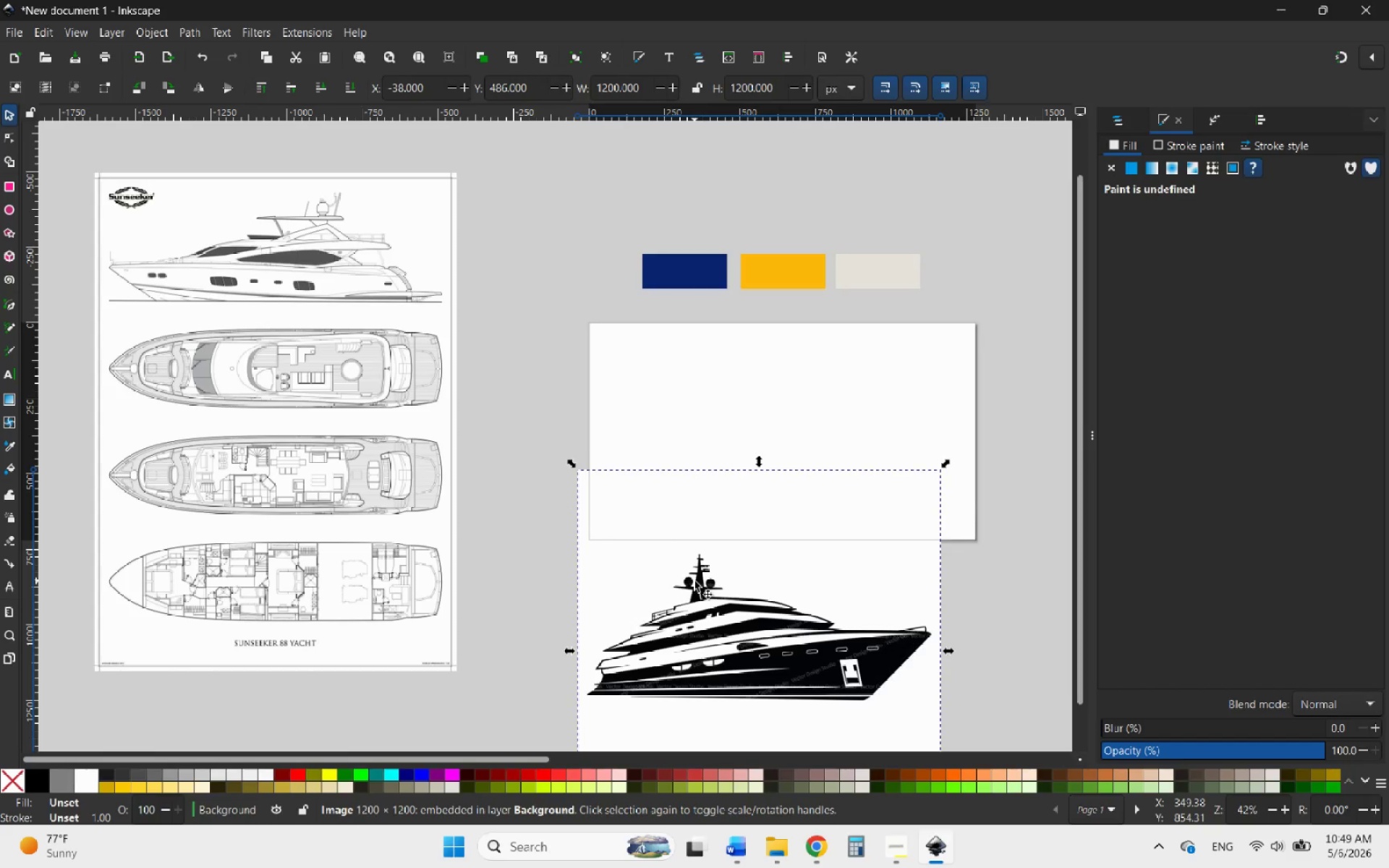 
hold_key(key=ControlLeft, duration=0.48)
scroll: coordinate [694, 582], scroll_direction: down, amount: 4.0
 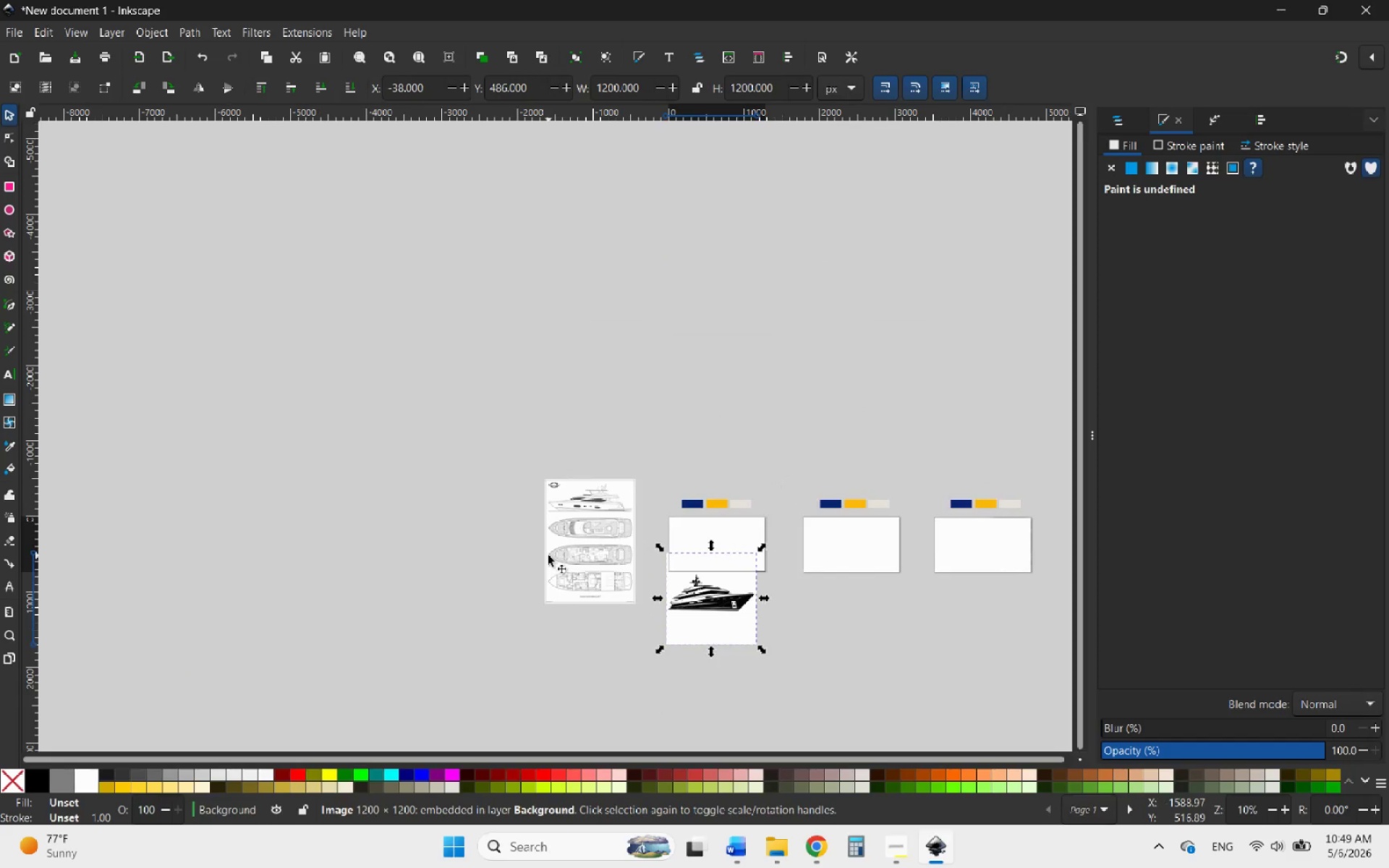 
left_click_drag(start_coordinate=[569, 556], to_coordinate=[829, 415])
 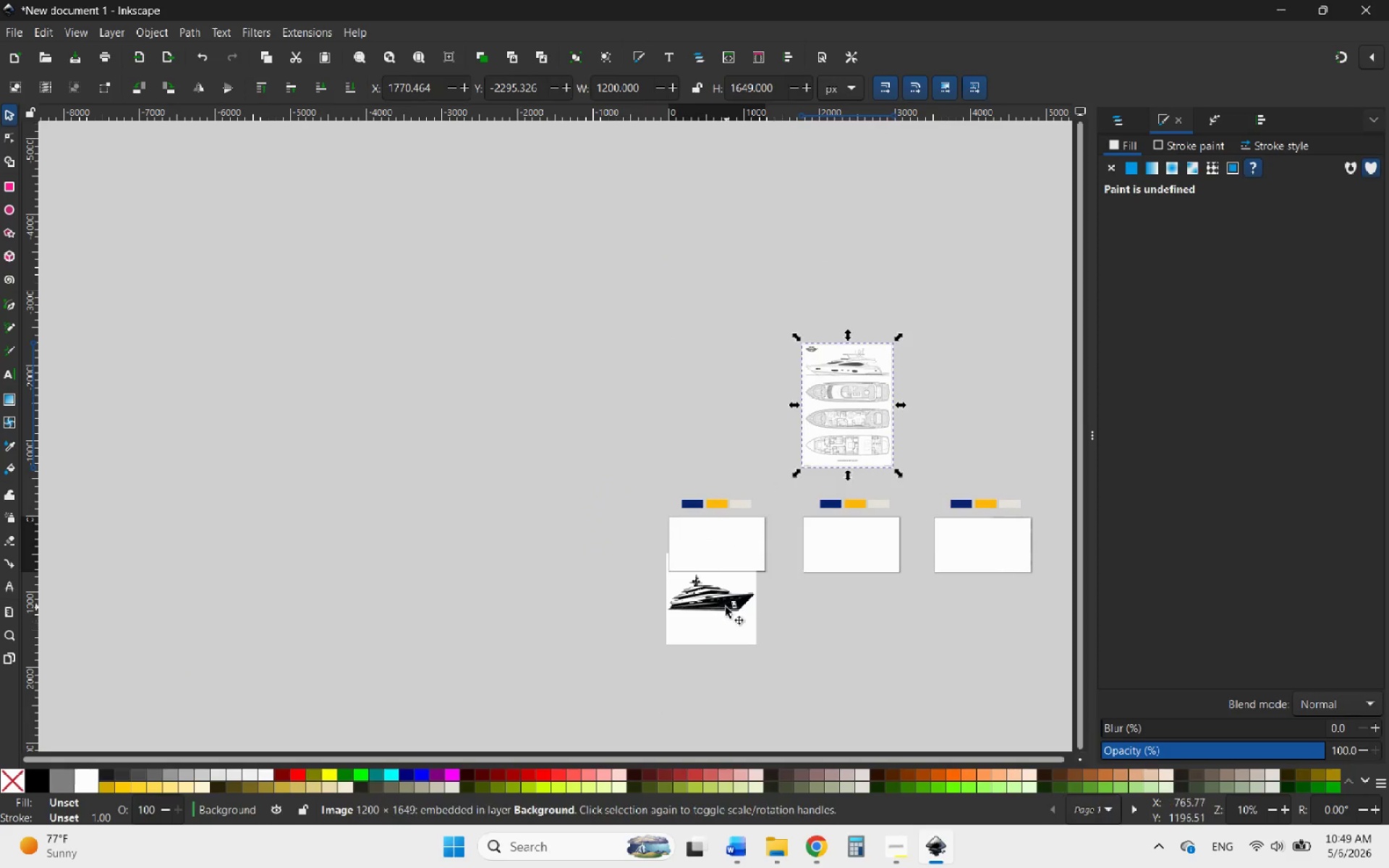 
left_click_drag(start_coordinate=[716, 607], to_coordinate=[726, 643])
 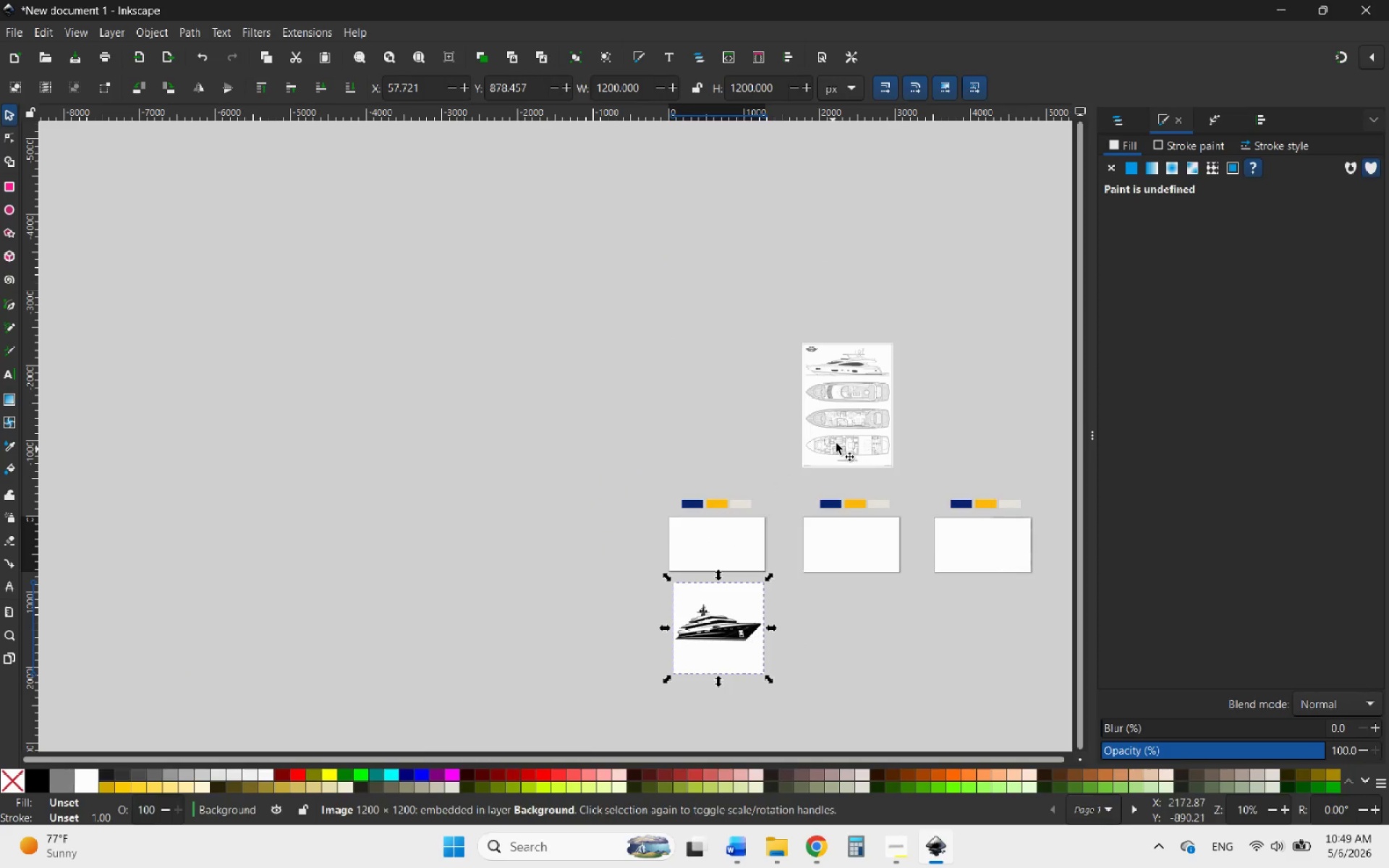 
left_click_drag(start_coordinate=[847, 413], to_coordinate=[849, 438])
 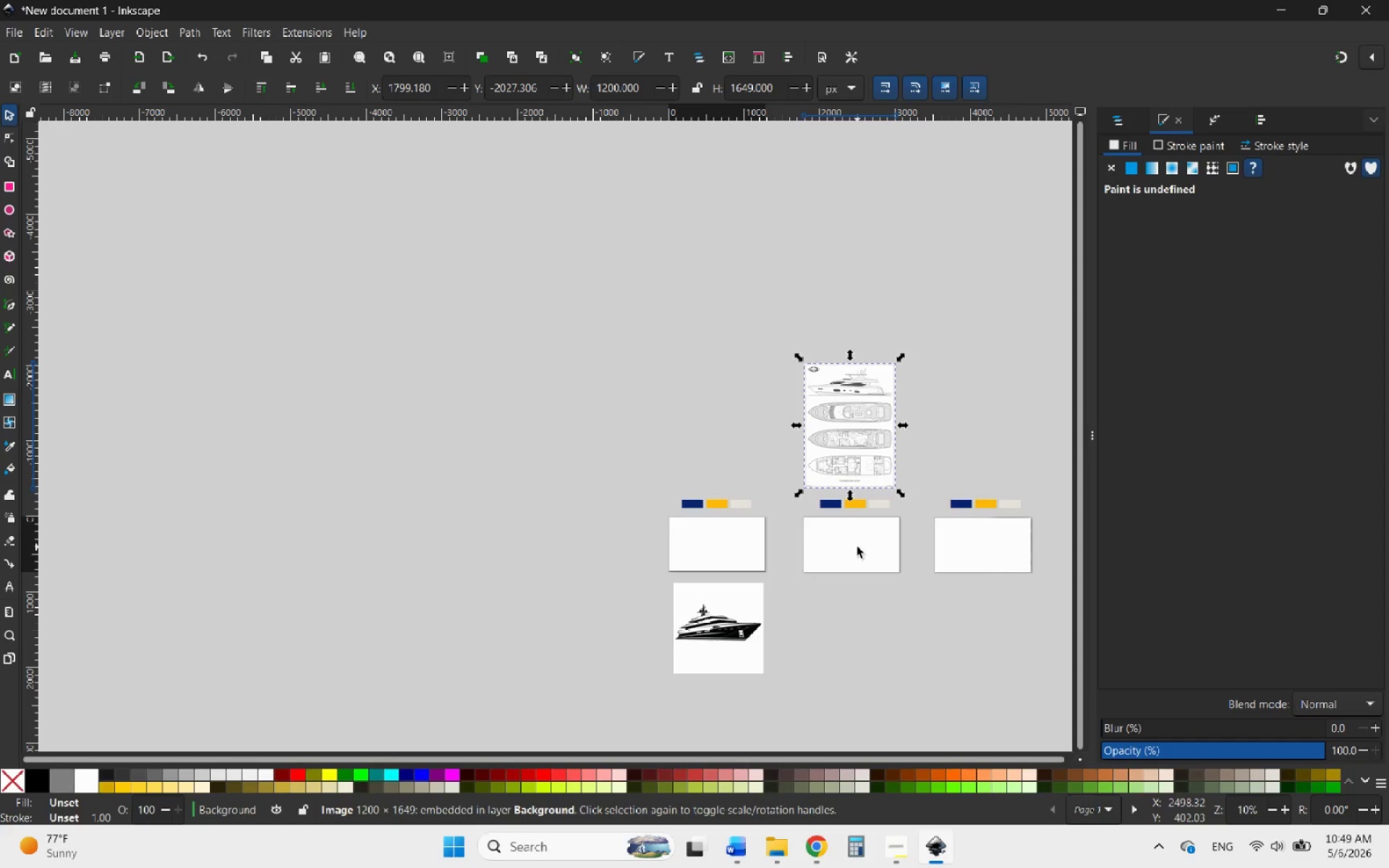 
left_click([860, 558])
 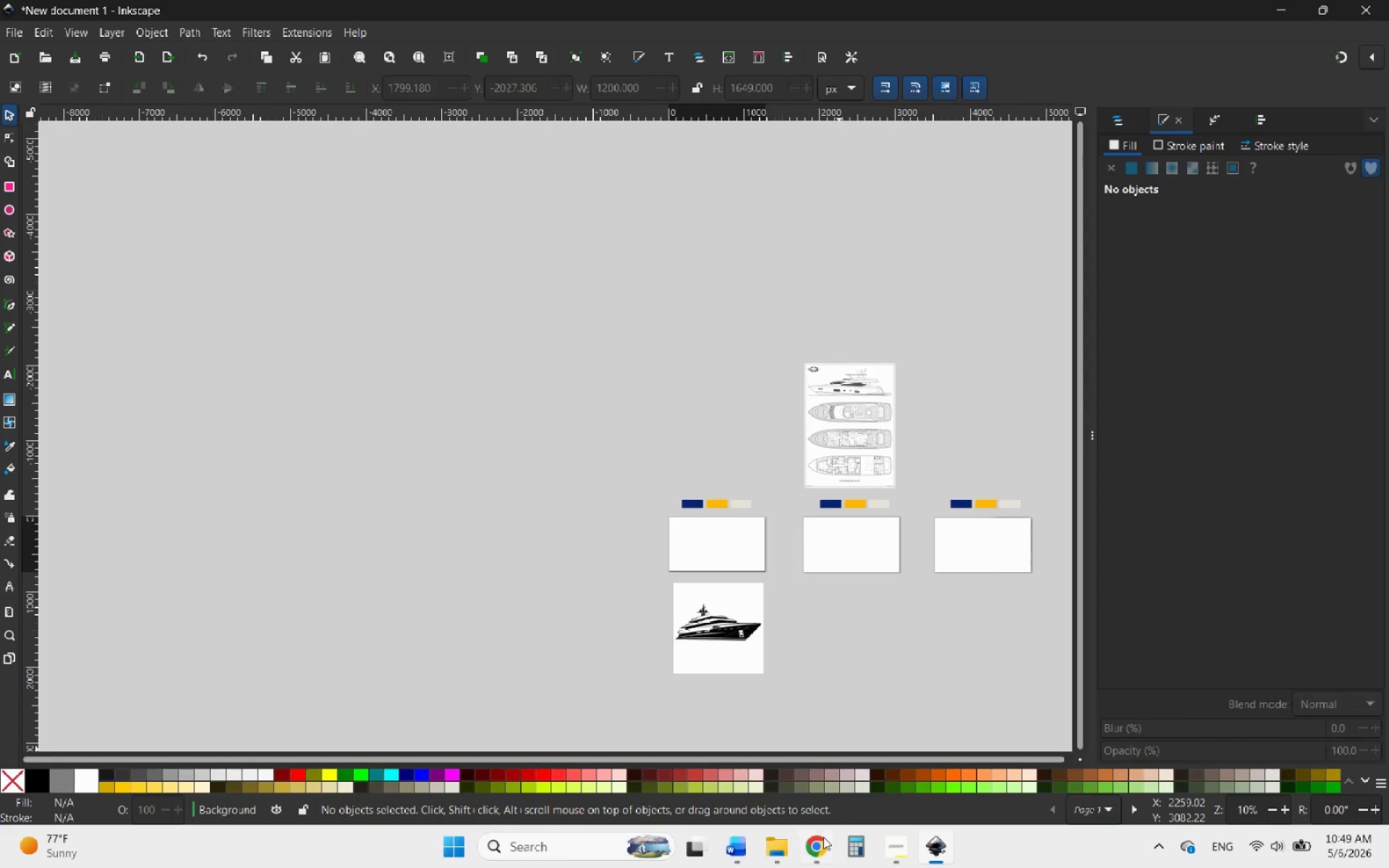 
left_click([820, 842])
 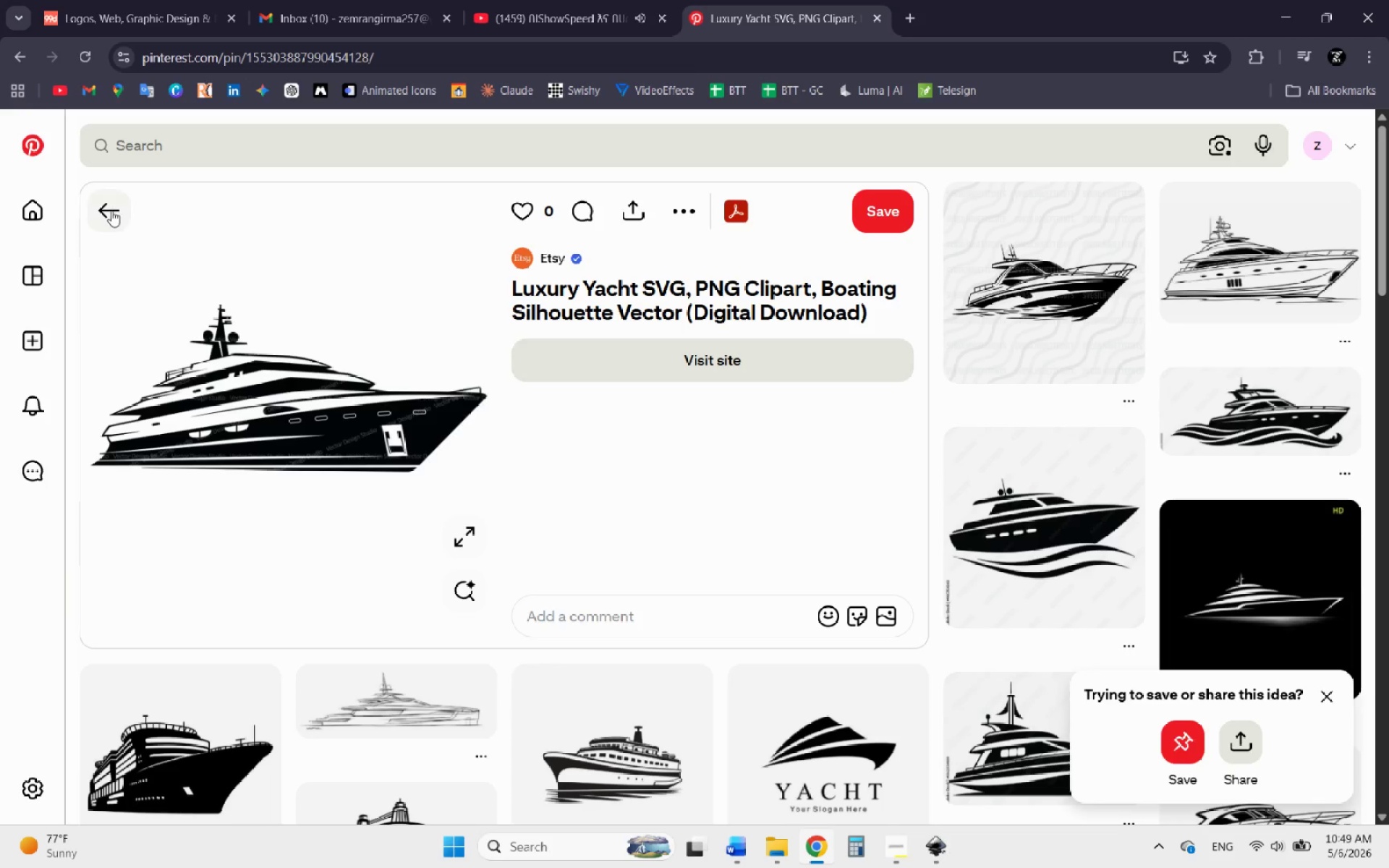 
left_click([119, 207])
 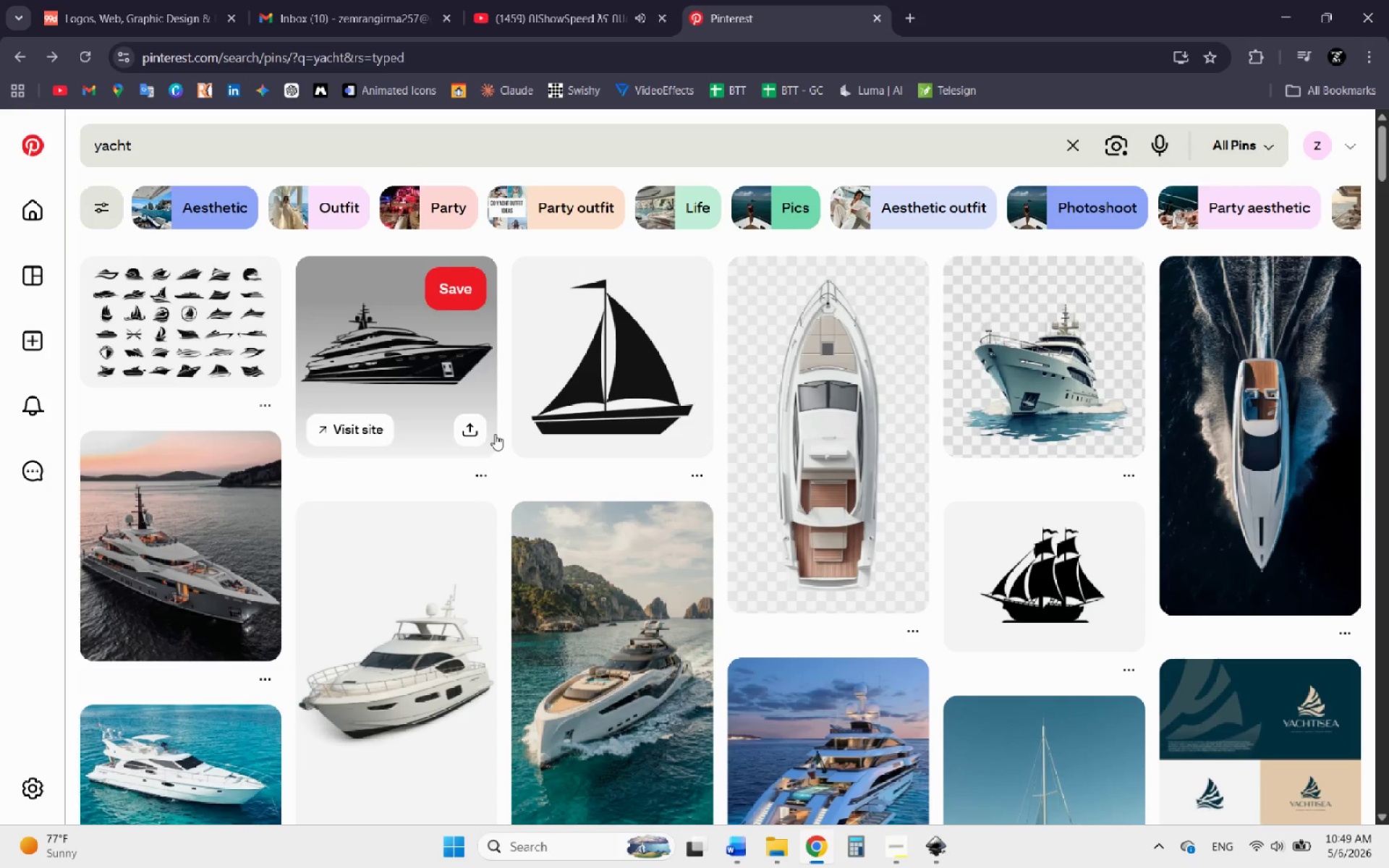 
scroll: coordinate [498, 468], scroll_direction: up, amount: 3.0
 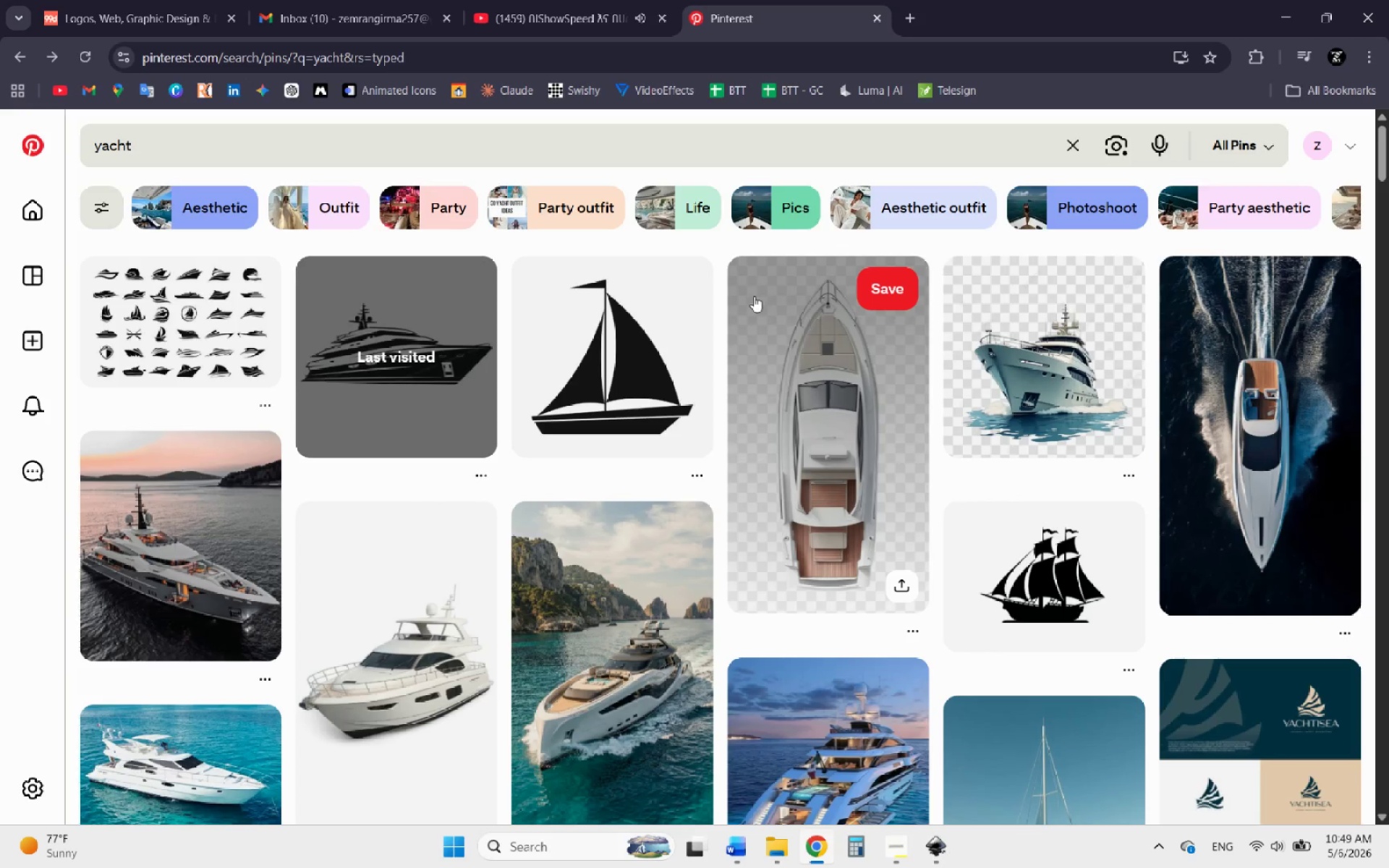 
left_click([205, 135])
 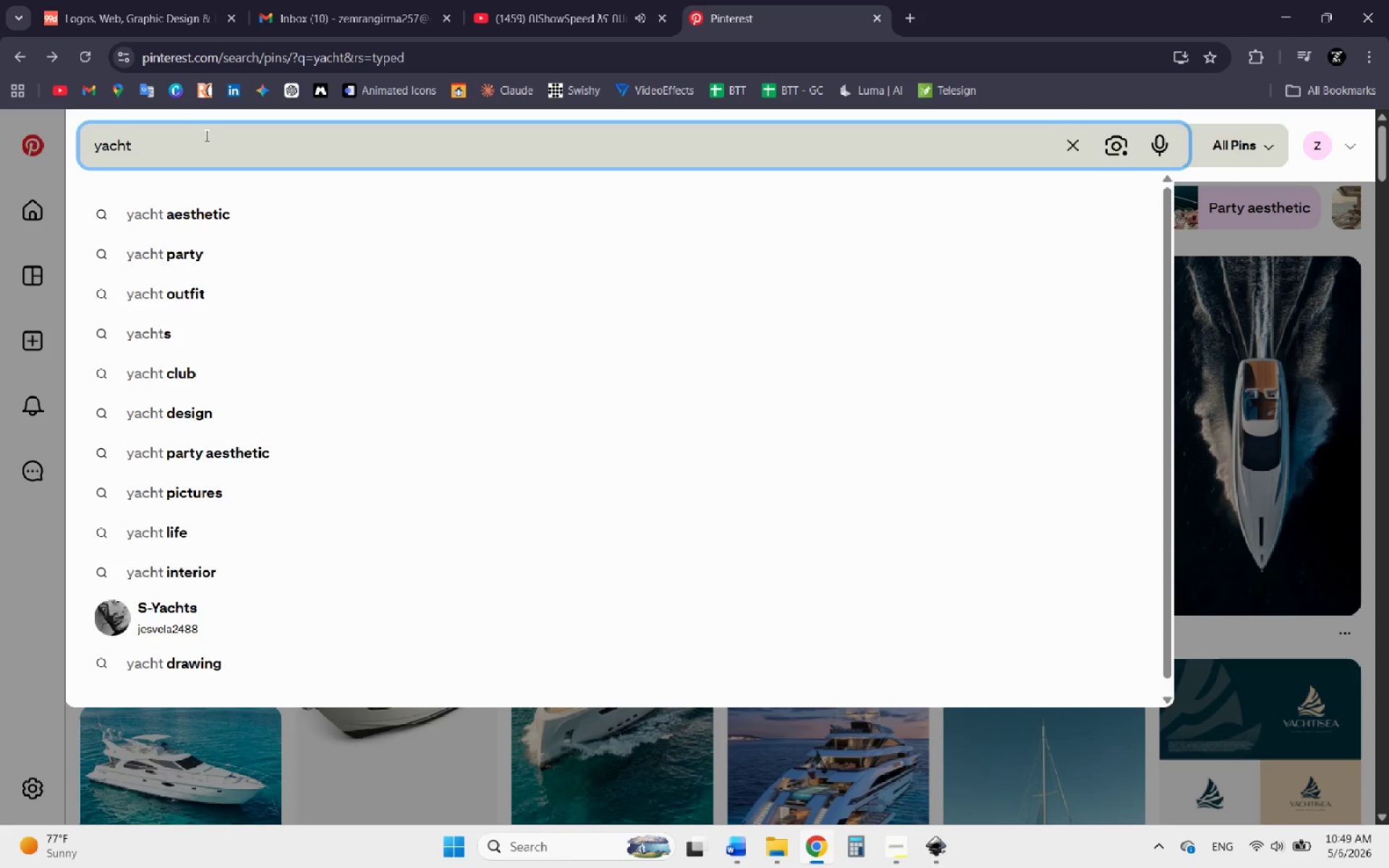 
type( illustration)
 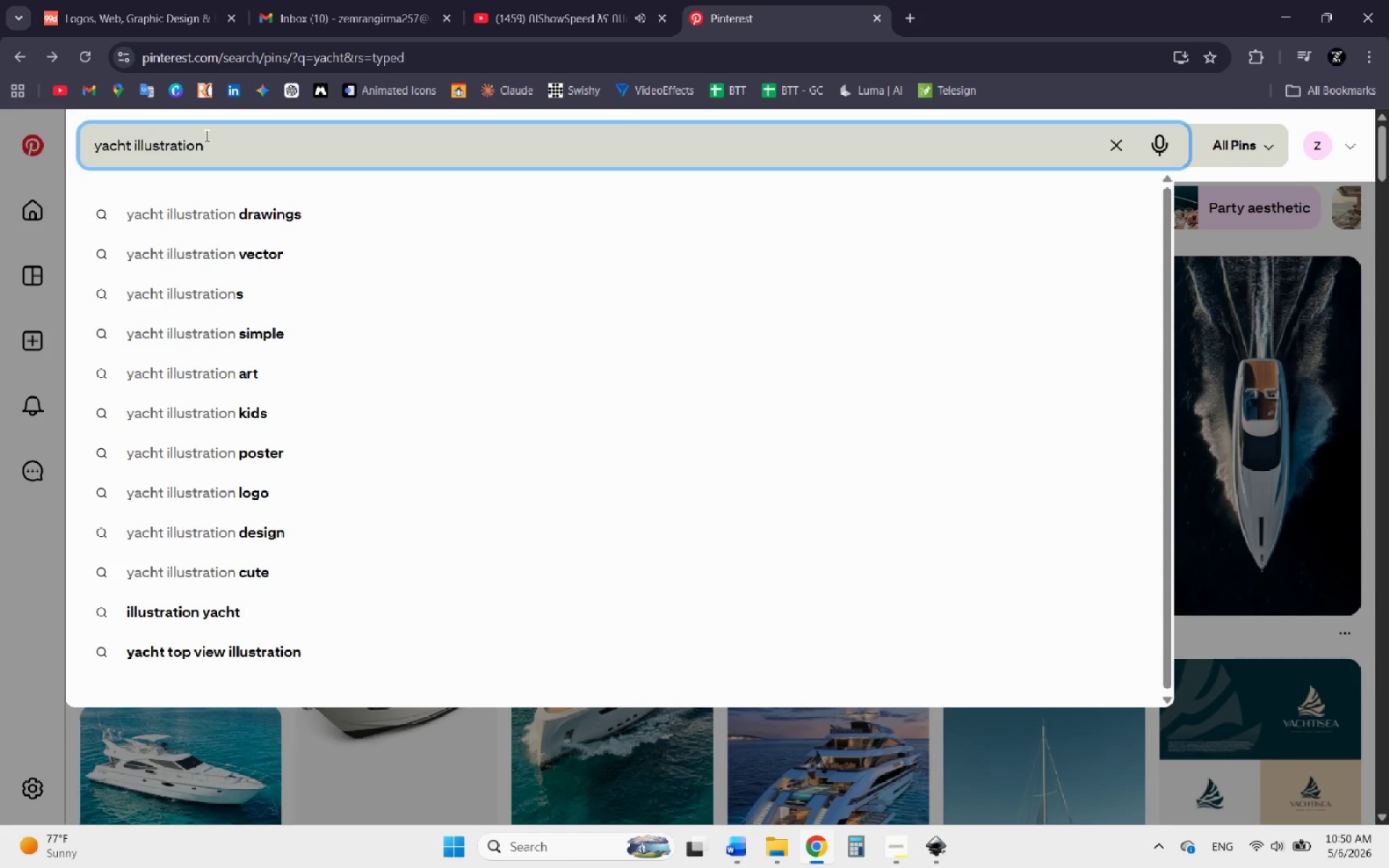 
key(Enter)
 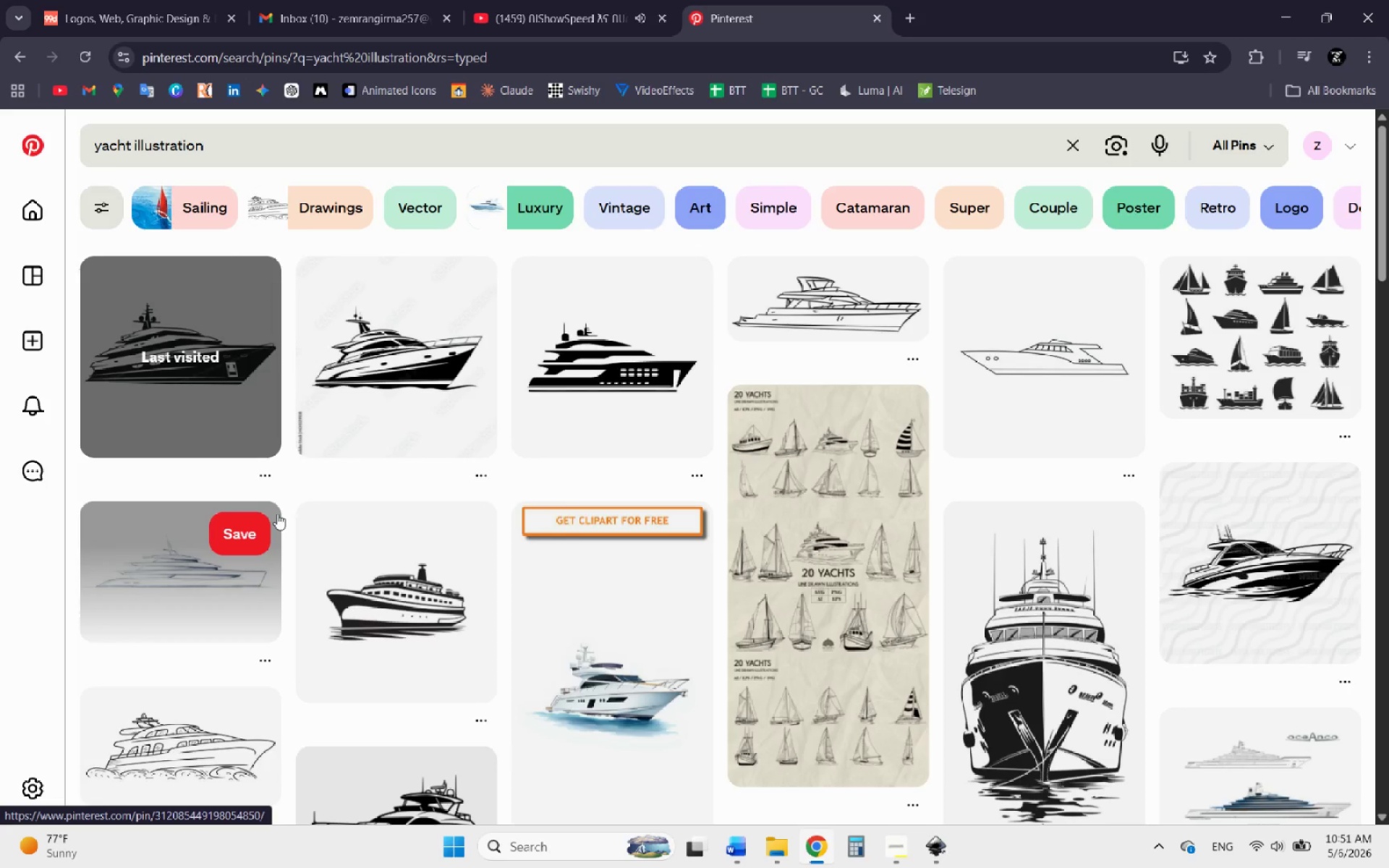 
wait(70.66)
 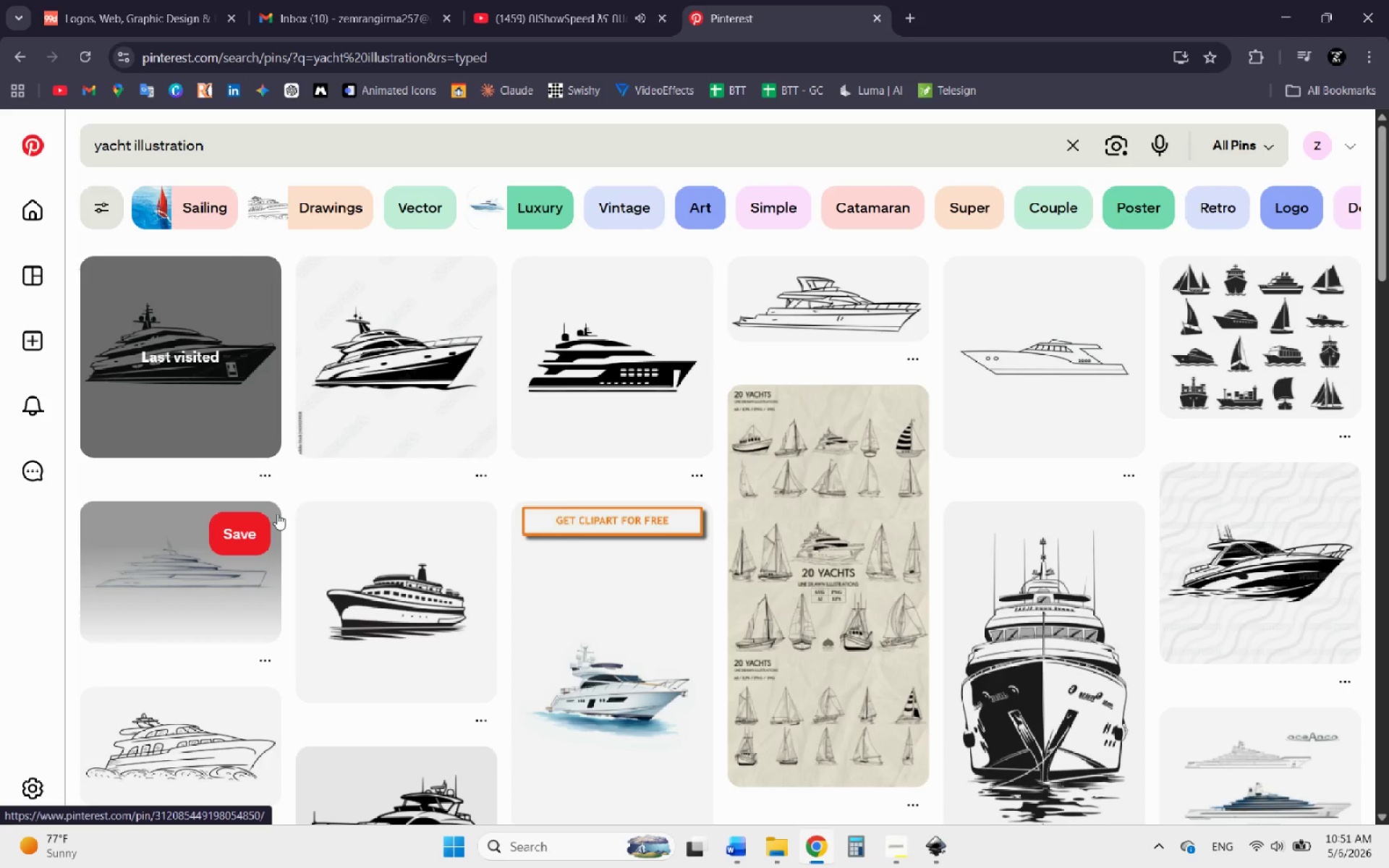 
scroll: coordinate [956, 464], scroll_direction: down, amount: 1.0
 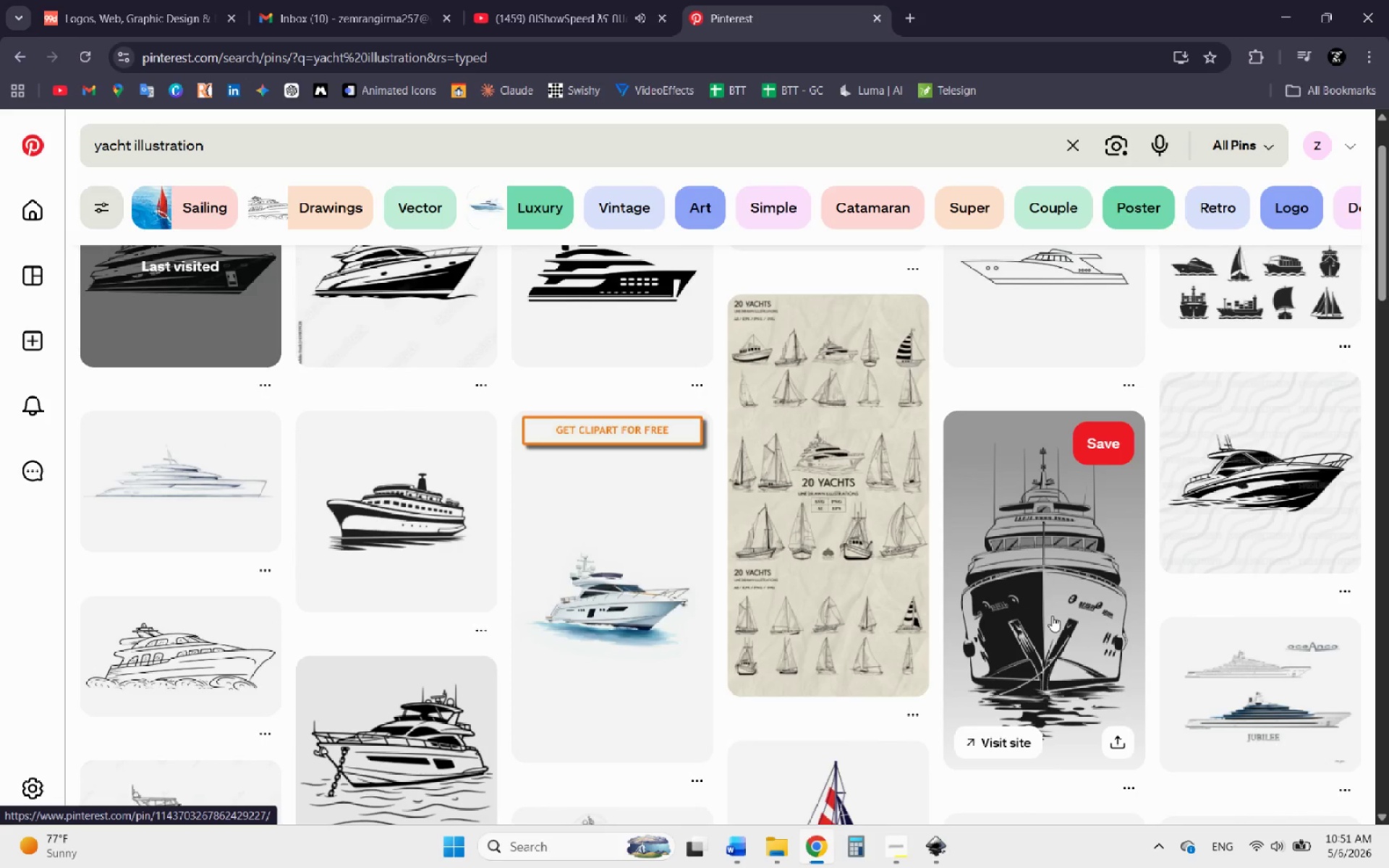 
left_click([1040, 594])
 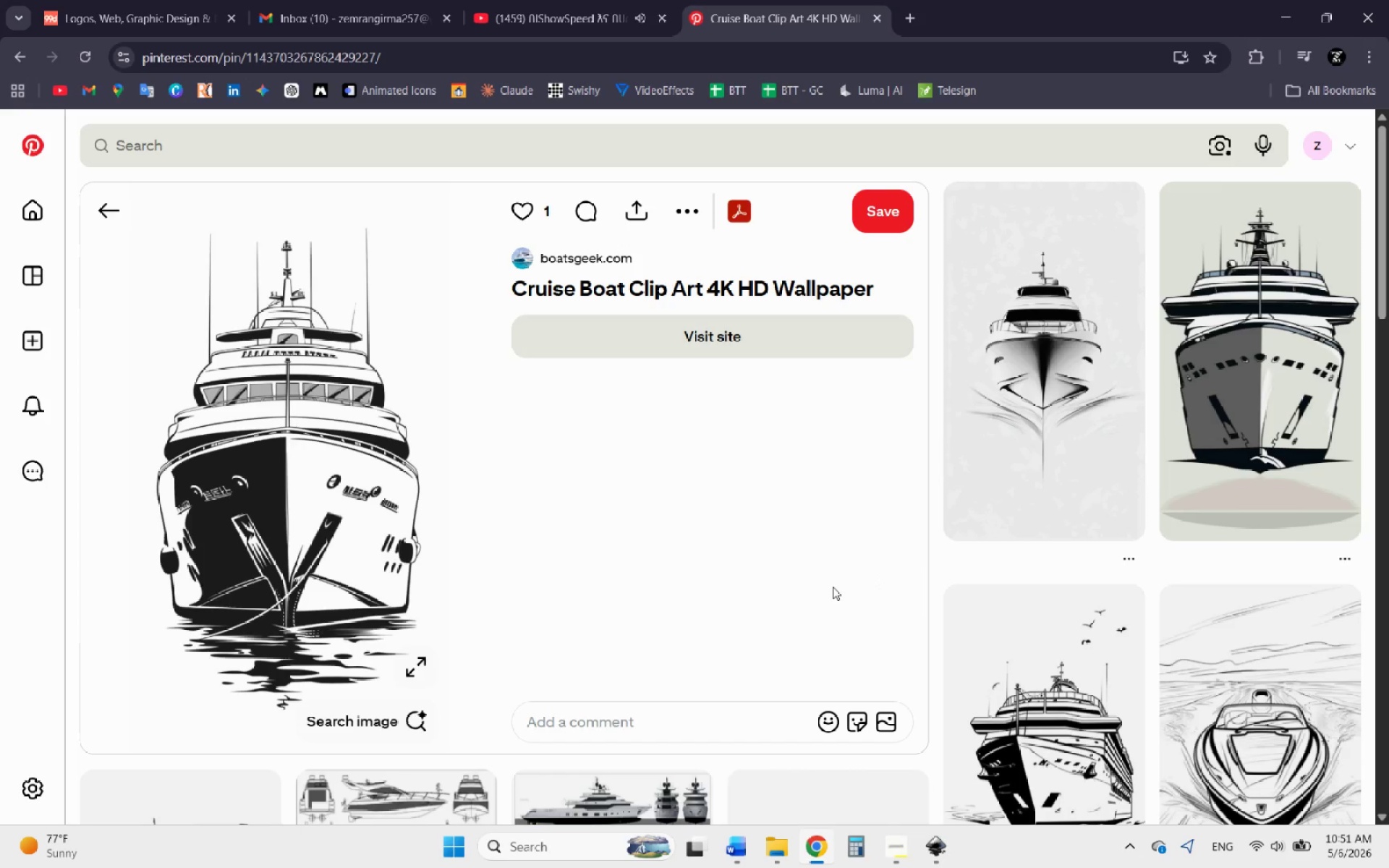 
scroll: coordinate [708, 473], scroll_direction: down, amount: 9.0
 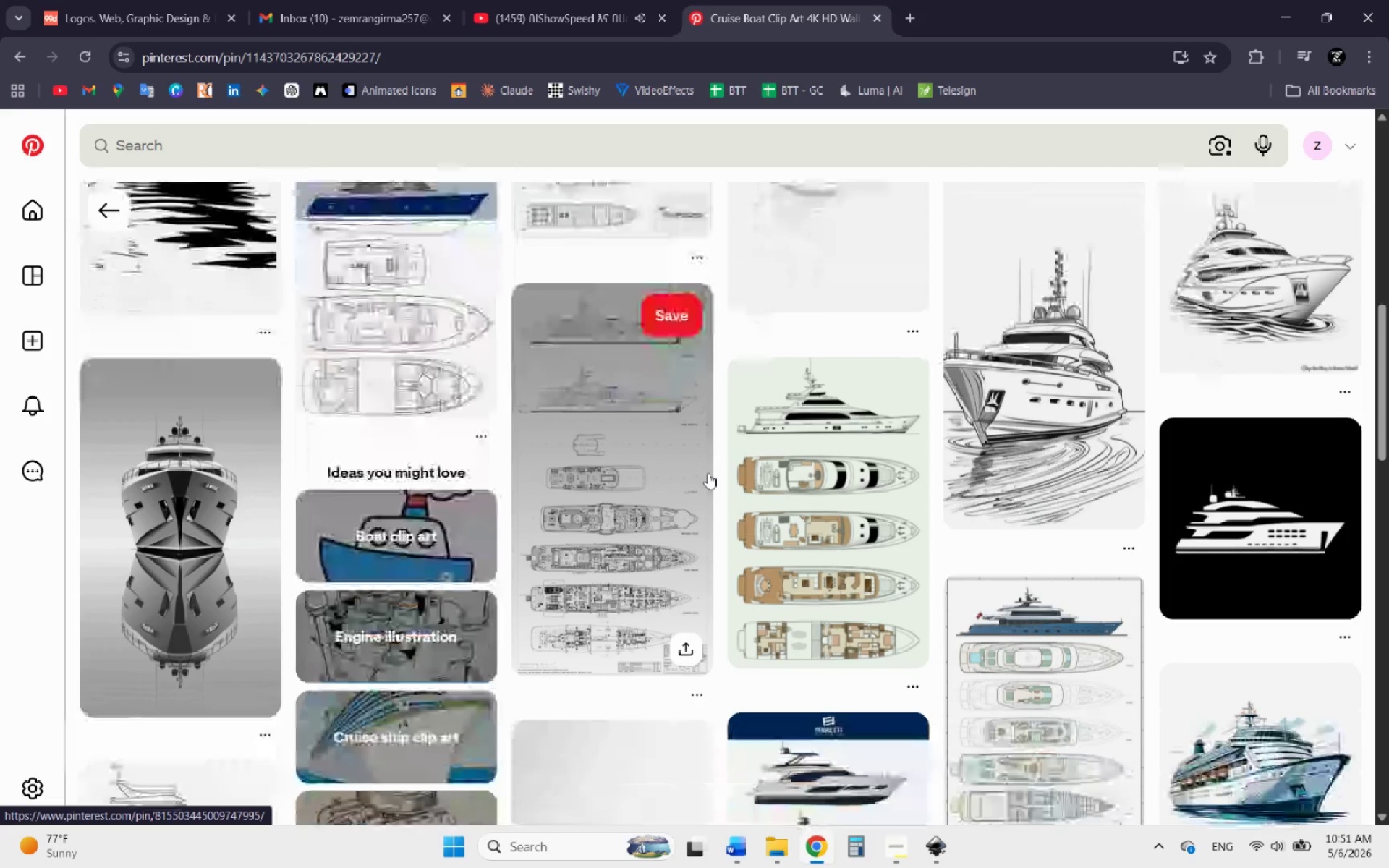 
scroll: coordinate [708, 473], scroll_direction: up, amount: 10.0
 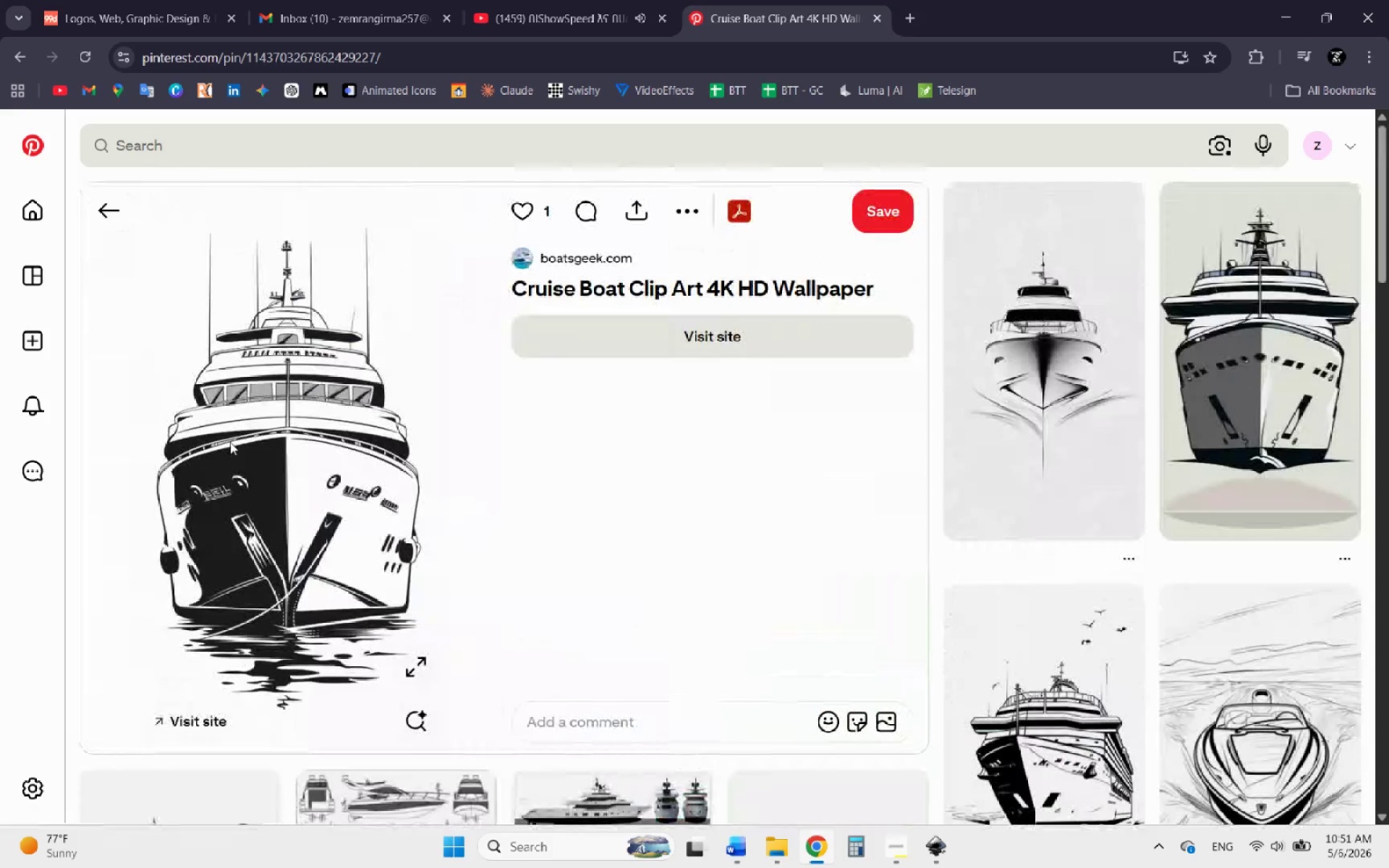 
right_click([244, 452])
 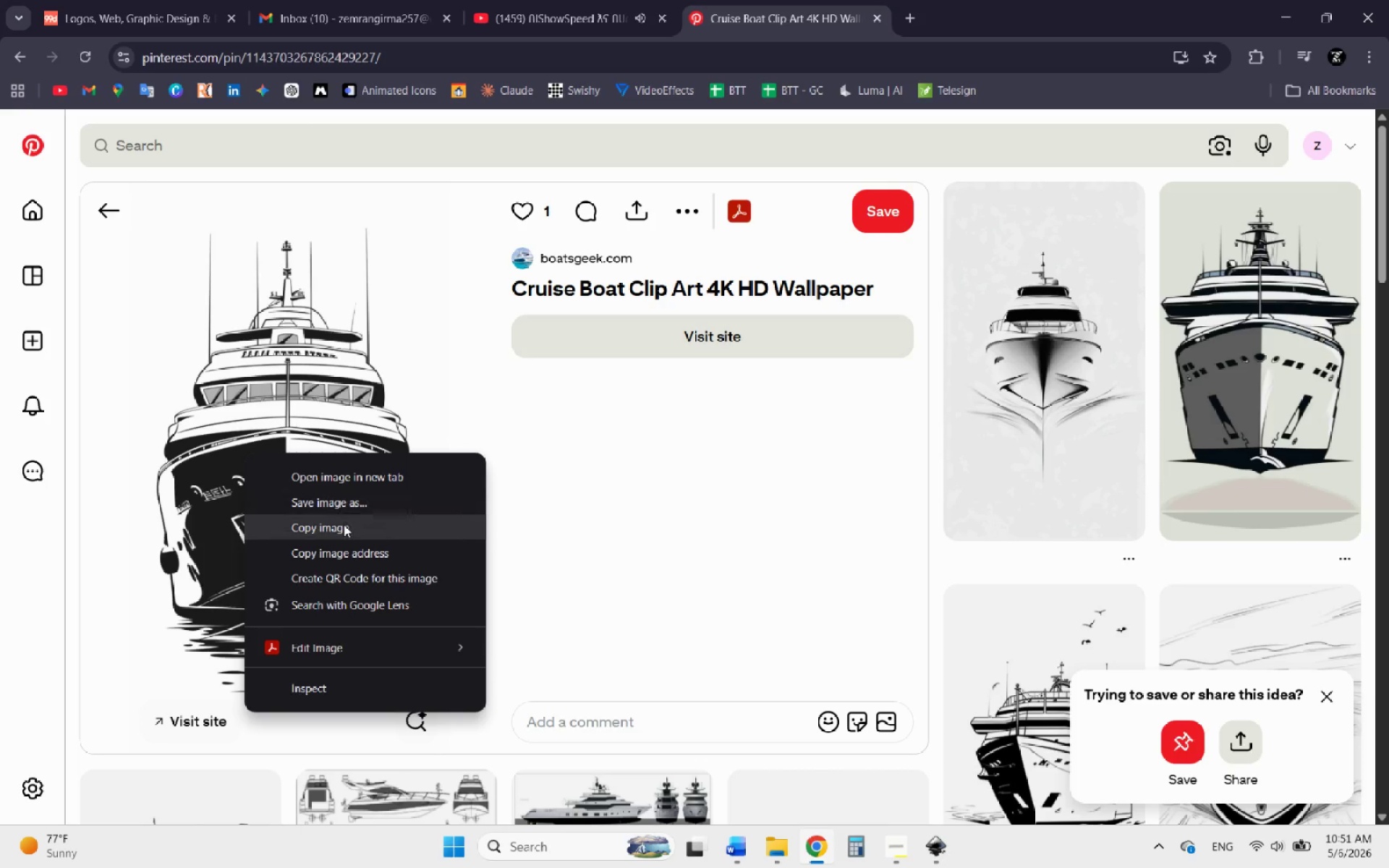 
left_click([344, 524])
 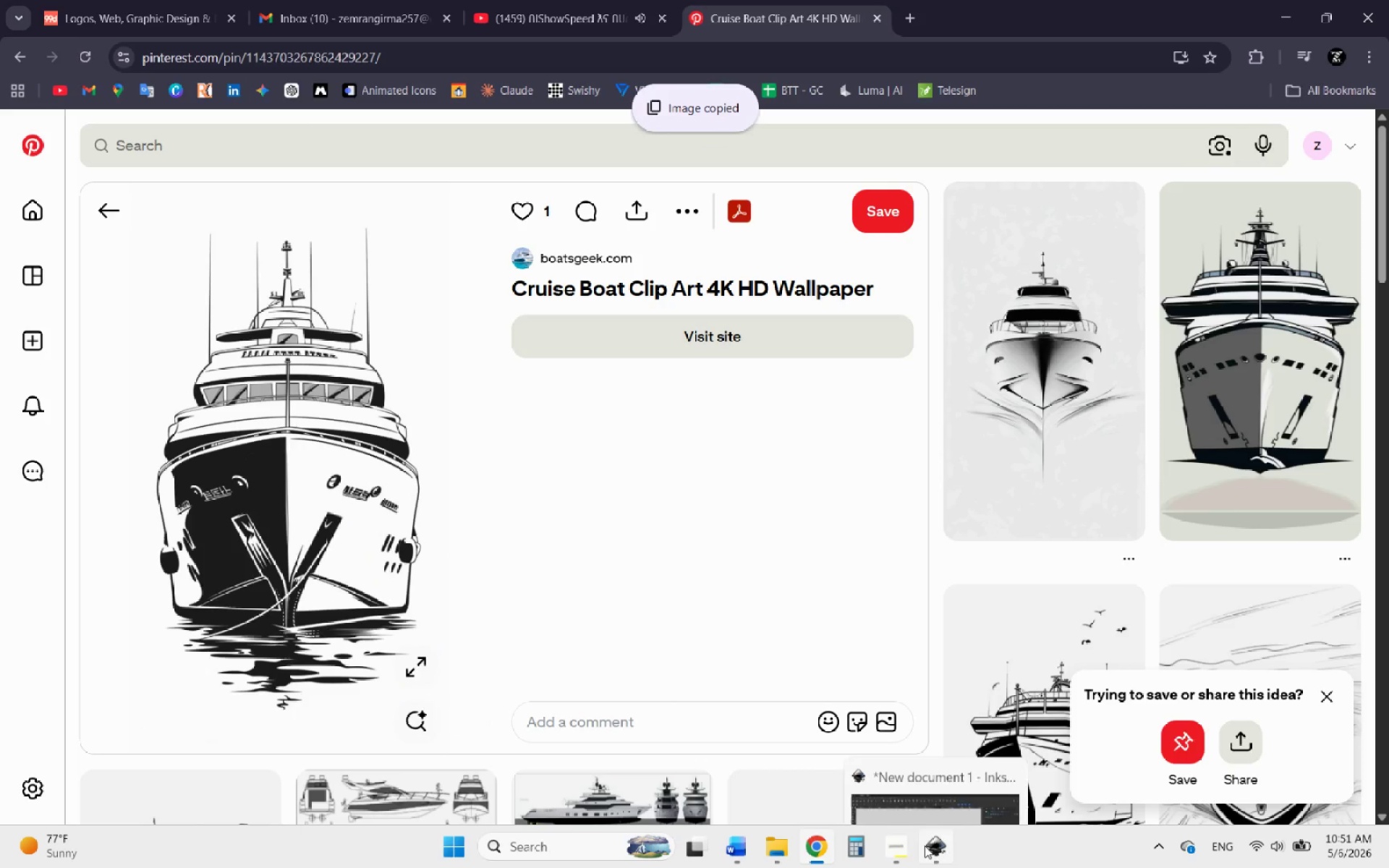 
left_click([933, 846])
 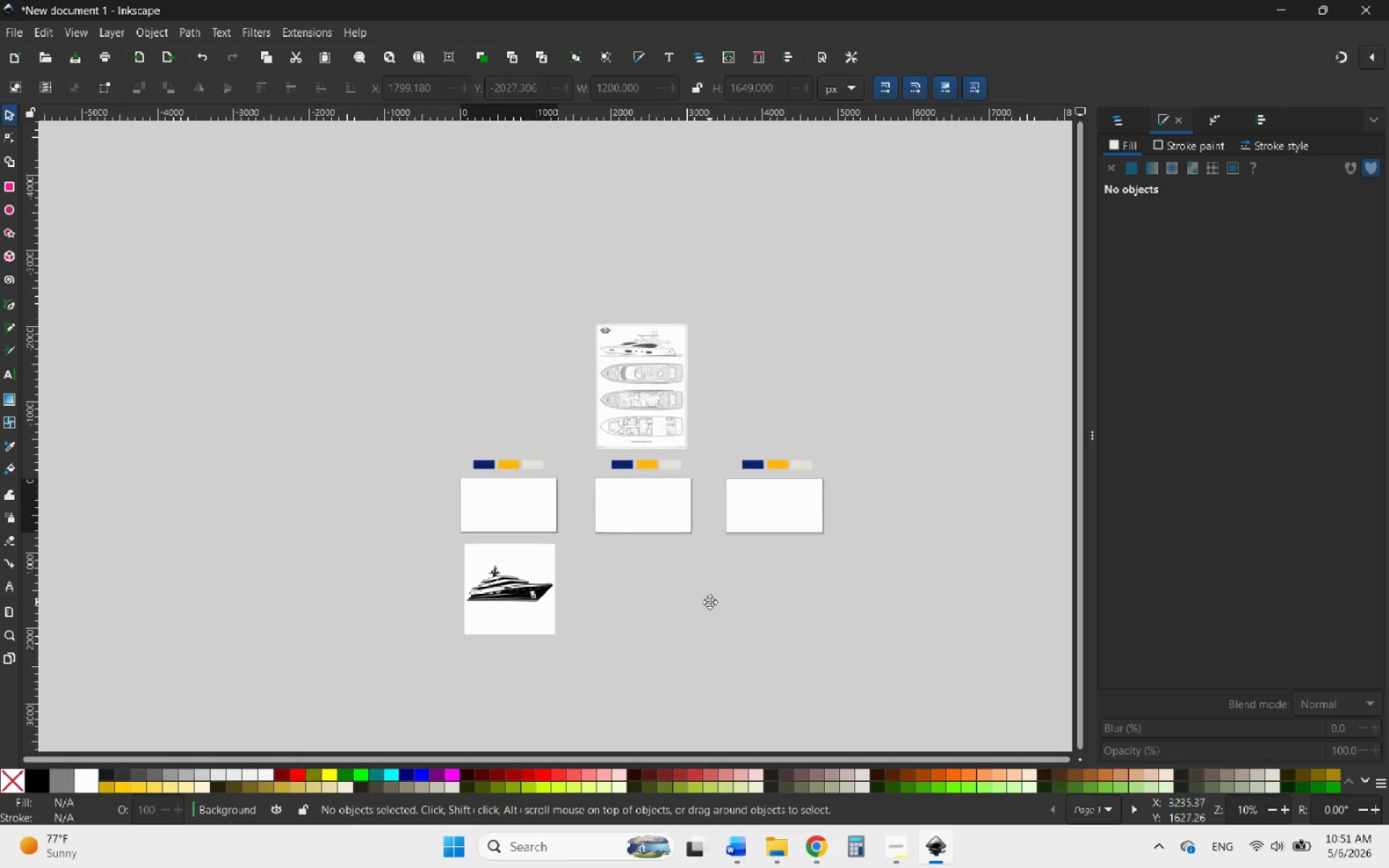 
left_click([700, 578])
 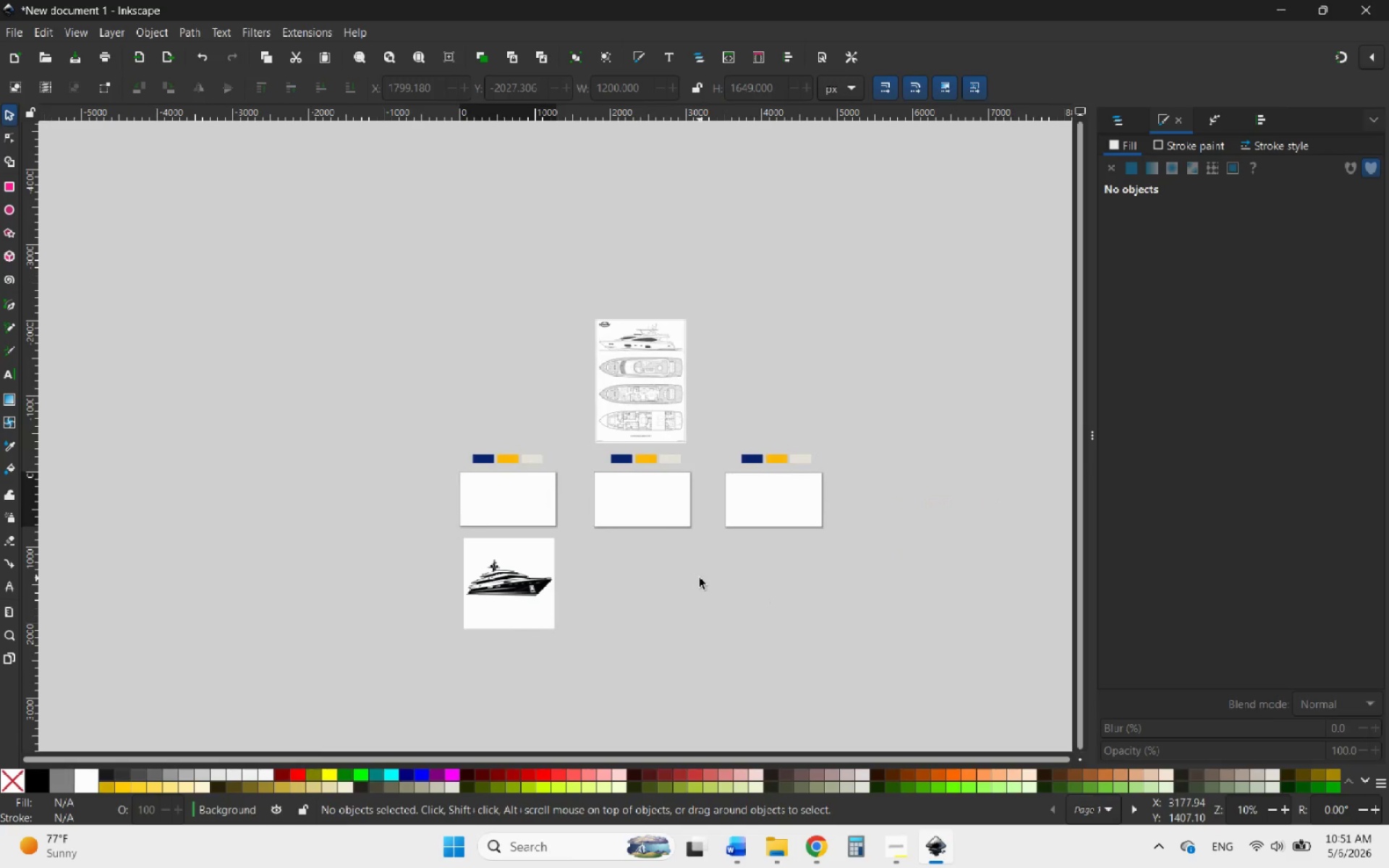 
key(Control+ControlLeft)
 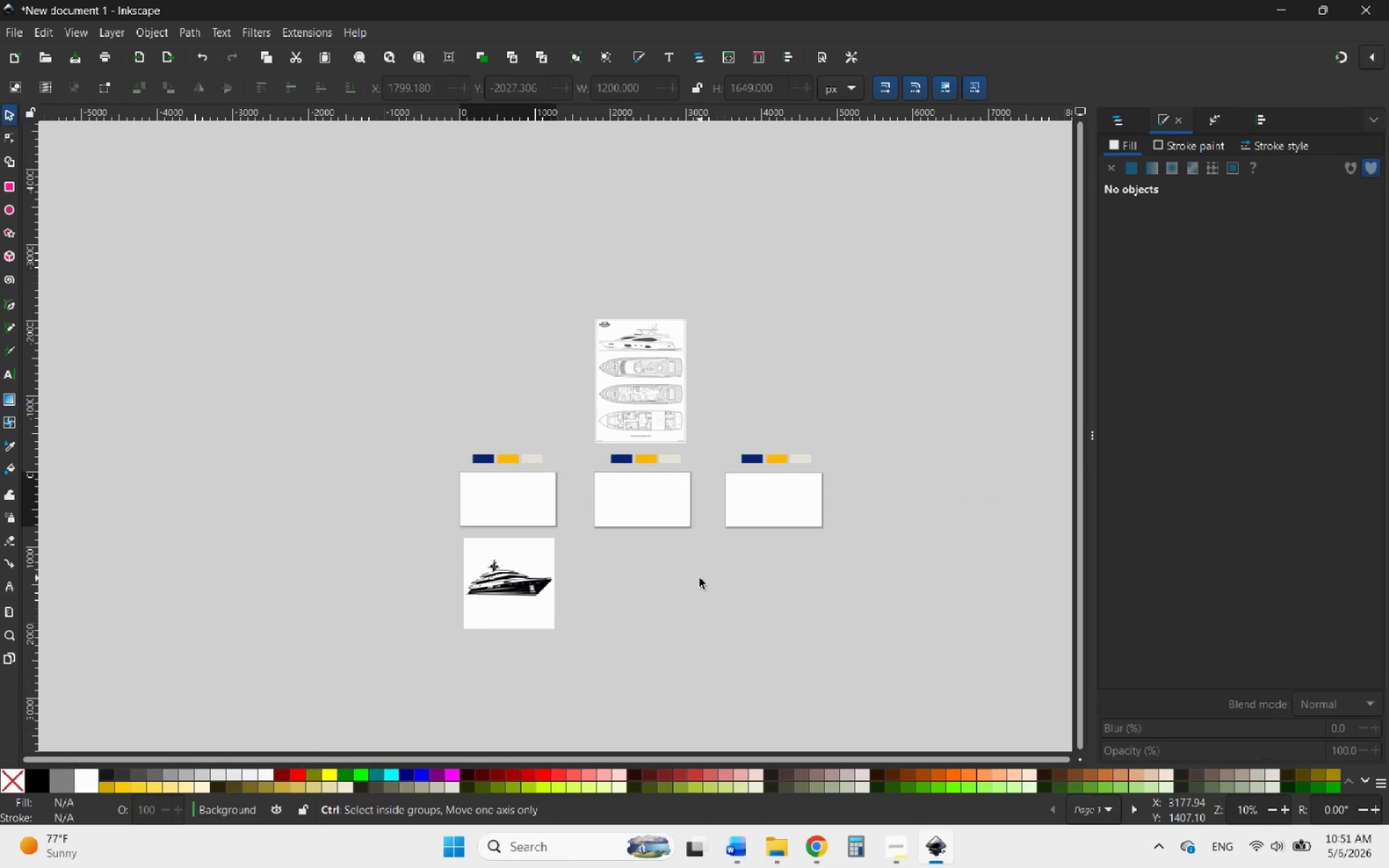 
key(Control+V)
 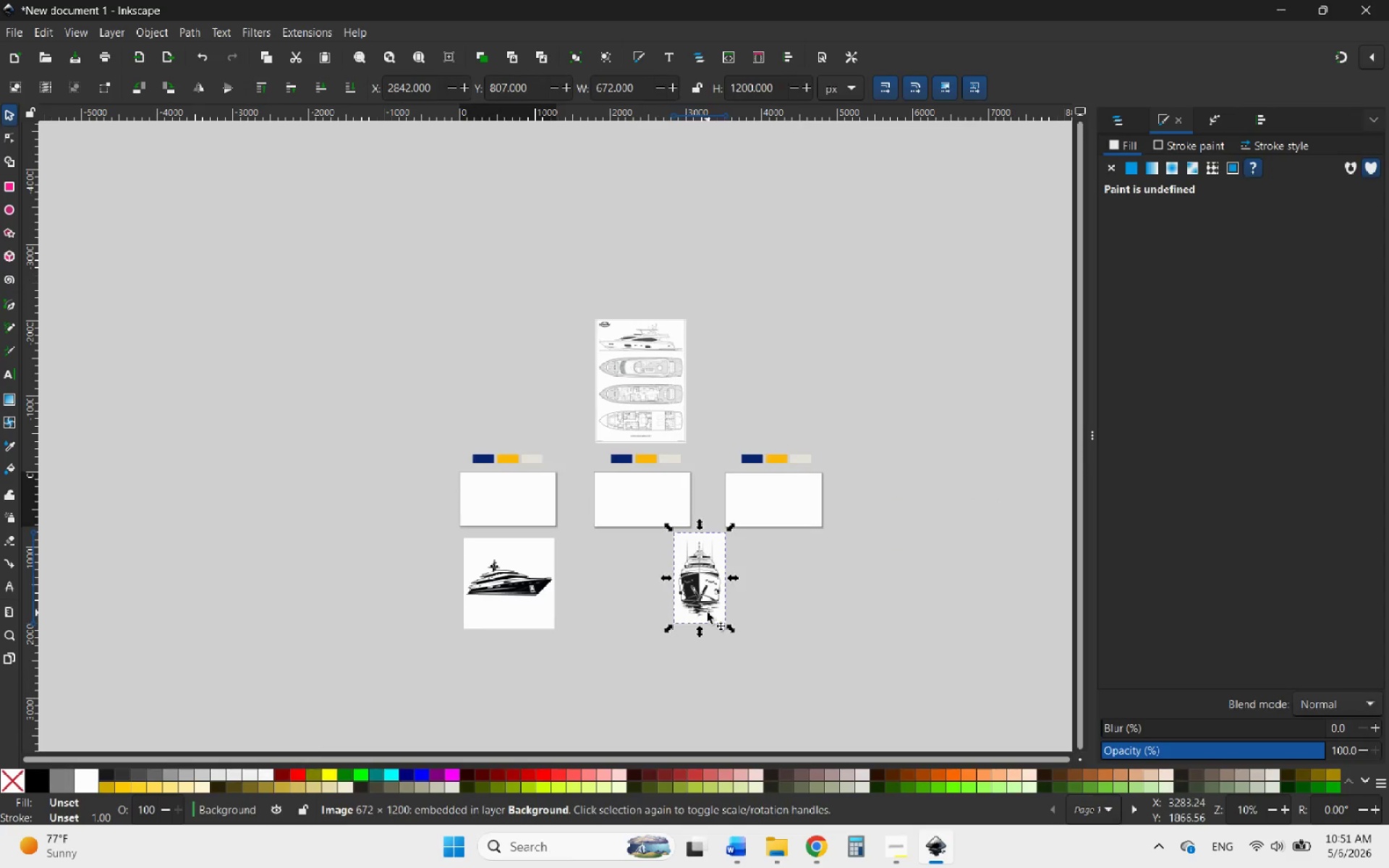 
left_click_drag(start_coordinate=[700, 602], to_coordinate=[507, 425])
 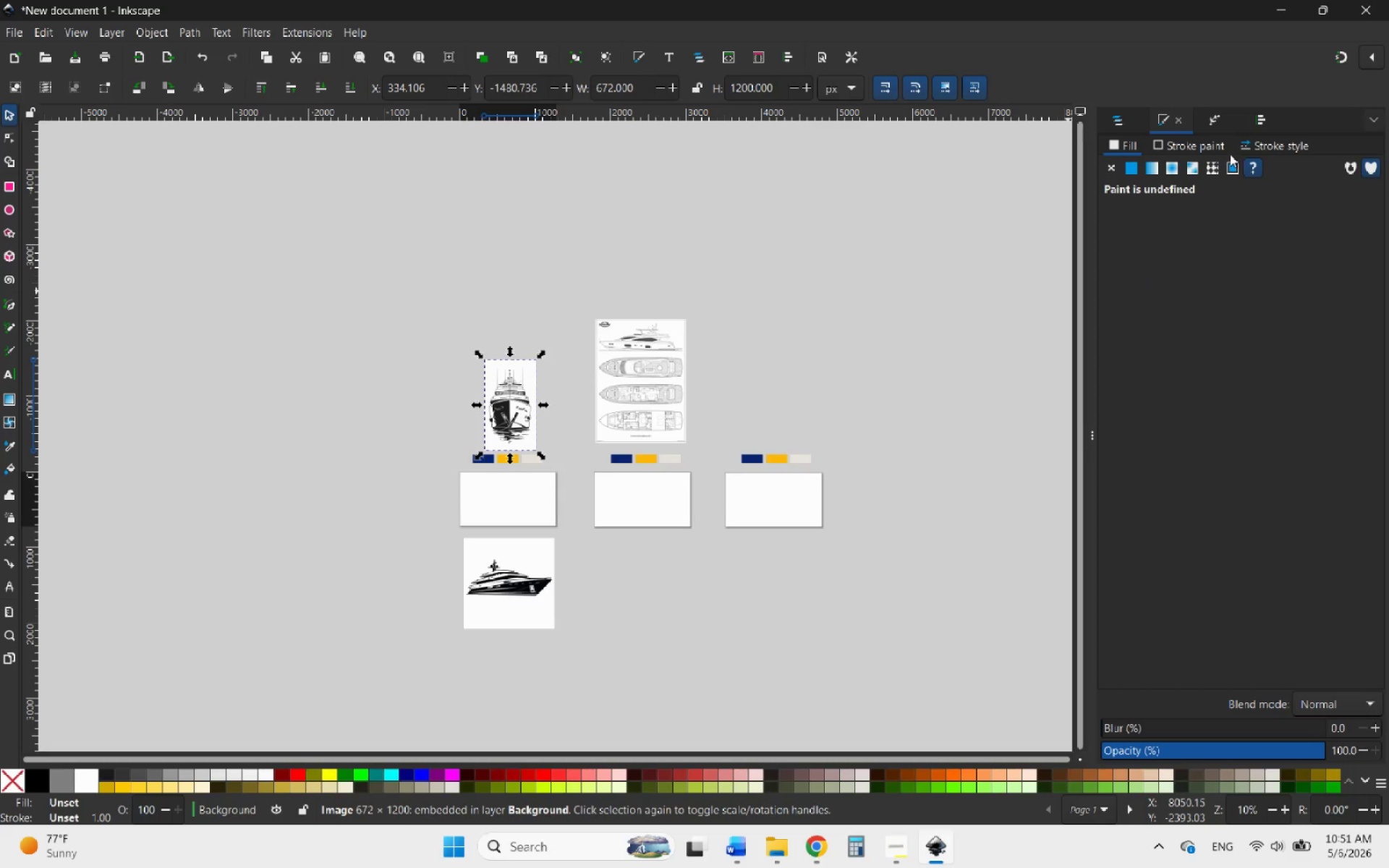 
left_click([1260, 120])
 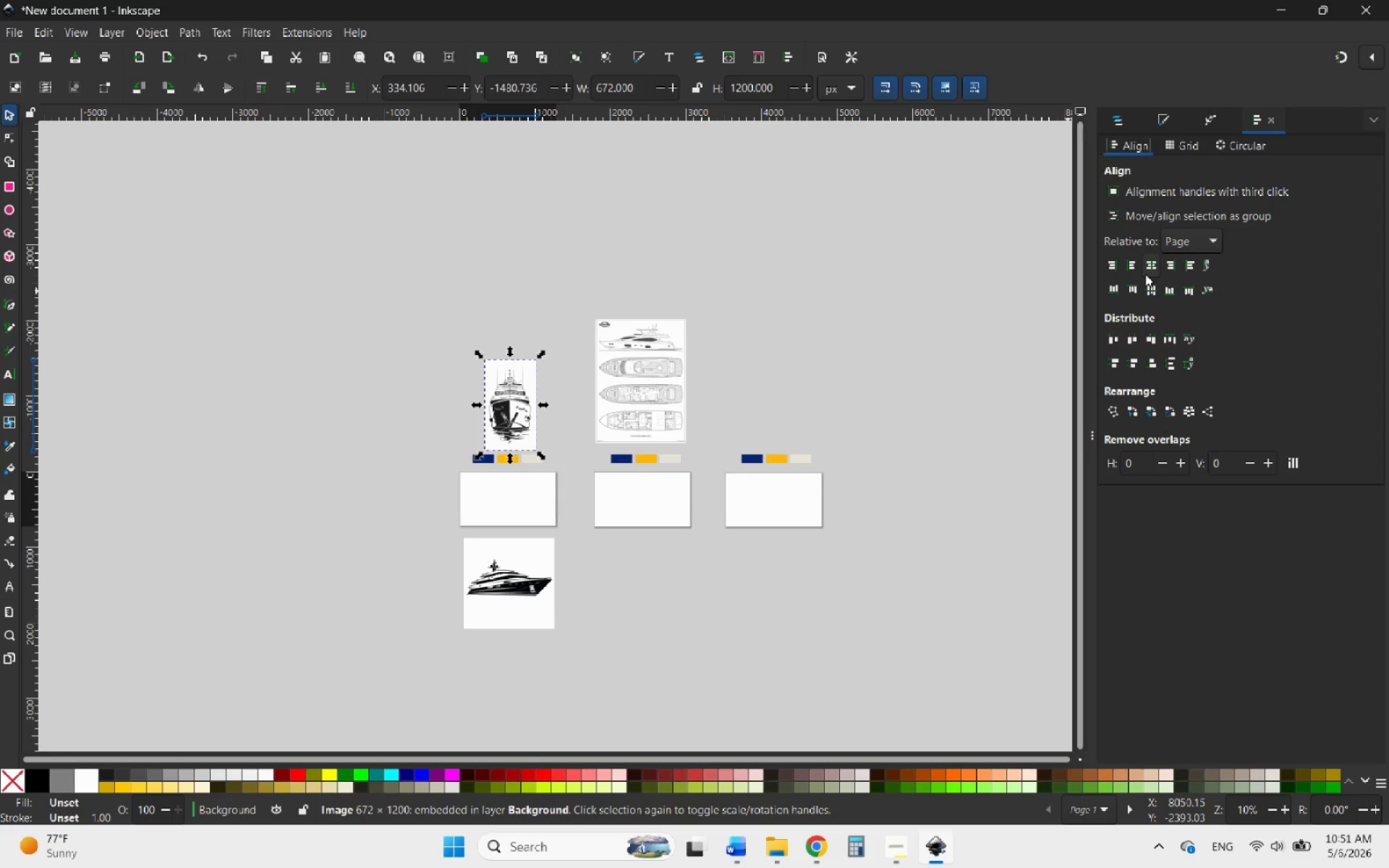 
left_click([1160, 267])
 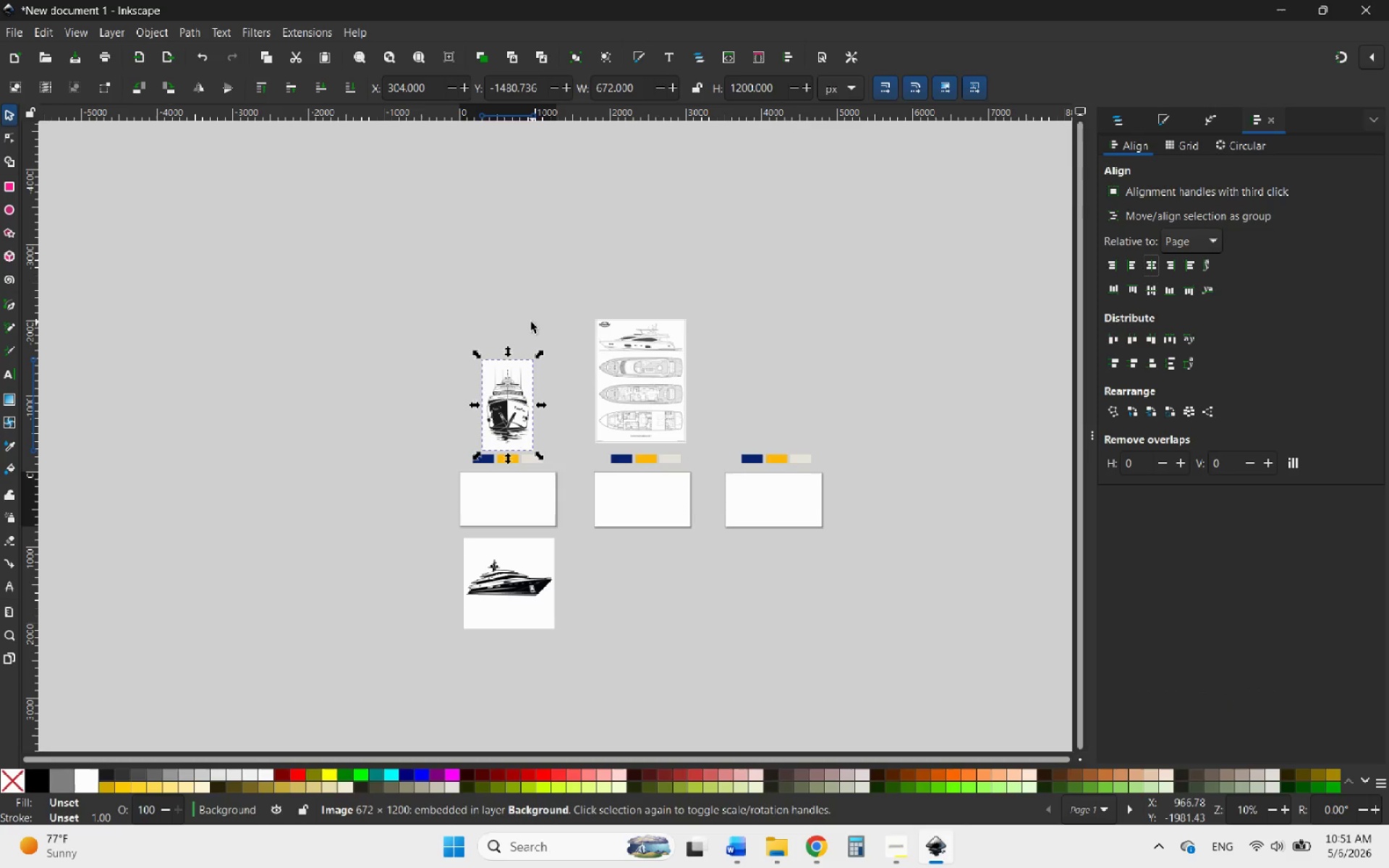 
left_click([516, 322])
 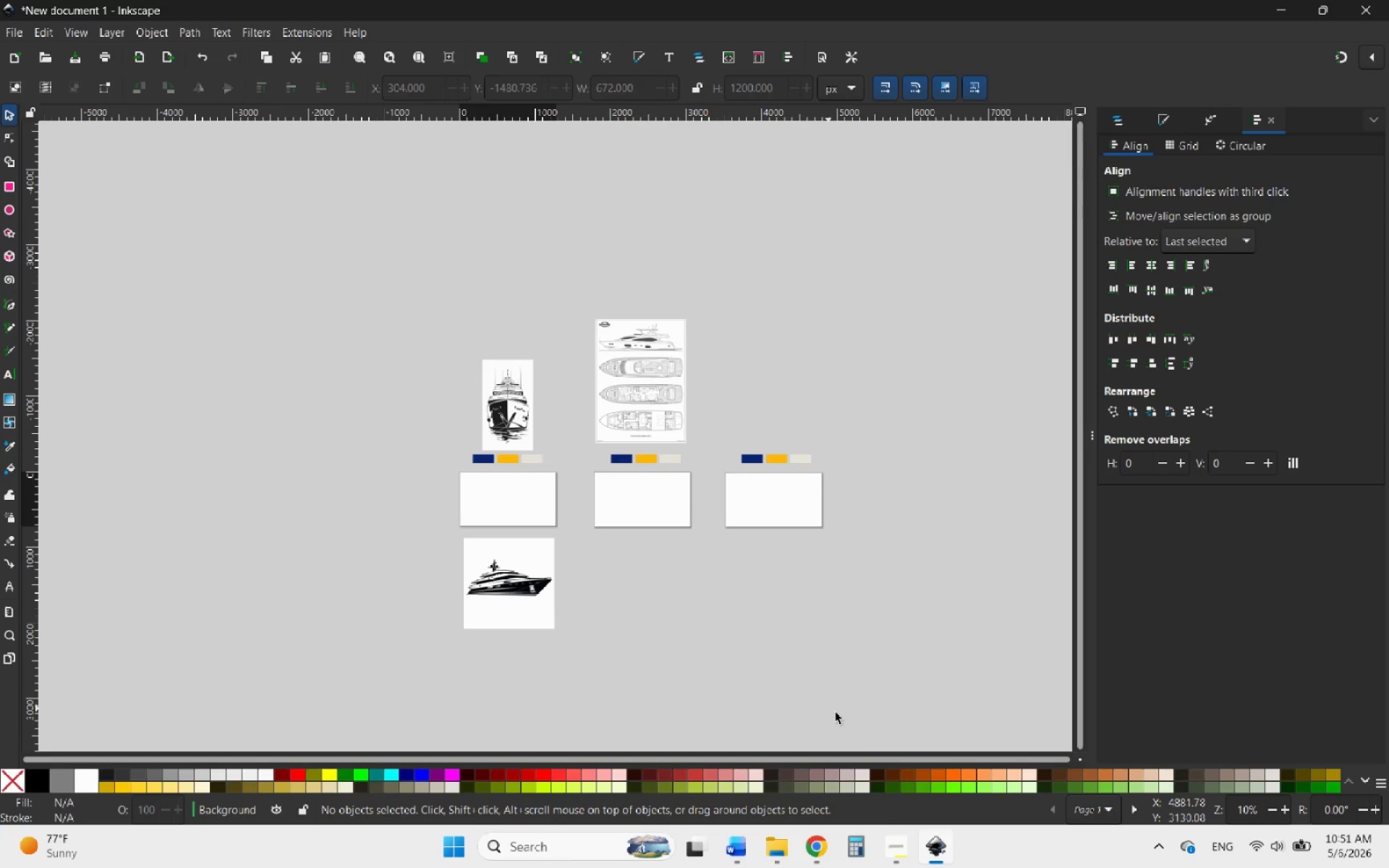 
left_click([899, 845])